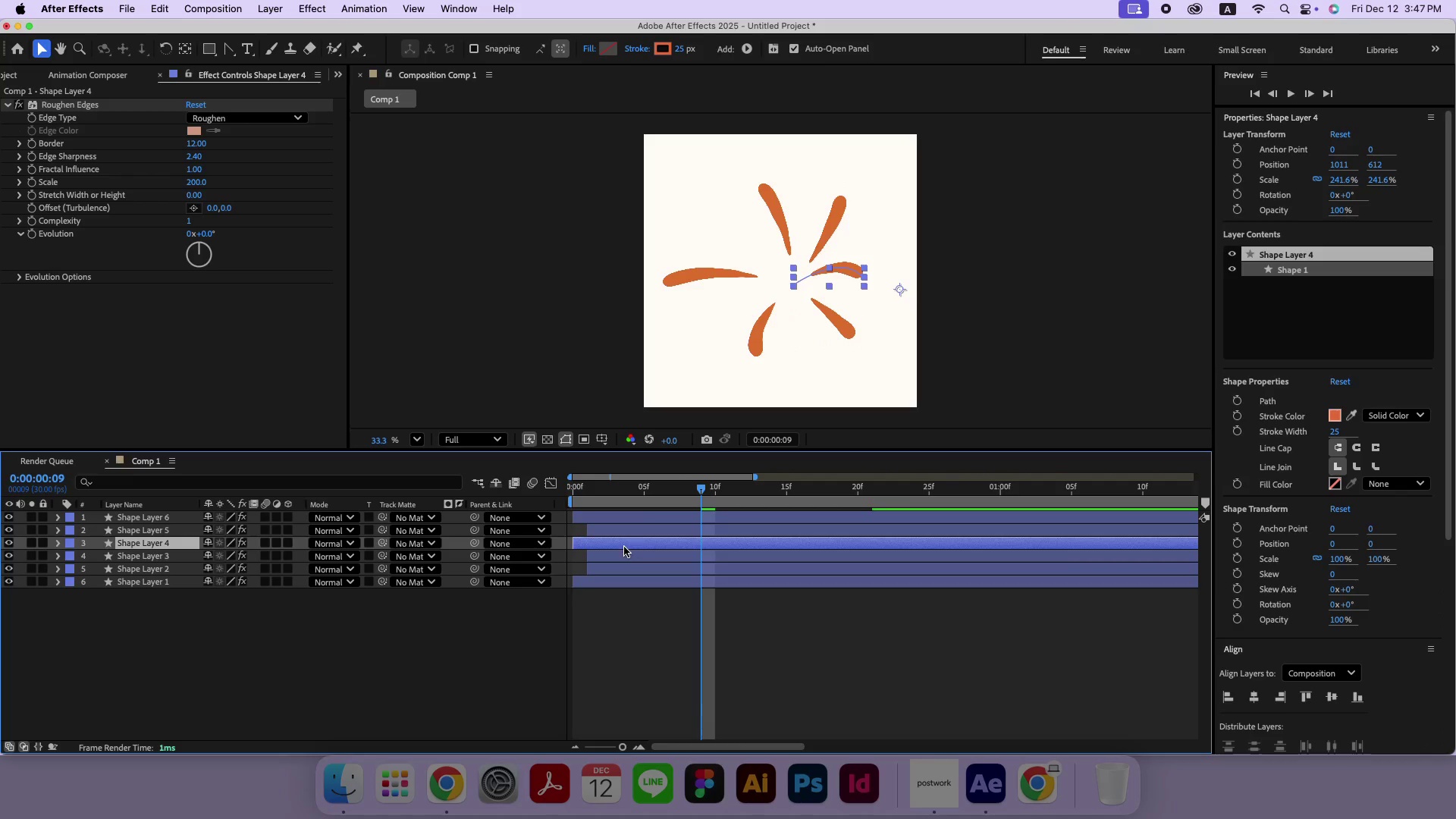 
left_click_drag(start_coordinate=[624, 547], to_coordinate=[632, 546])
 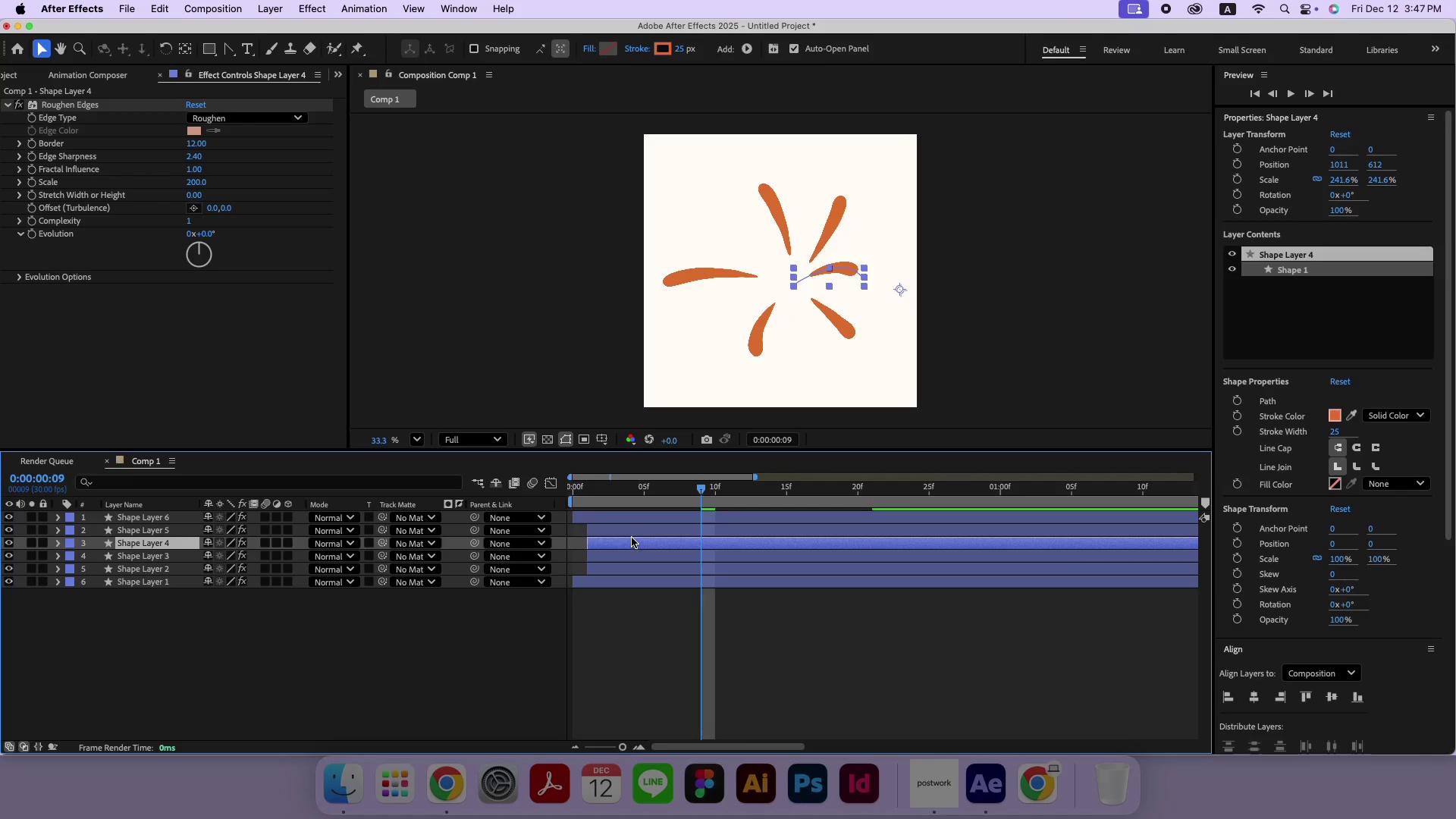 
left_click_drag(start_coordinate=[633, 532], to_coordinate=[646, 532])
 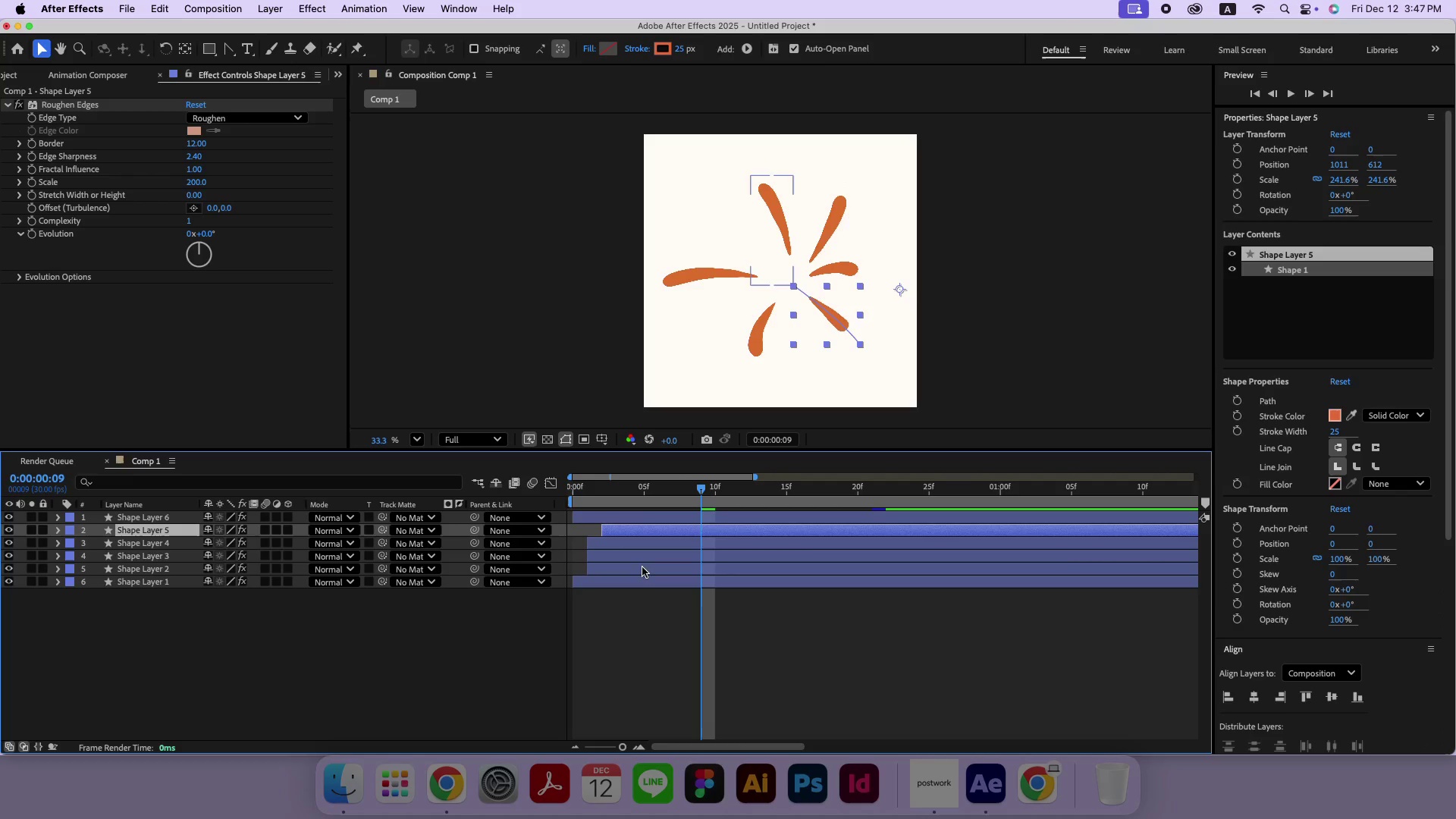 
left_click_drag(start_coordinate=[642, 560], to_coordinate=[666, 559])
 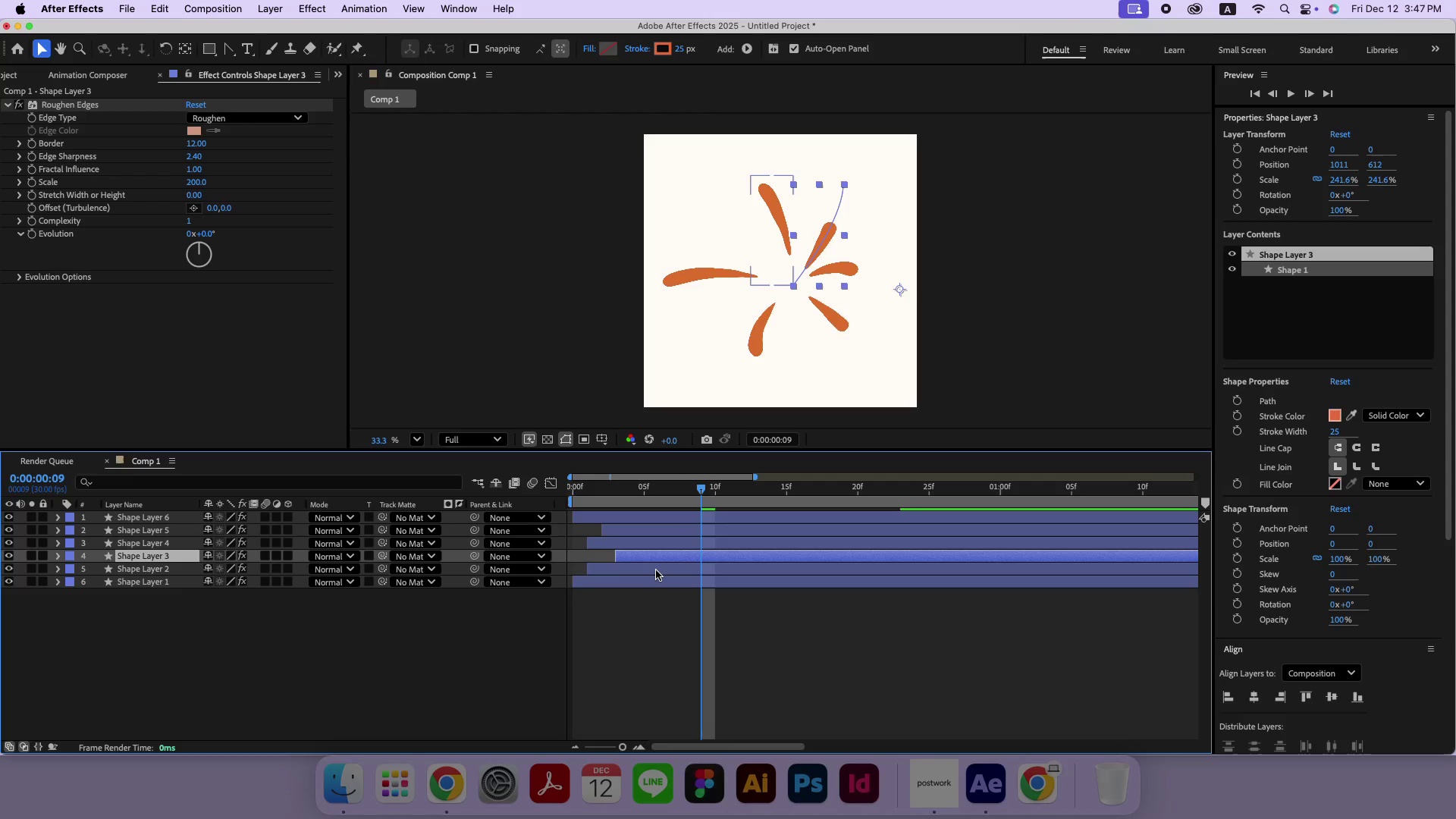 
left_click_drag(start_coordinate=[655, 571], to_coordinate=[664, 571])
 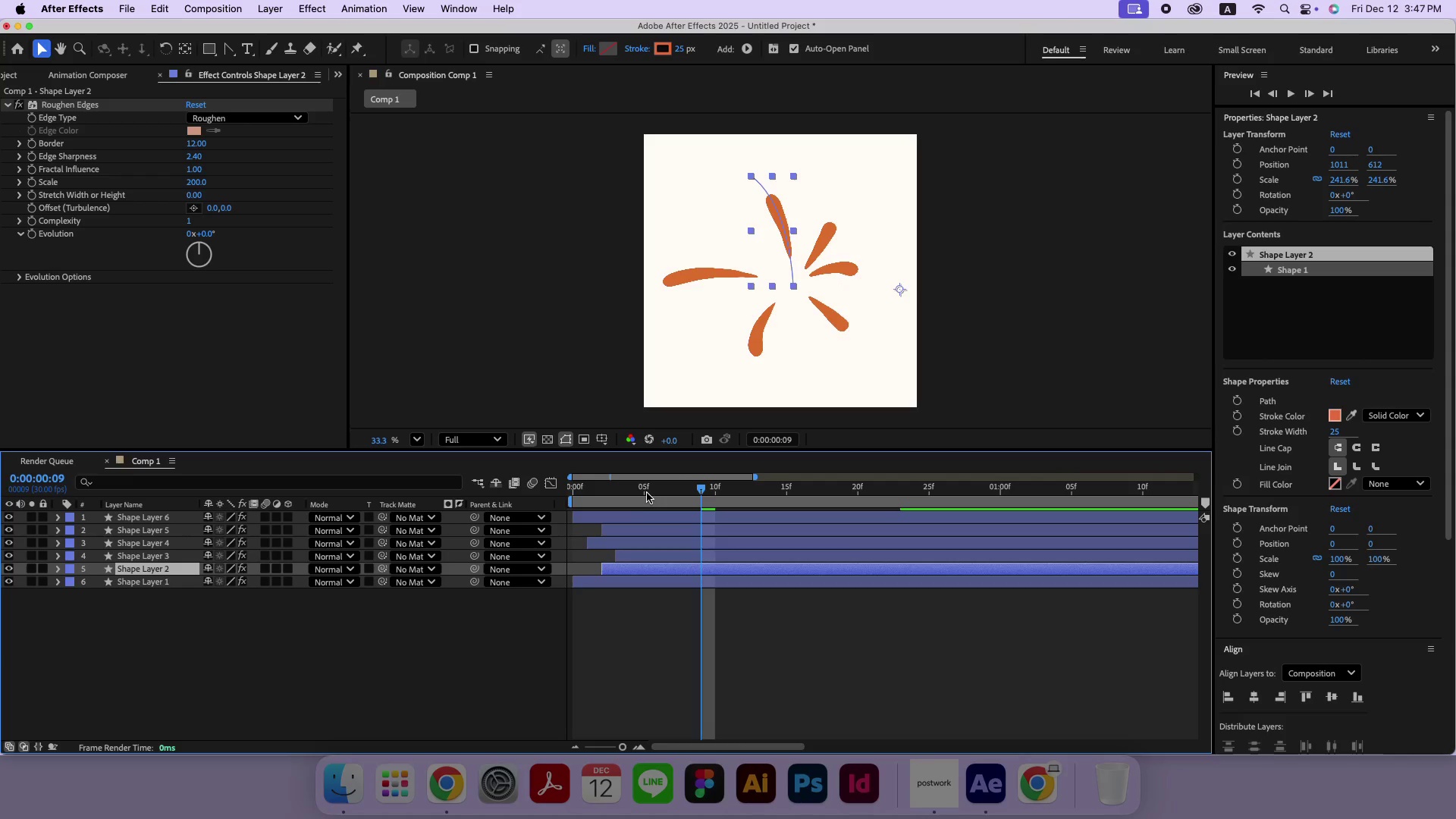 
left_click_drag(start_coordinate=[646, 488], to_coordinate=[518, 478])
 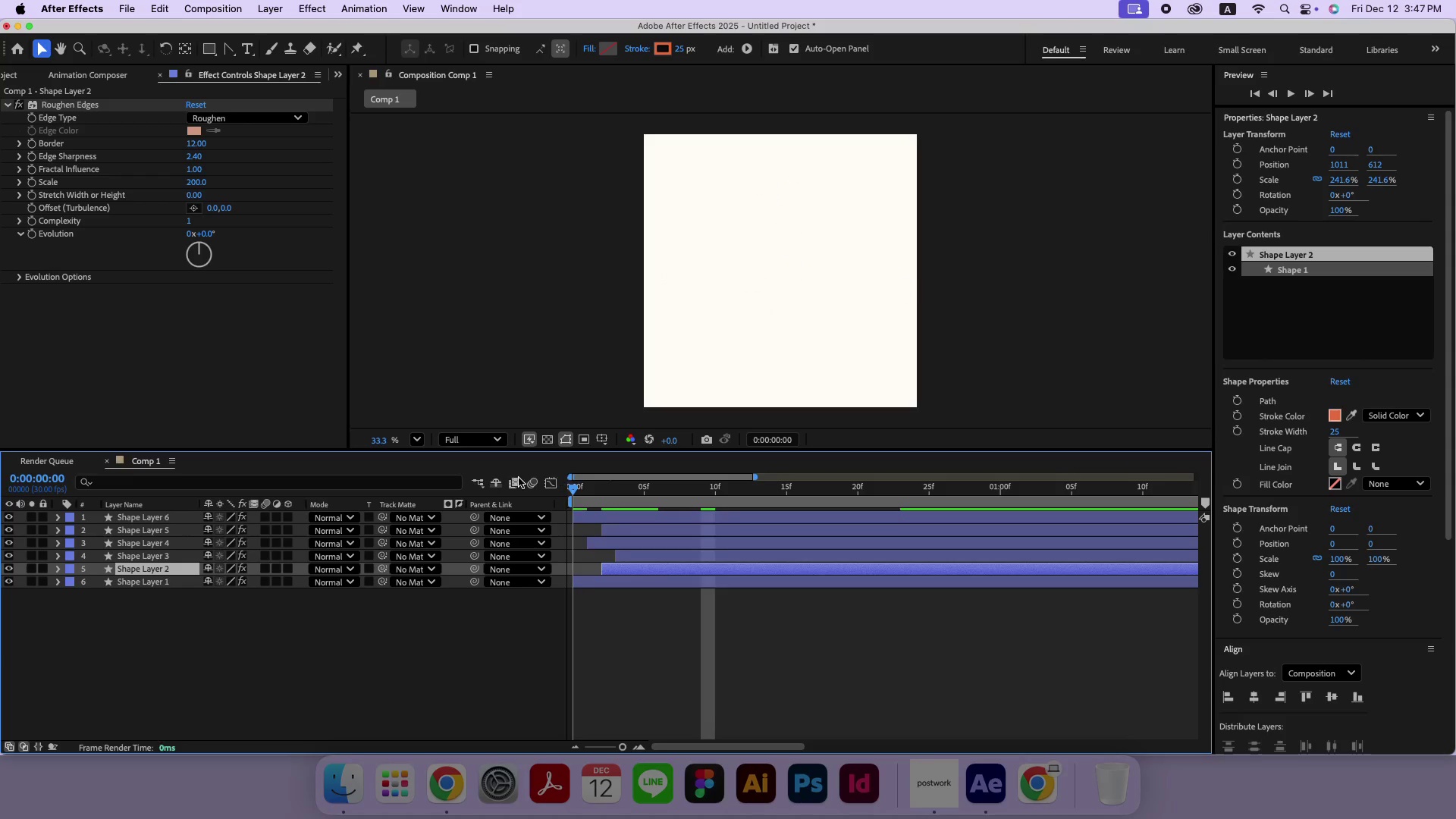 
key(Space)
 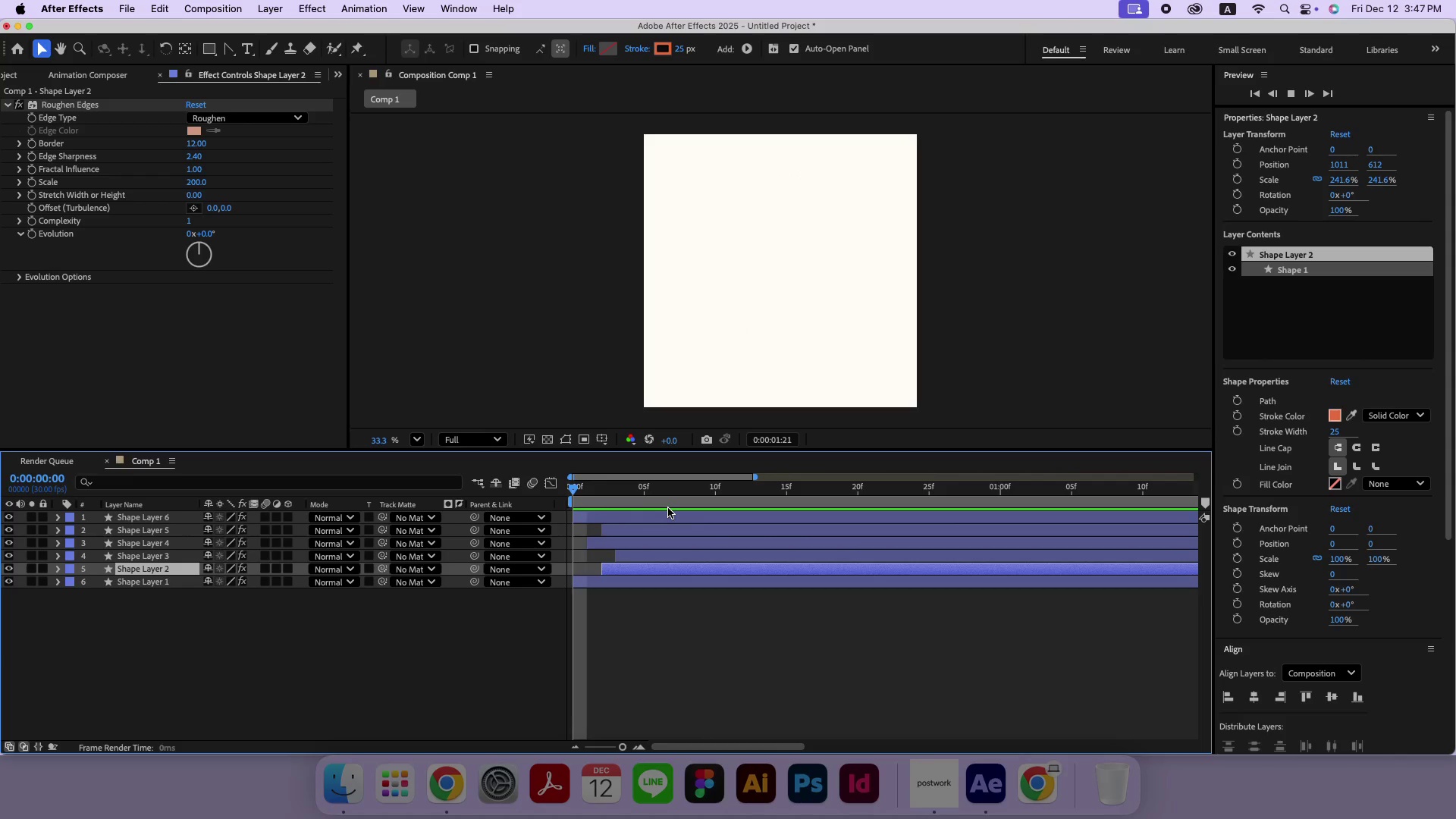 
key(Space)
 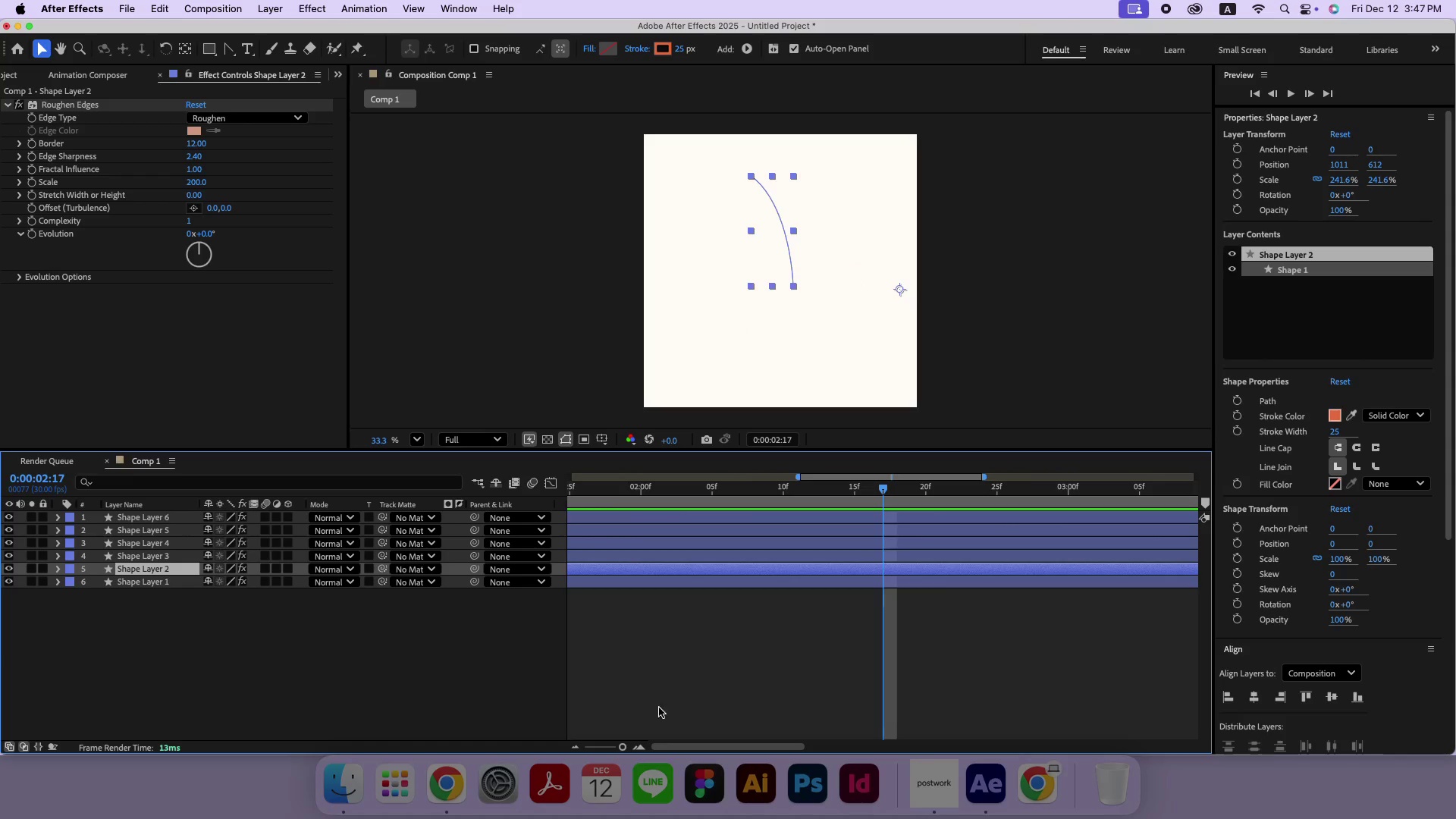 
left_click_drag(start_coordinate=[673, 748], to_coordinate=[663, 748])
 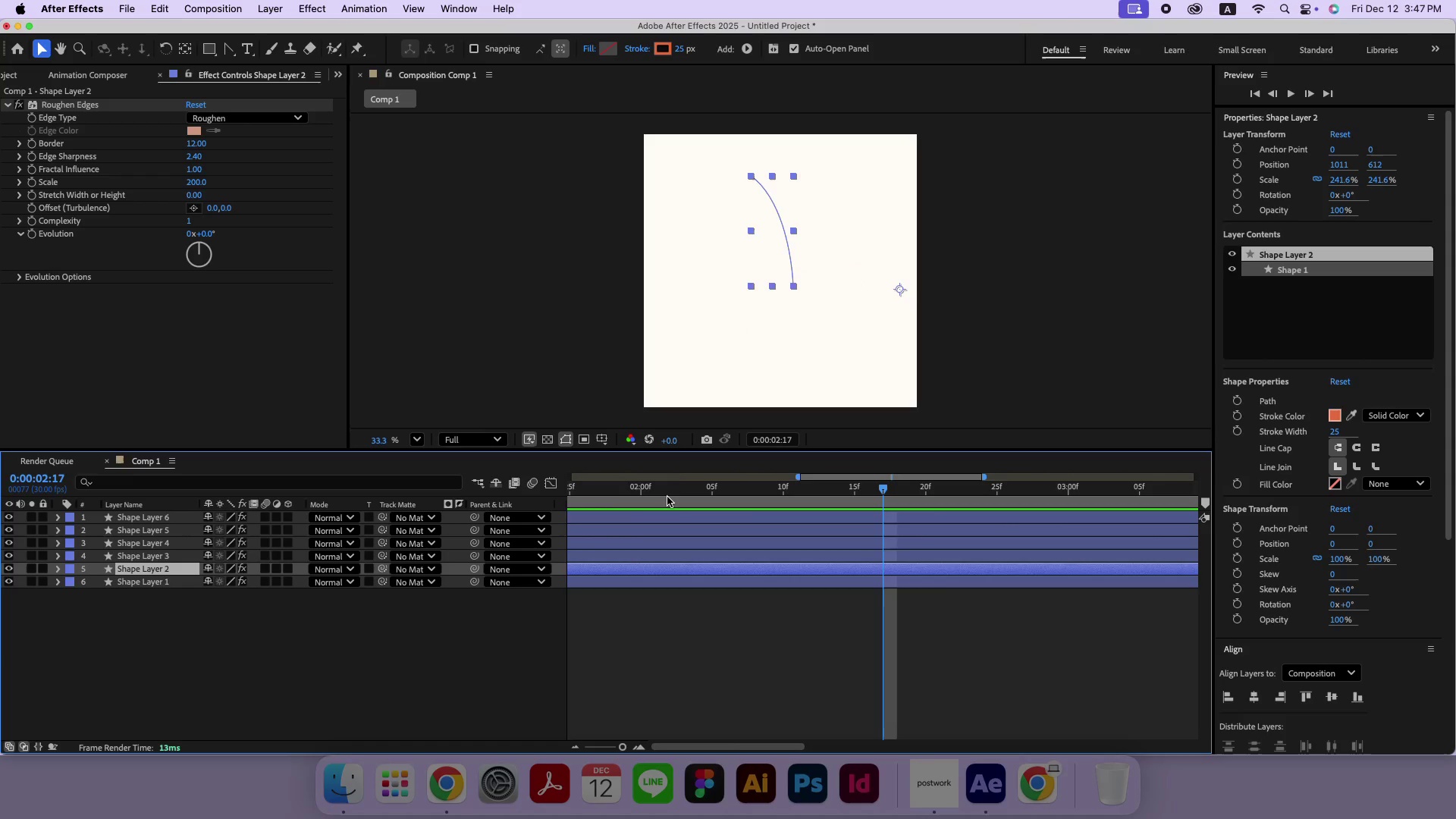 
left_click([671, 476])
 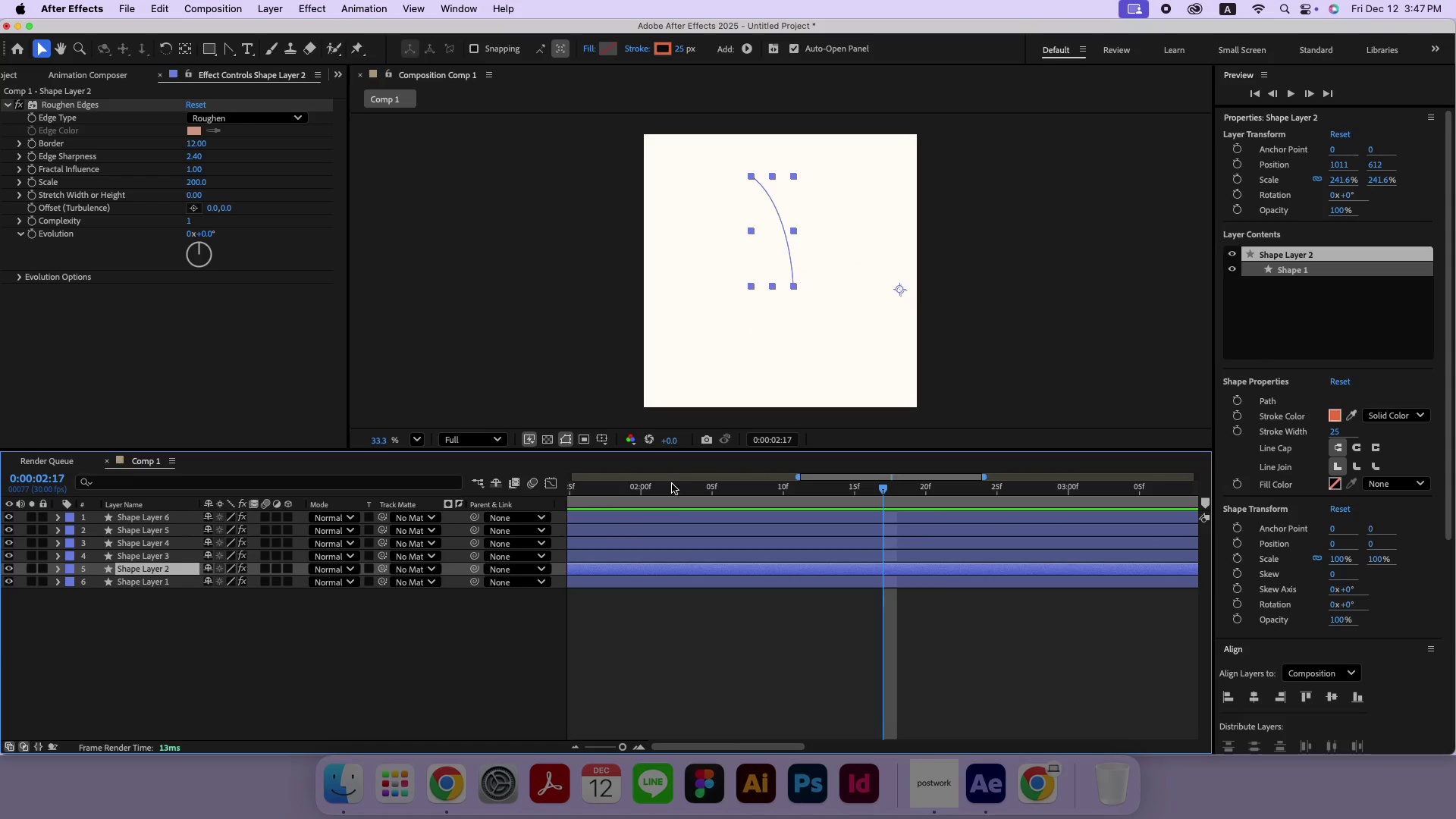 
left_click_drag(start_coordinate=[672, 488], to_coordinate=[527, 489])
 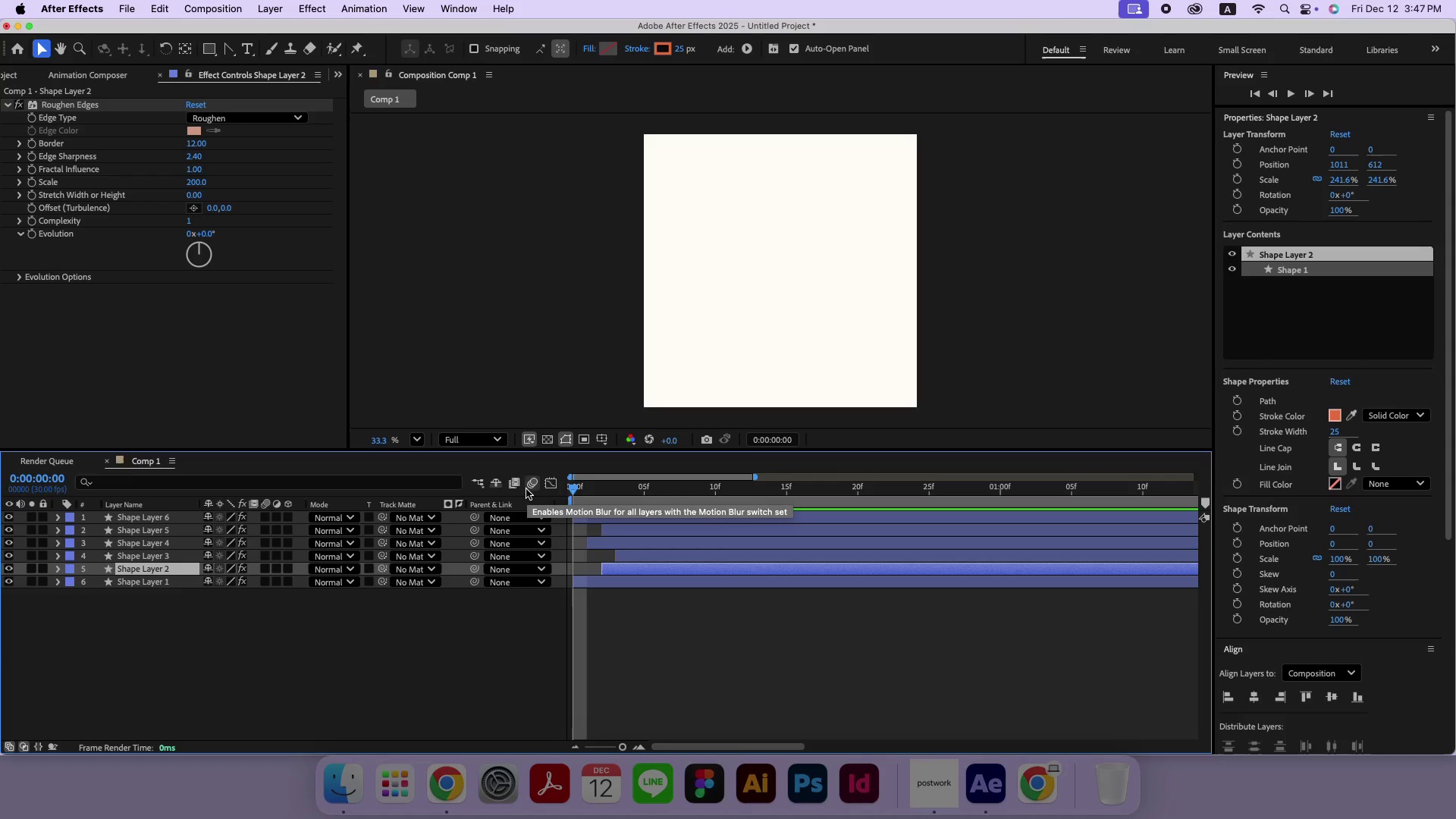 
key(Space)
 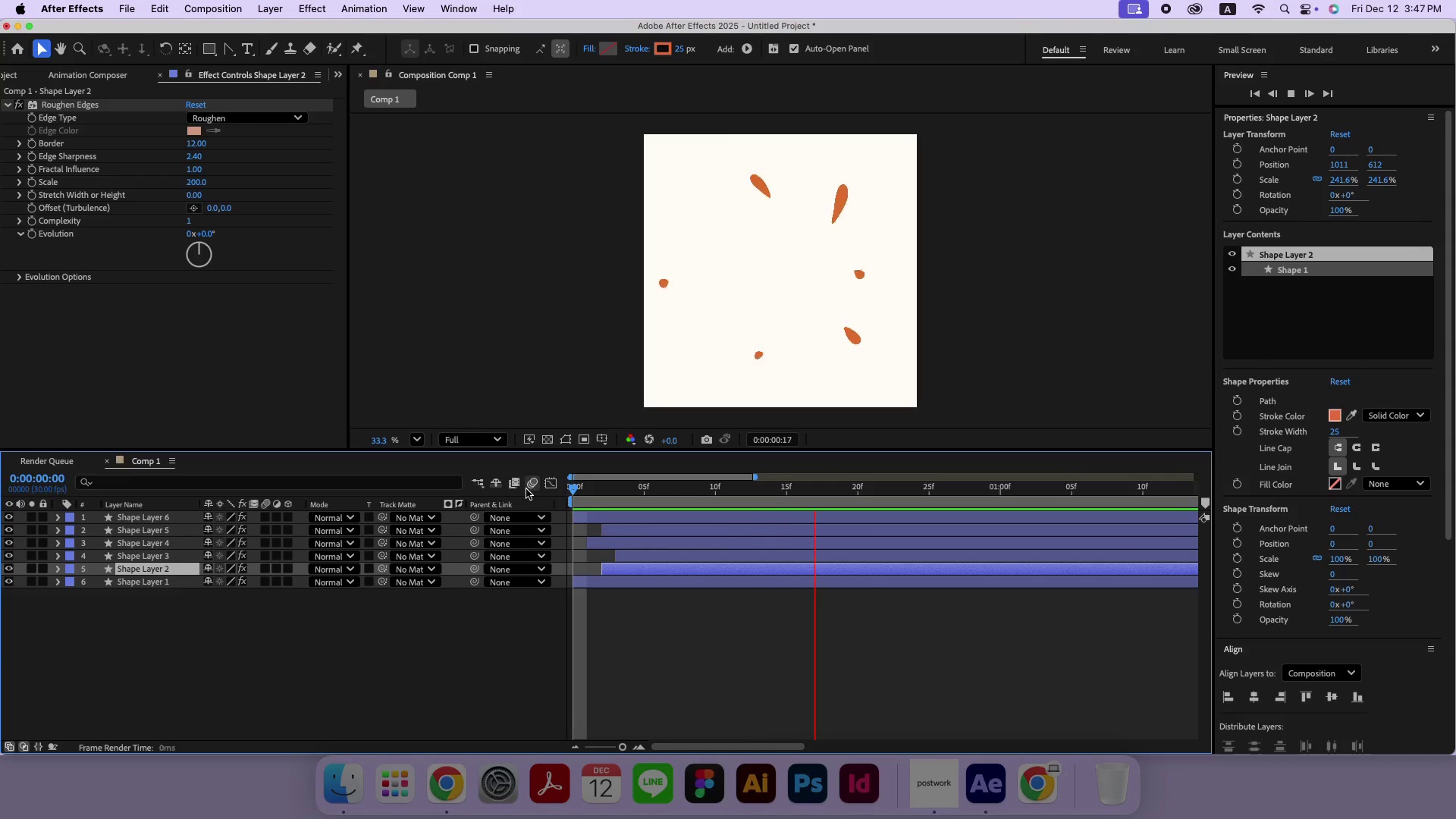 
key(Space)
 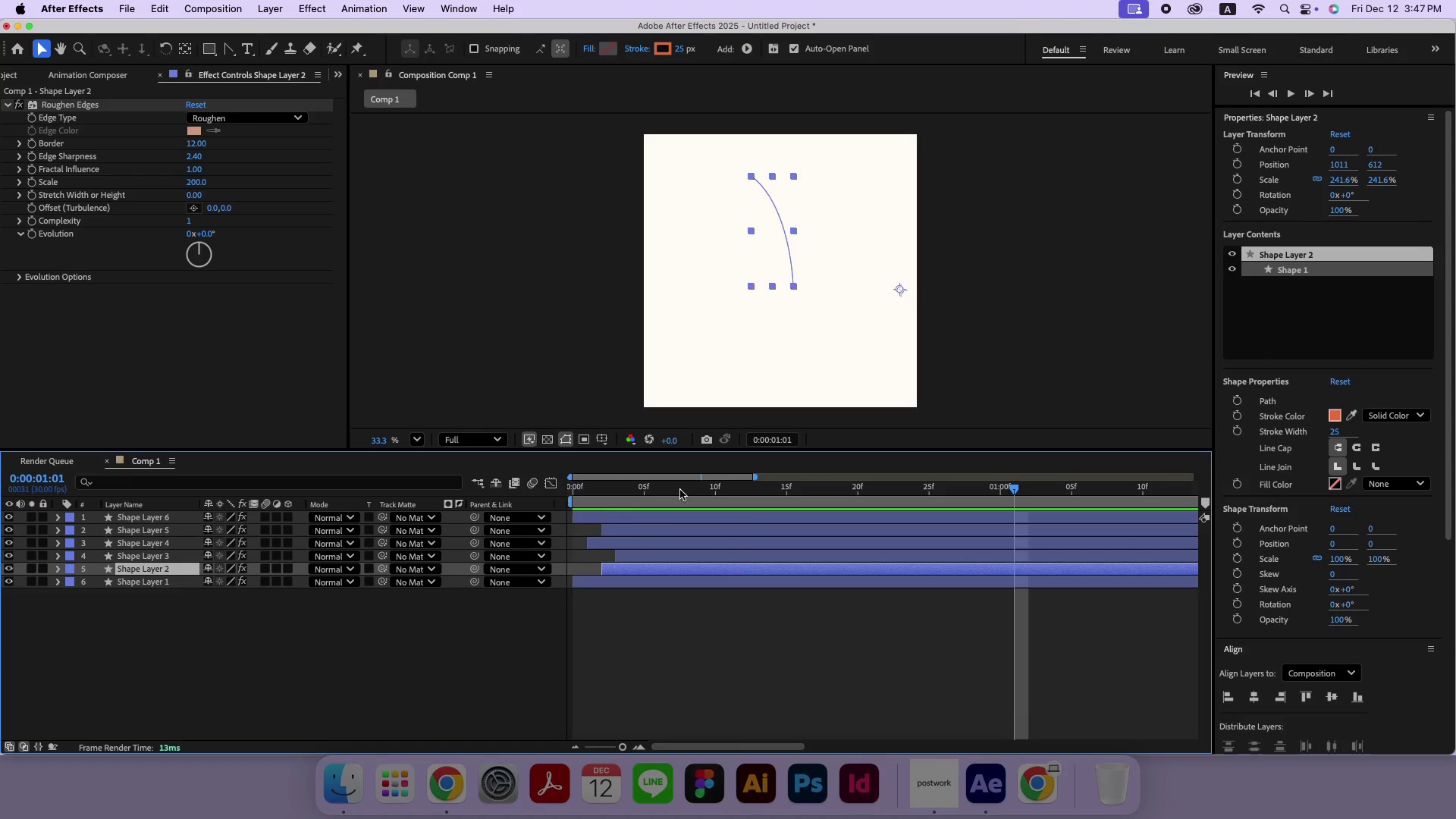 
left_click_drag(start_coordinate=[677, 491], to_coordinate=[570, 494])
 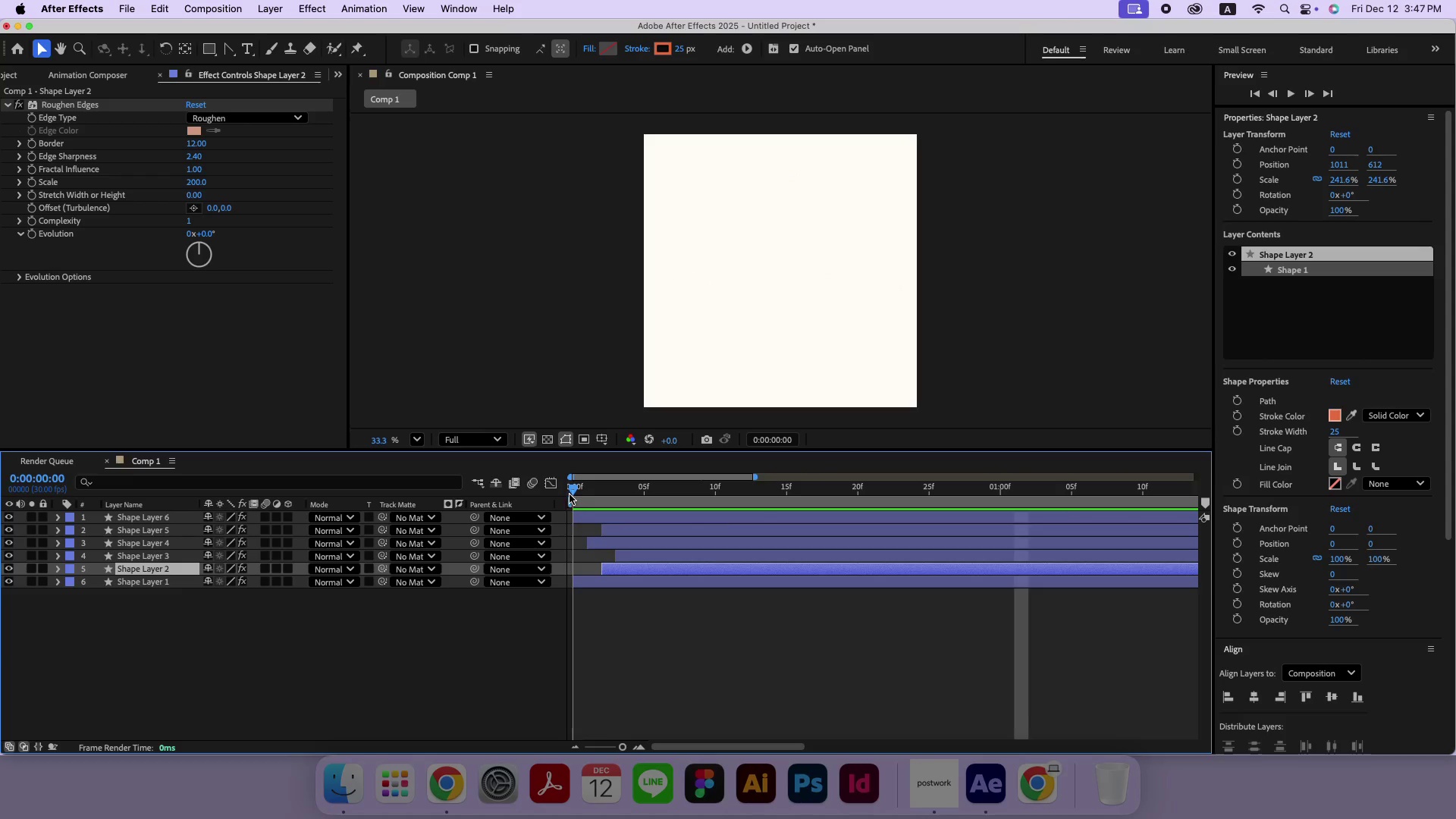 
key(Space)
 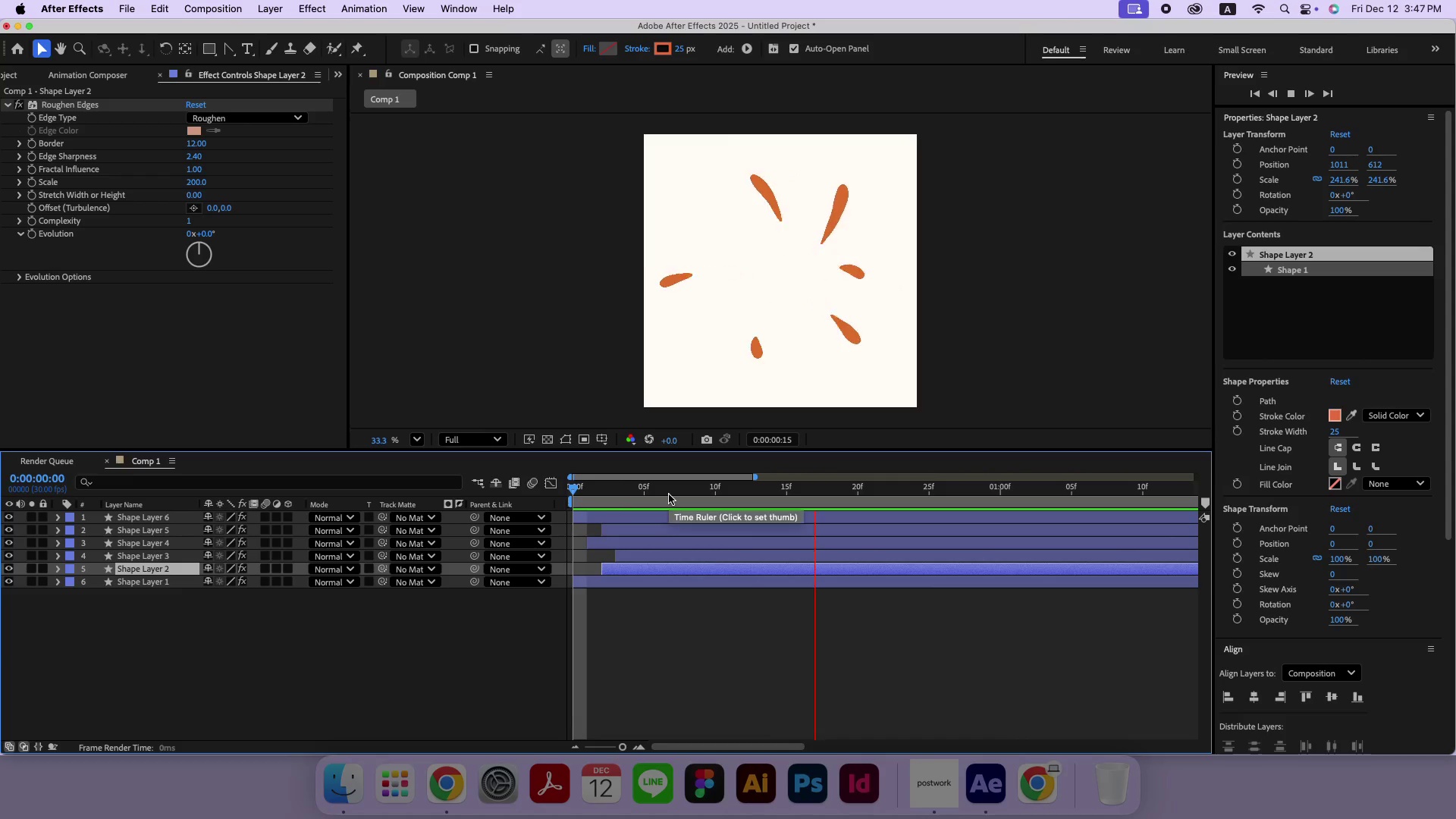 
key(Space)
 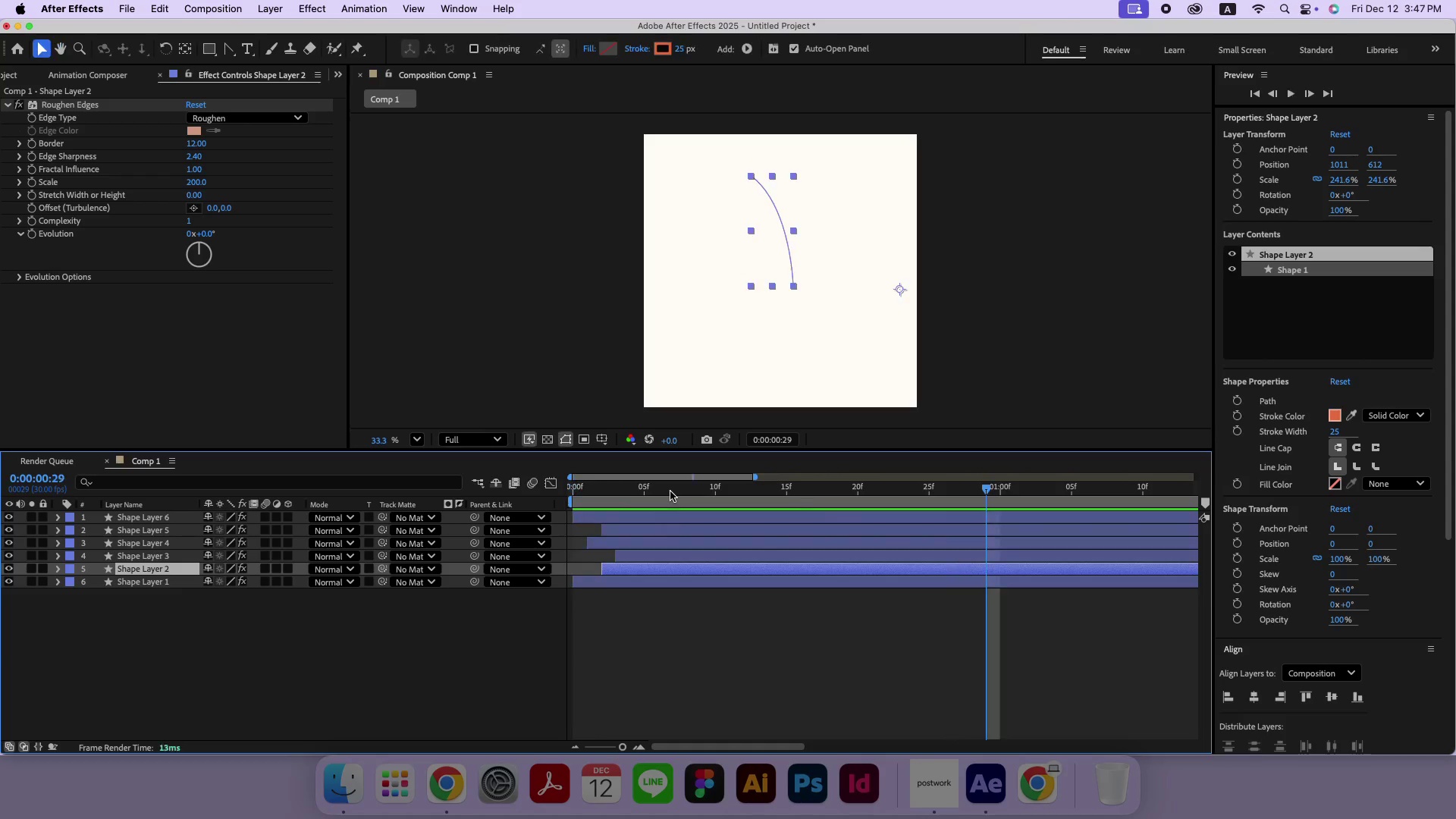 
left_click_drag(start_coordinate=[670, 491], to_coordinate=[485, 491])
 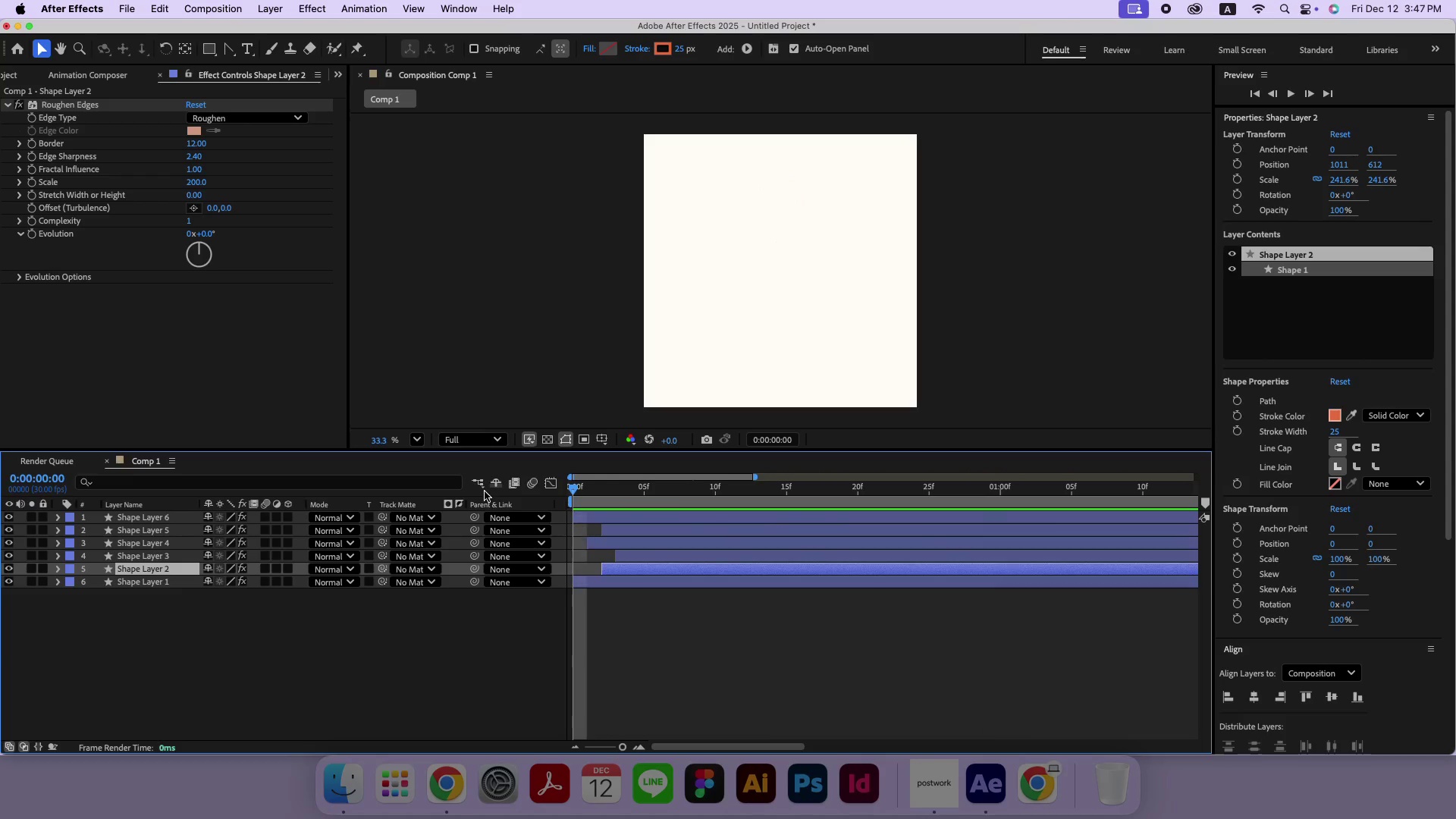 
key(Space)
 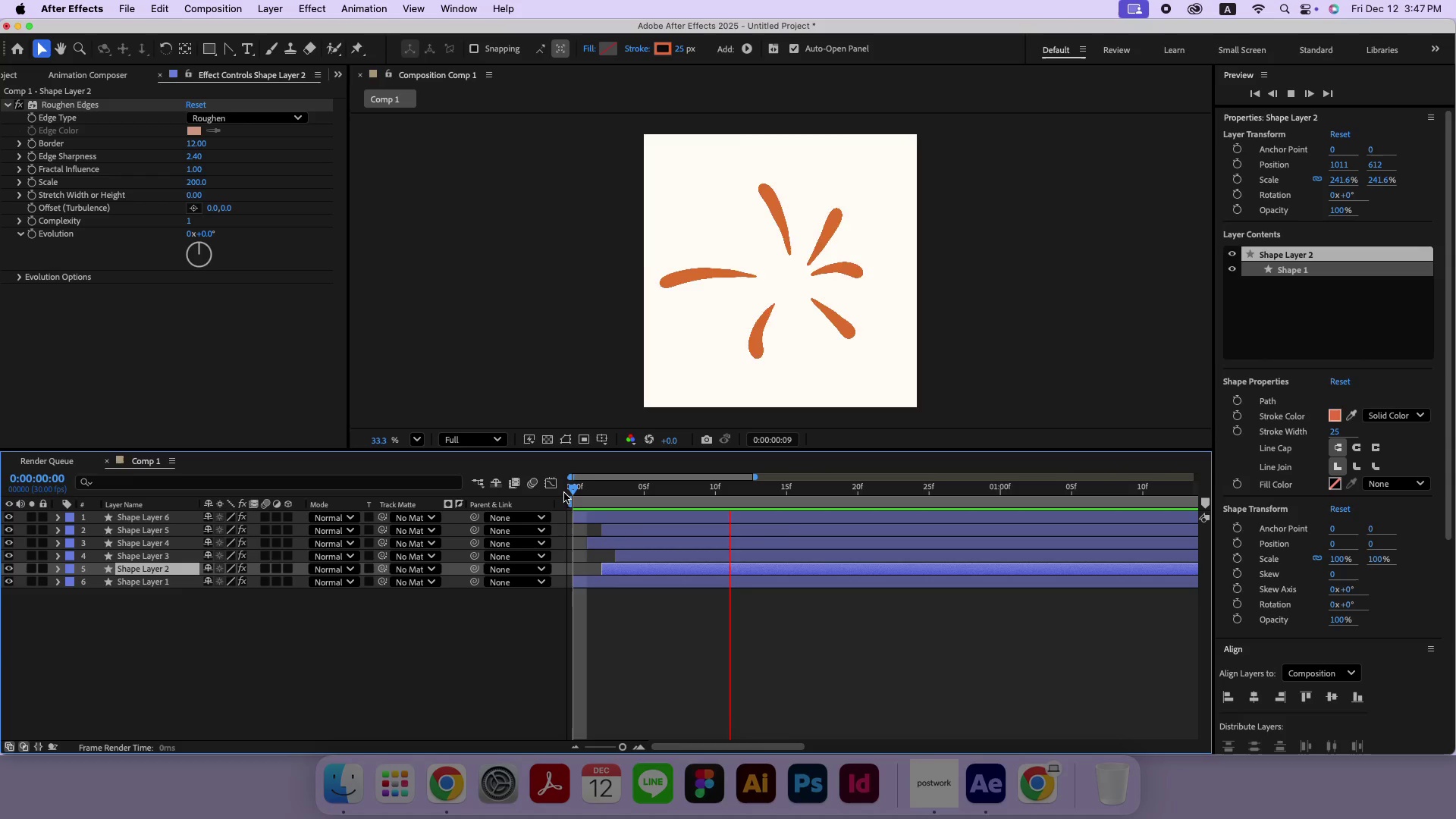 
key(Space)
 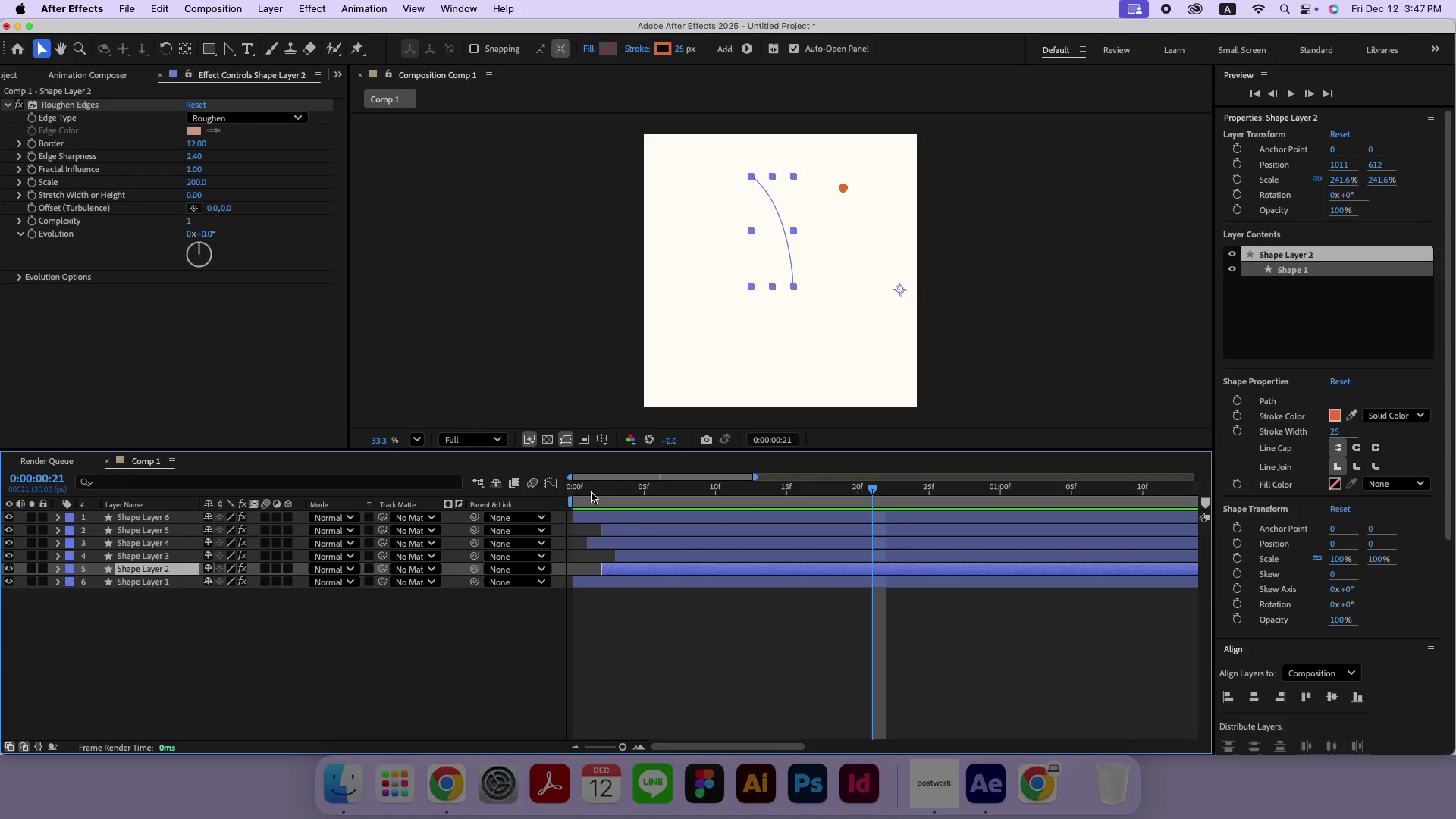 
left_click_drag(start_coordinate=[598, 491], to_coordinate=[519, 492])
 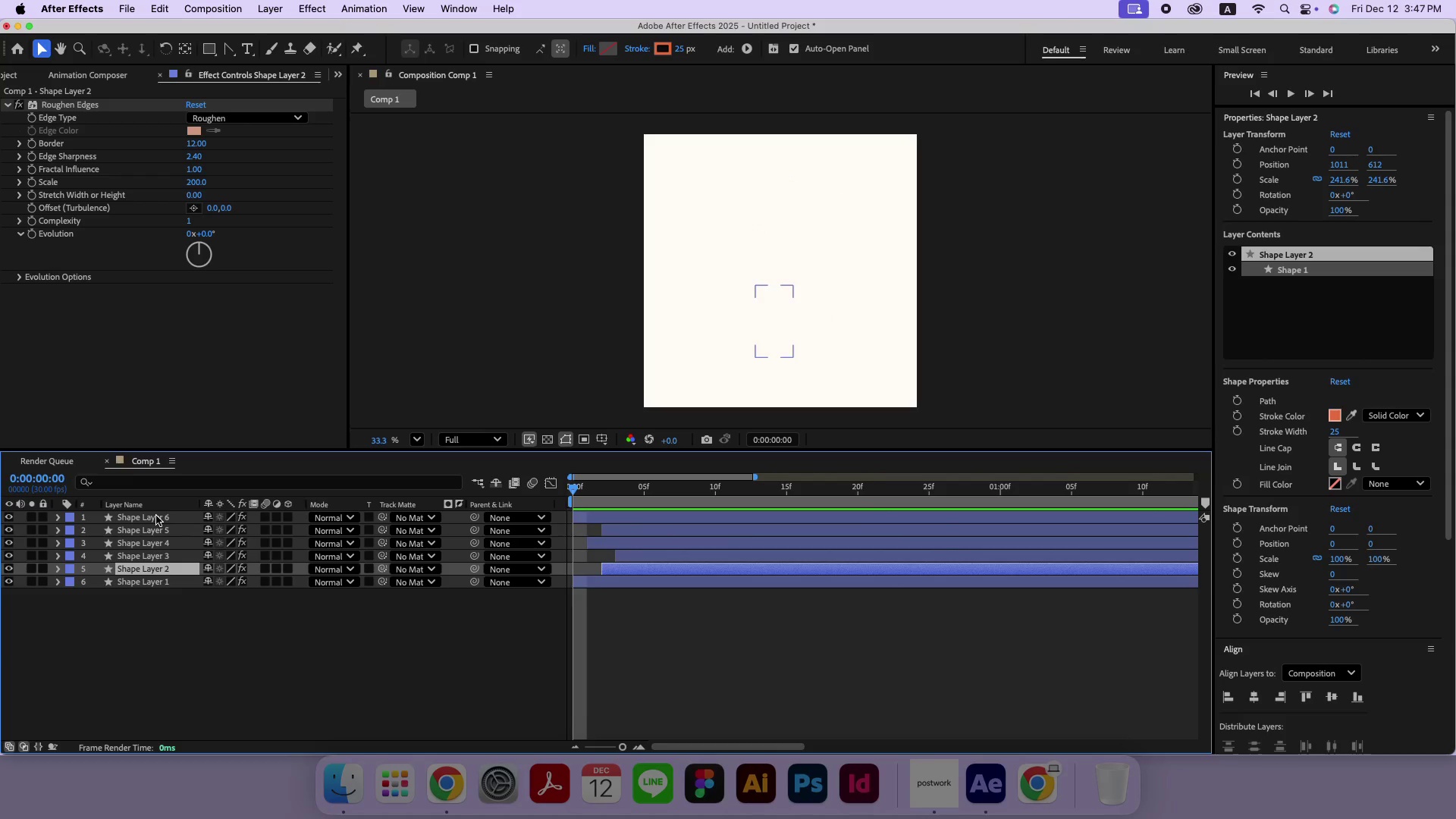 
left_click([156, 516])
 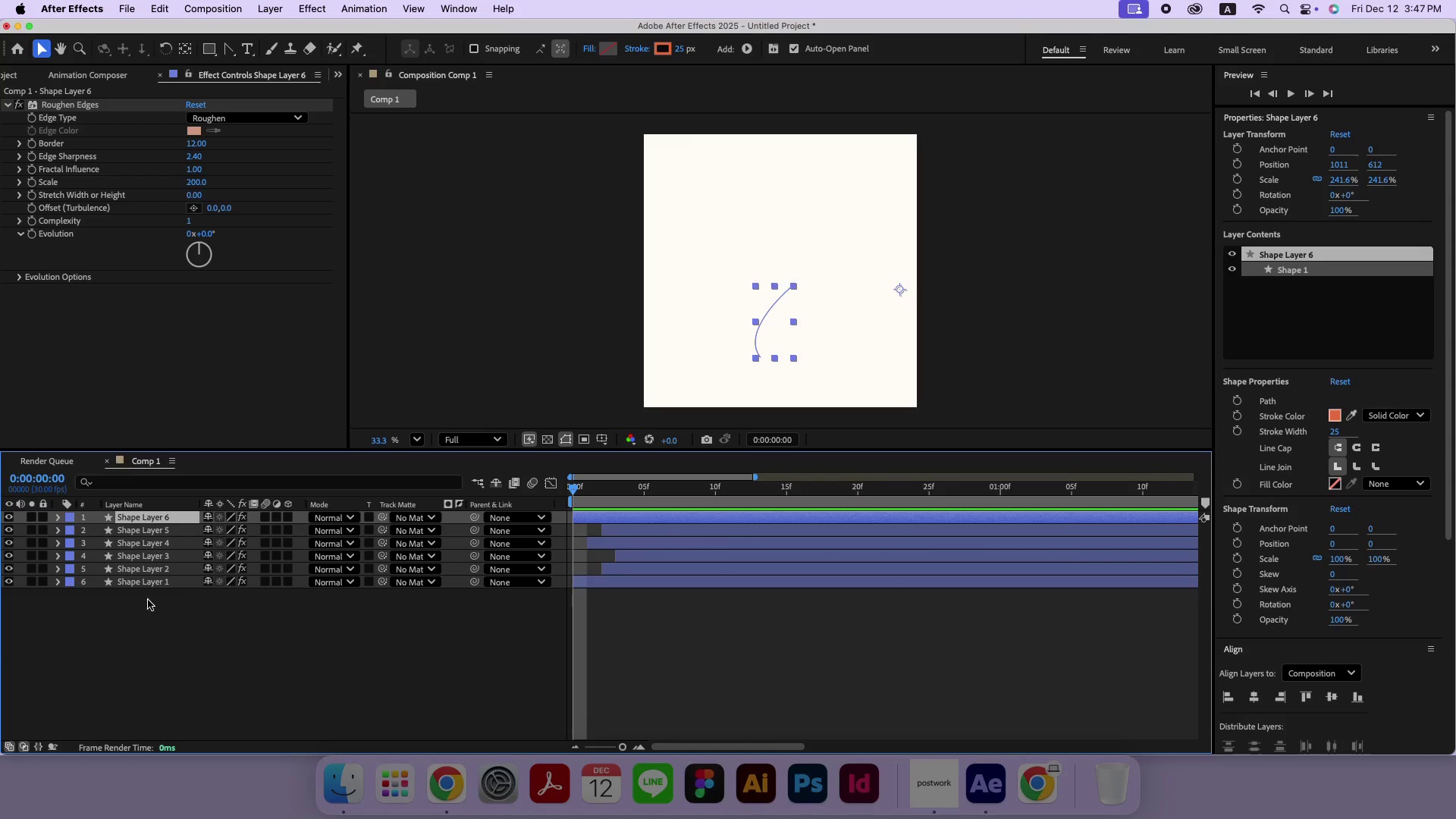 
hold_key(key=ShiftLeft, duration=0.52)
left_click([148, 585])
 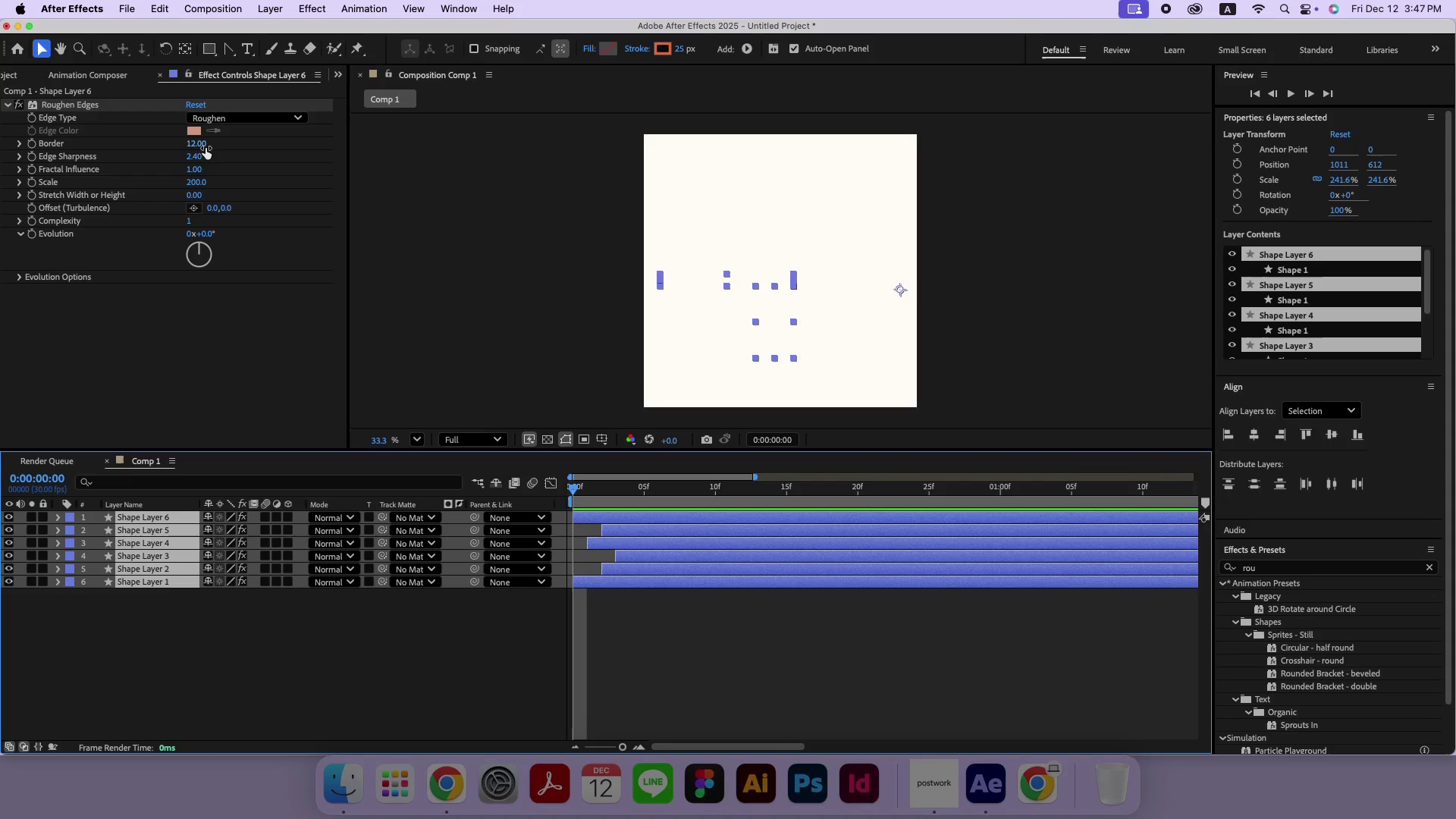 
left_click([680, 484])
 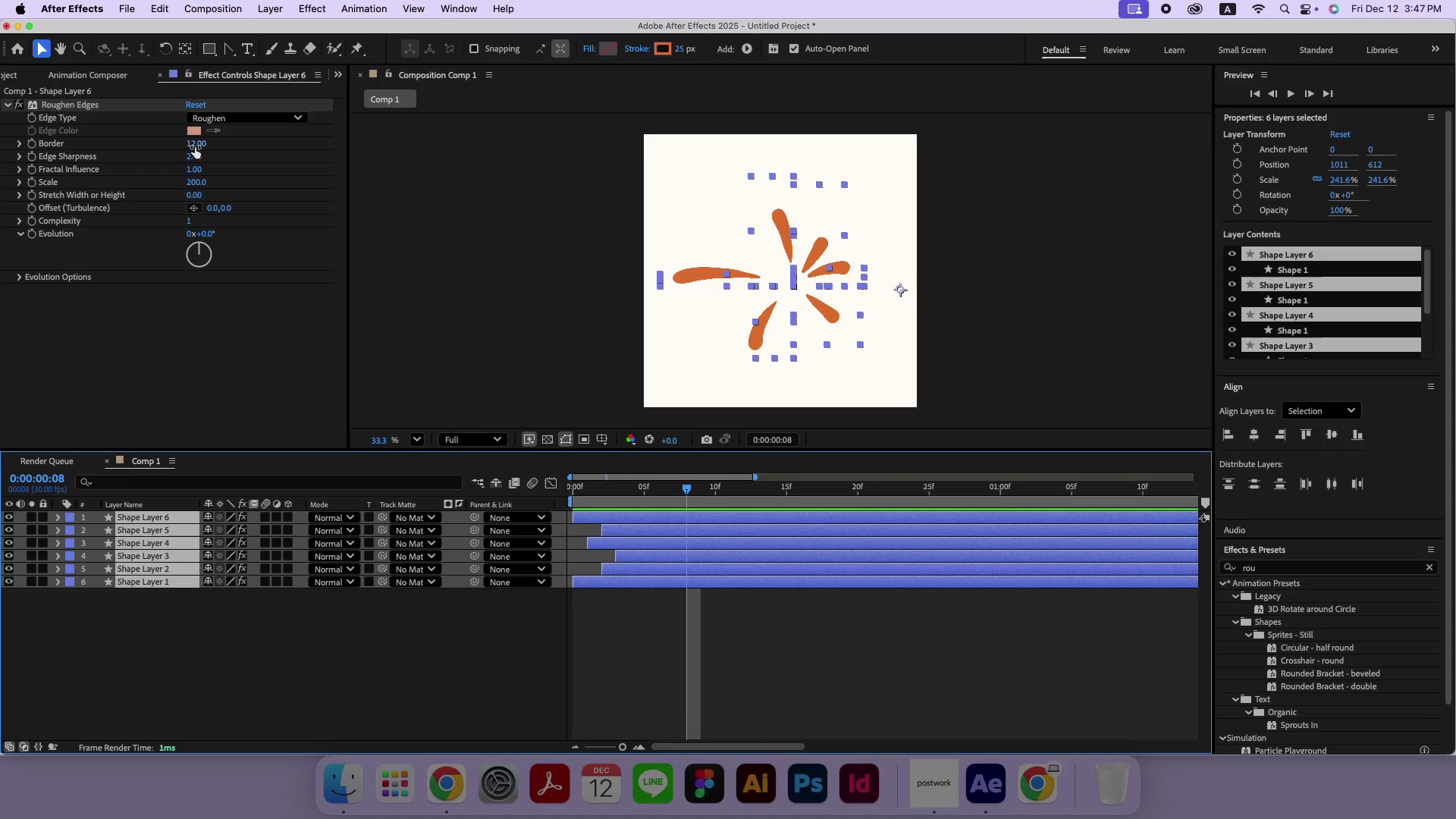 
left_click_drag(start_coordinate=[195, 145], to_coordinate=[176, 149])
 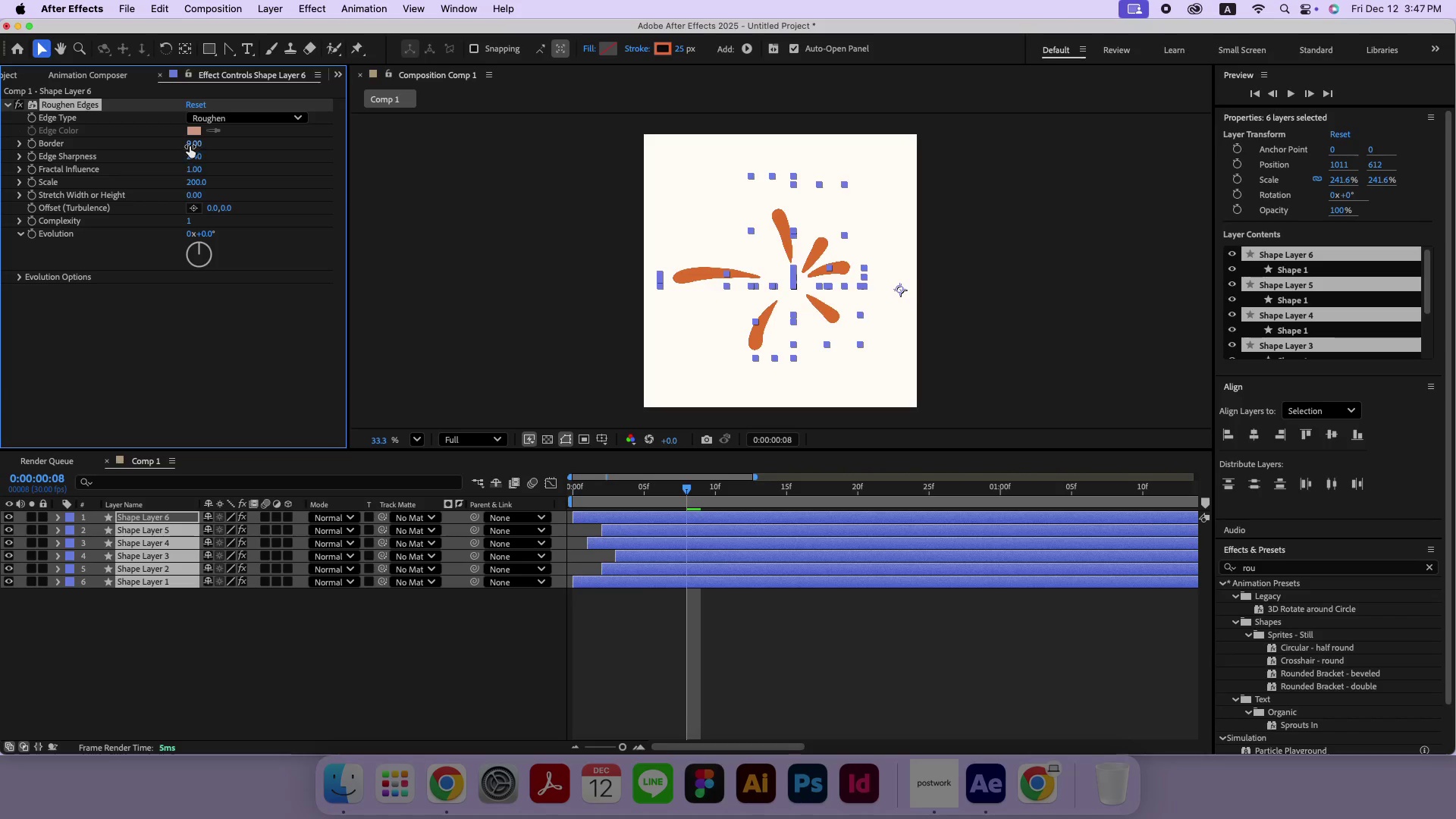 
left_click([191, 143])
 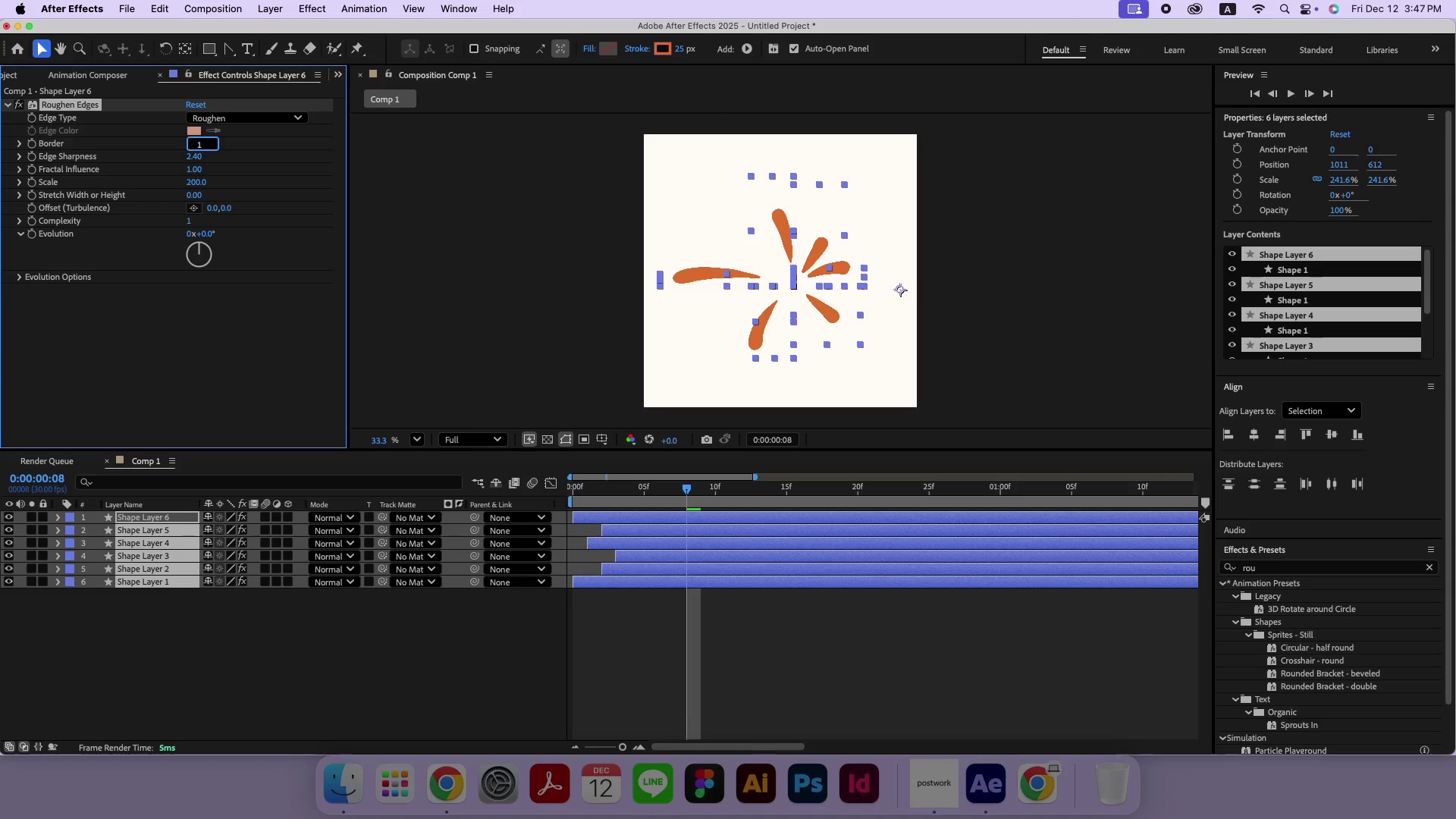 
type(12)
 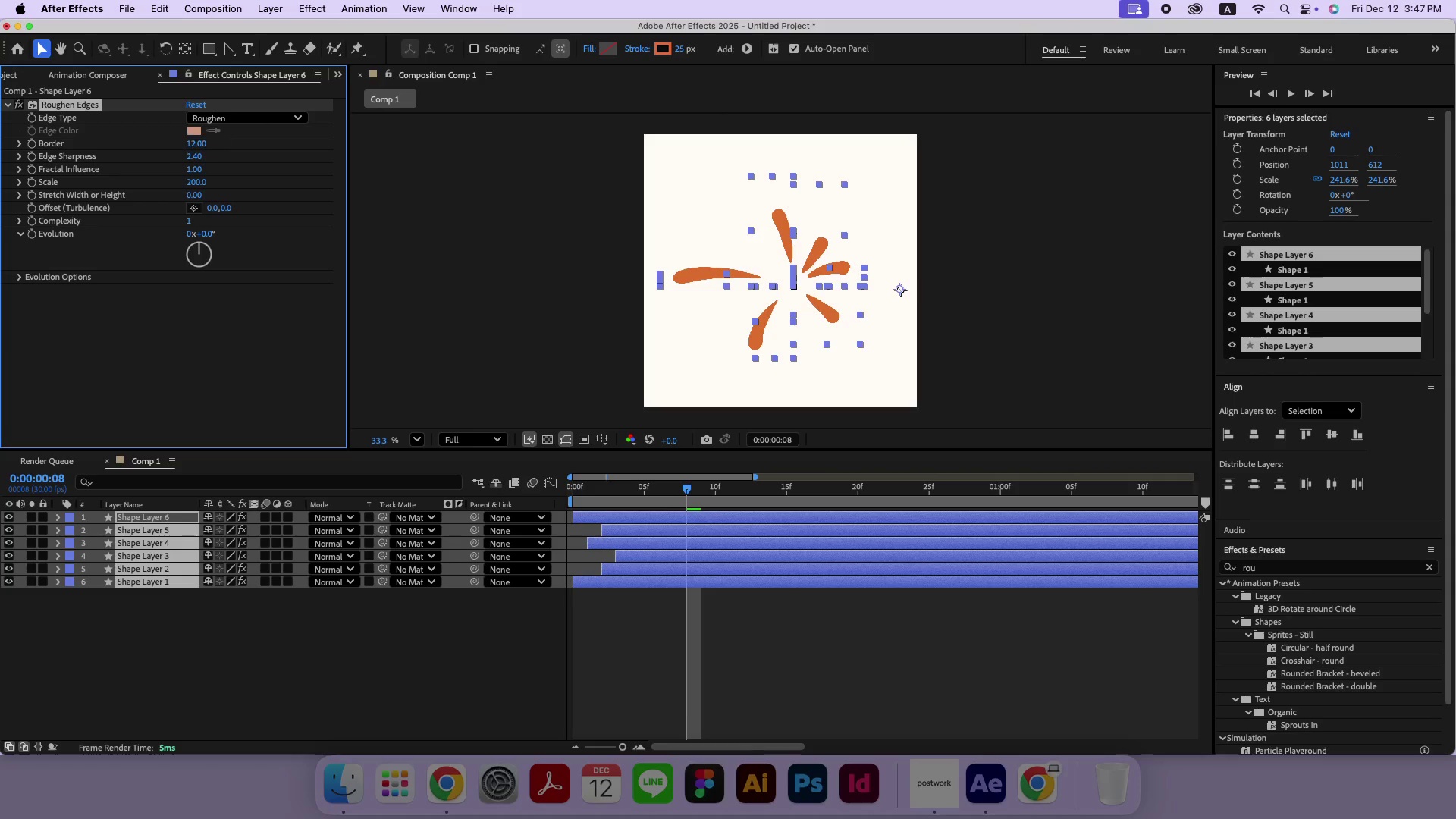 
key(Enter)
 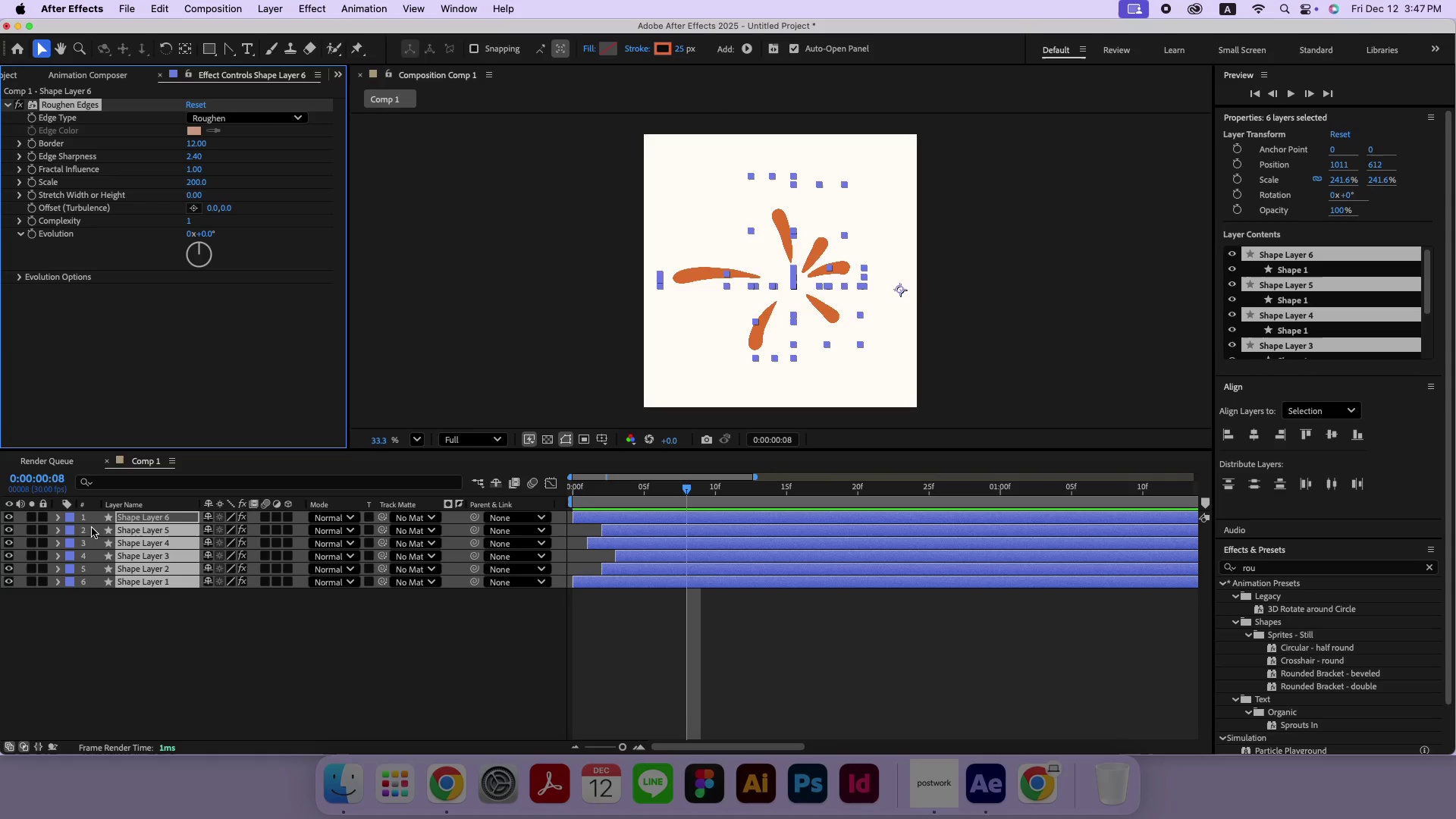 
left_click([61, 519])
 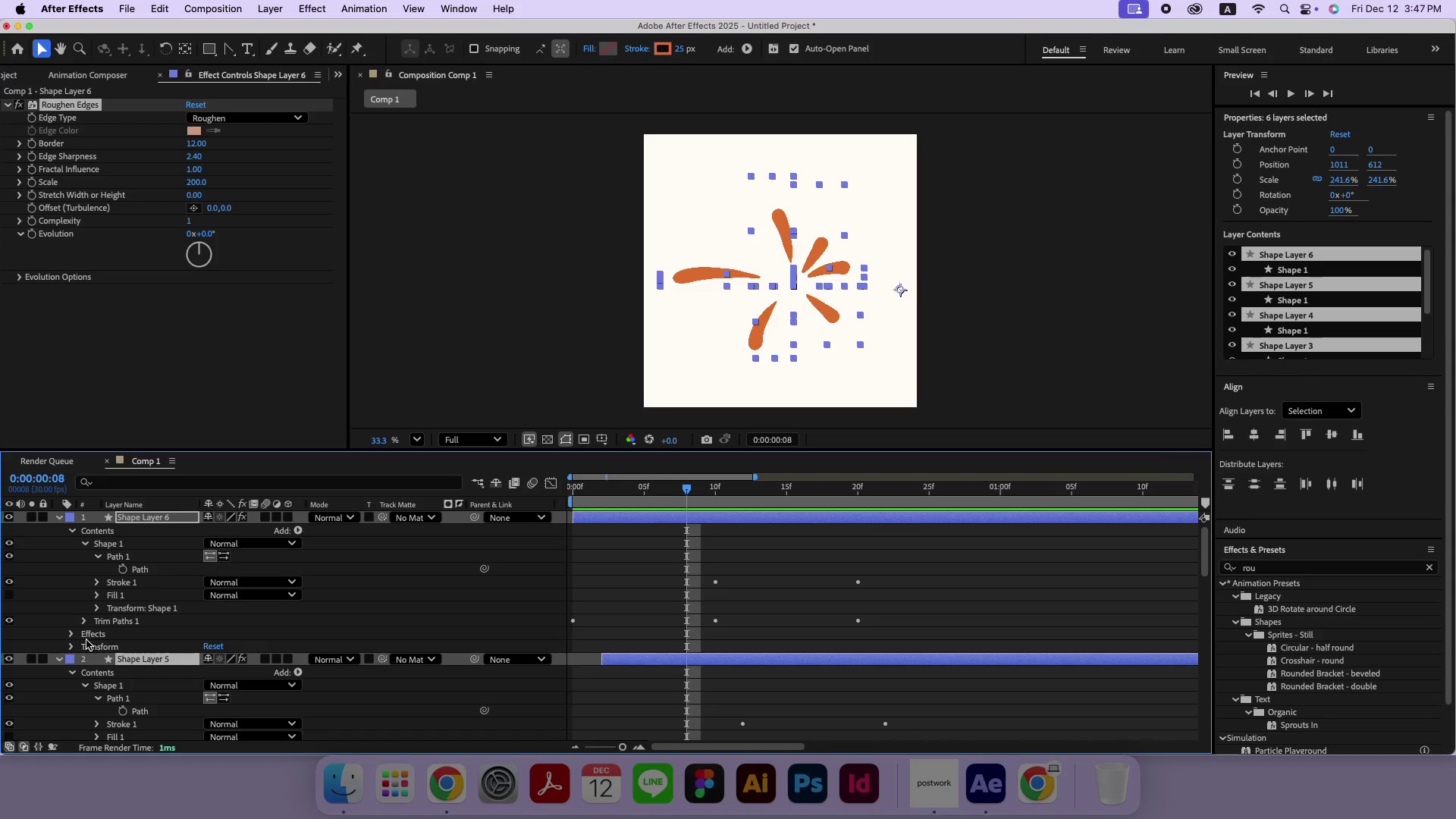 
left_click([85, 626])
 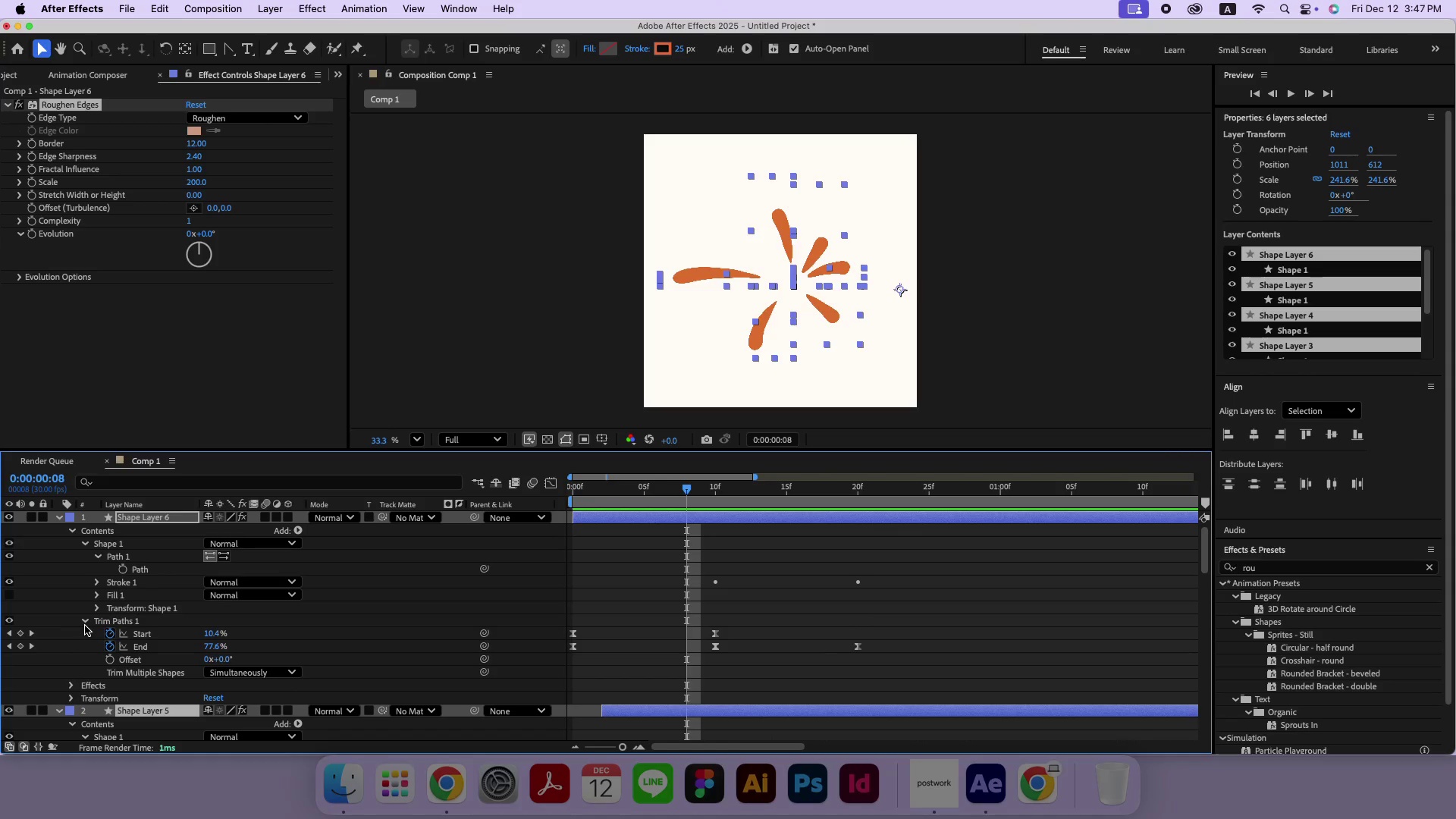 
left_click([85, 626])
 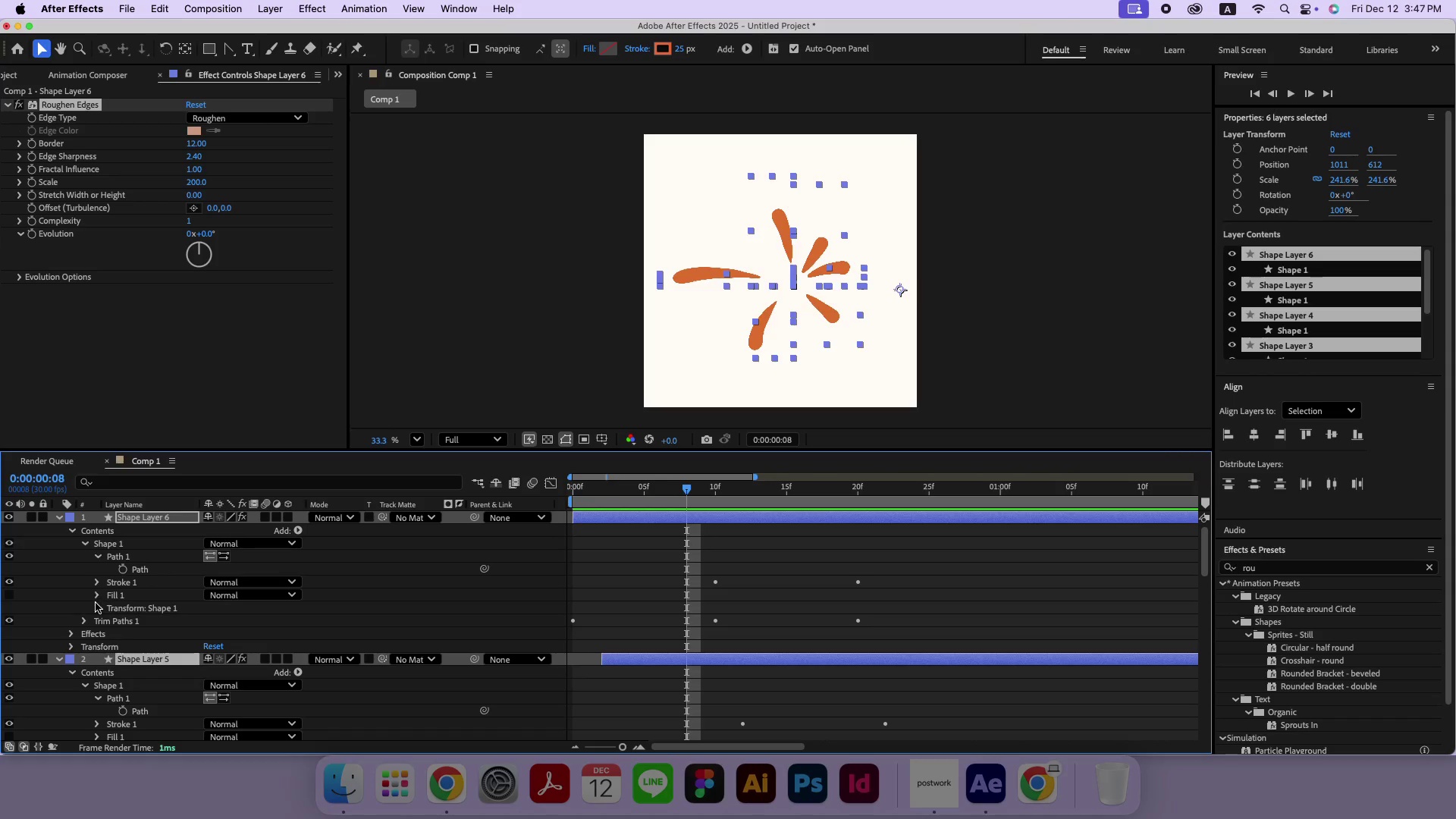 
scroll: coordinate [95, 610], scroll_direction: down, amount: 1.0
 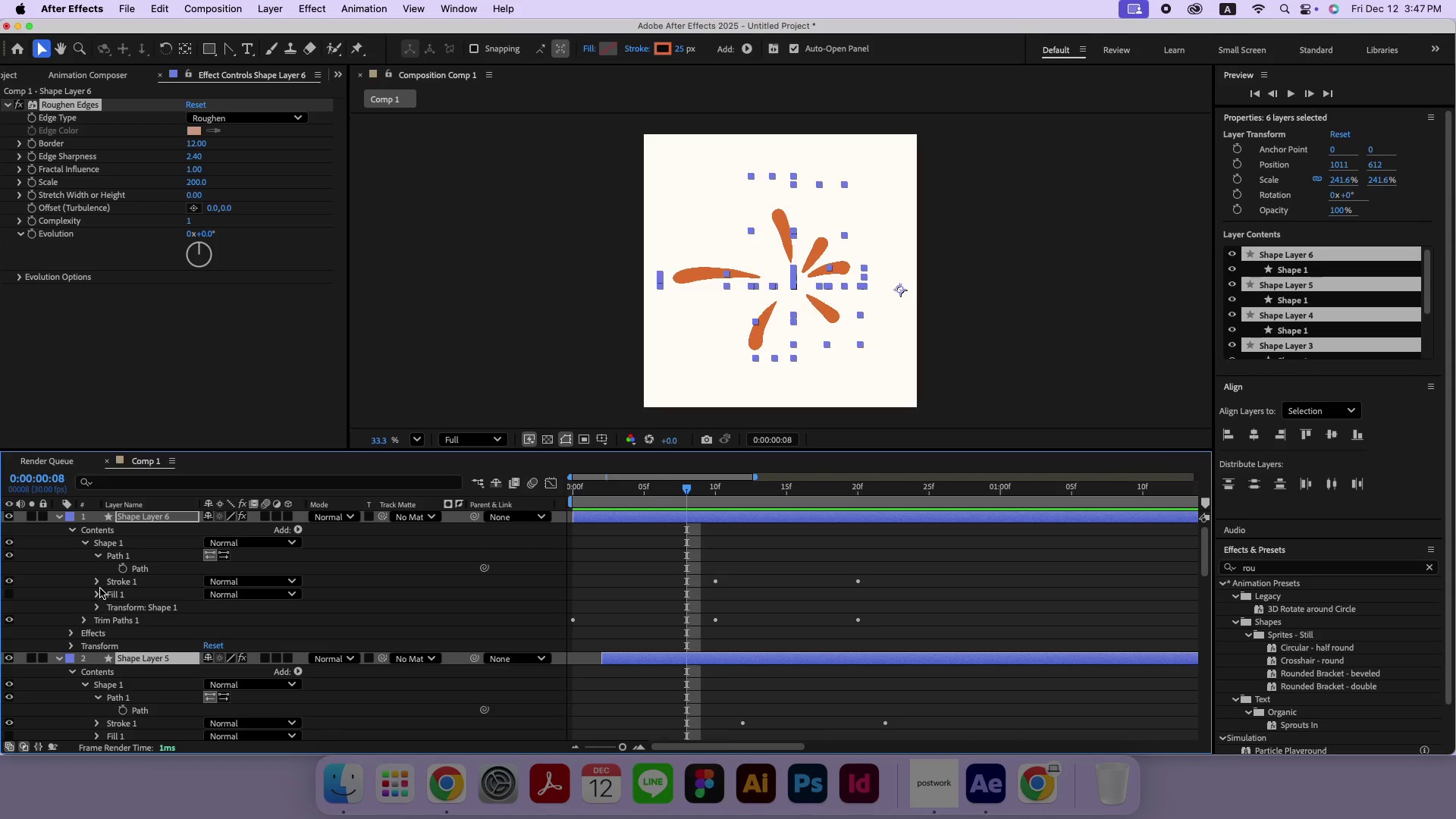 
left_click([97, 583])
 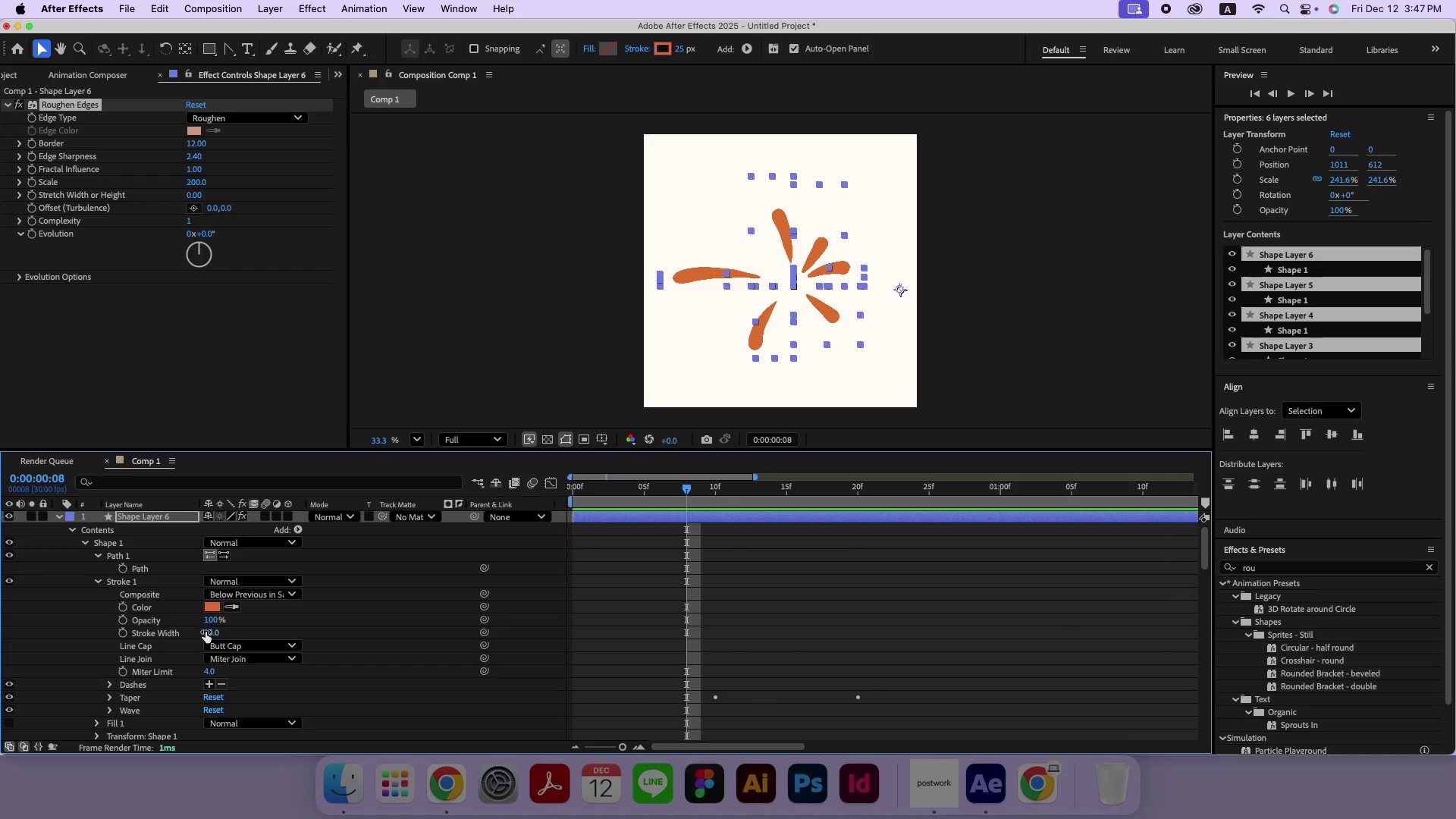 
left_click_drag(start_coordinate=[215, 633], to_coordinate=[191, 632])
 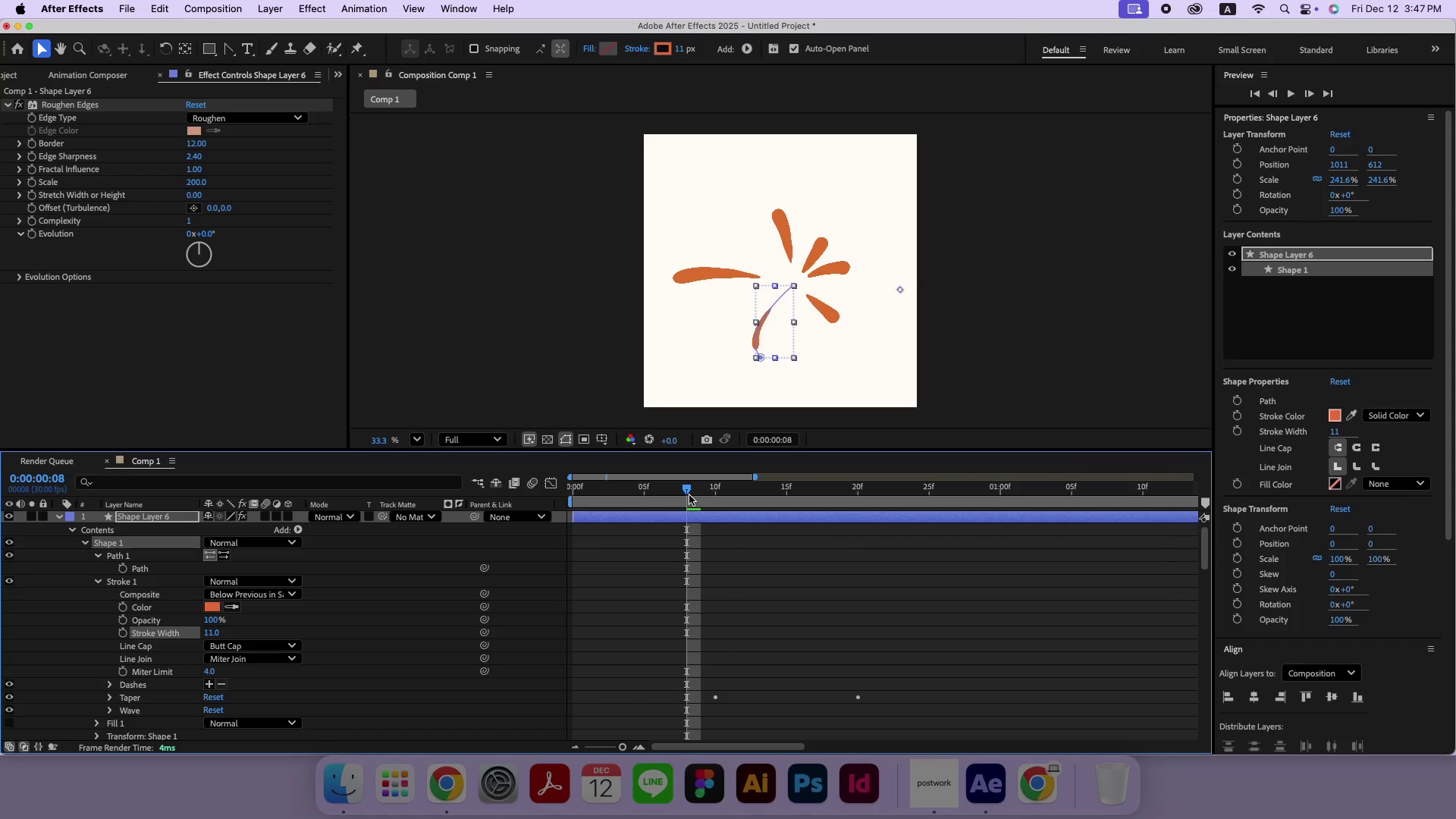 
left_click_drag(start_coordinate=[690, 493], to_coordinate=[534, 487])
 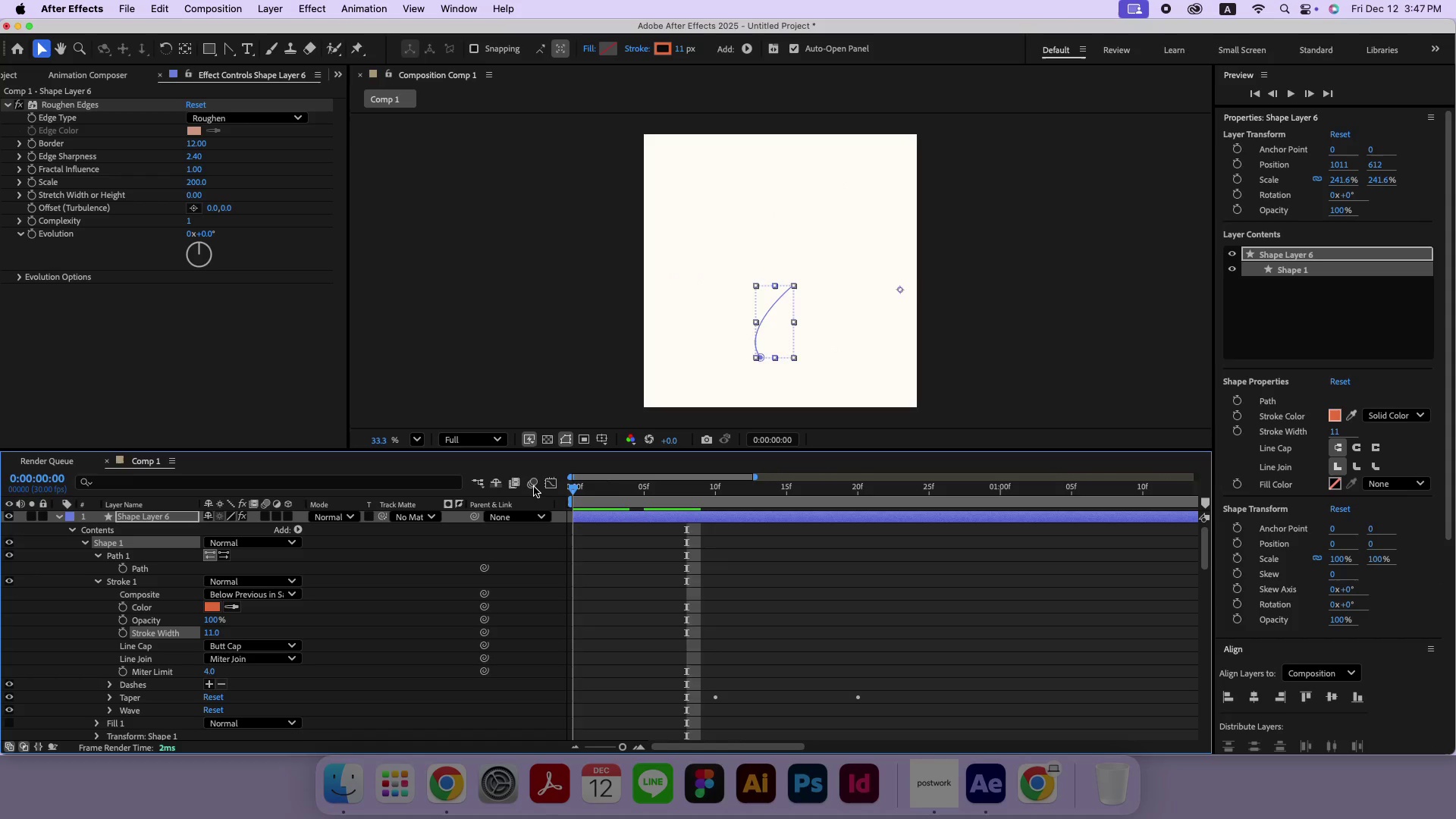 
key(Space)
 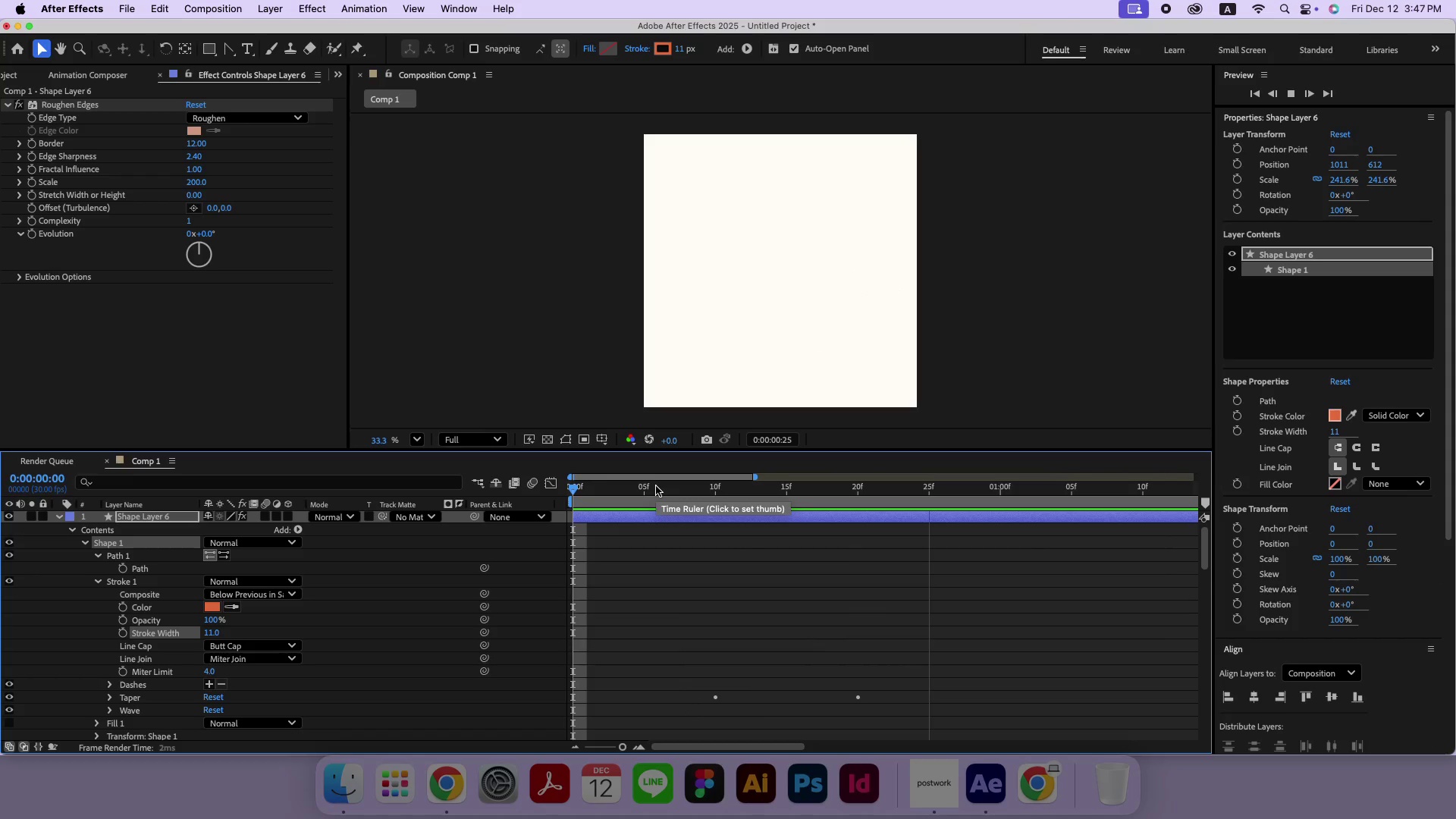 
key(Space)
 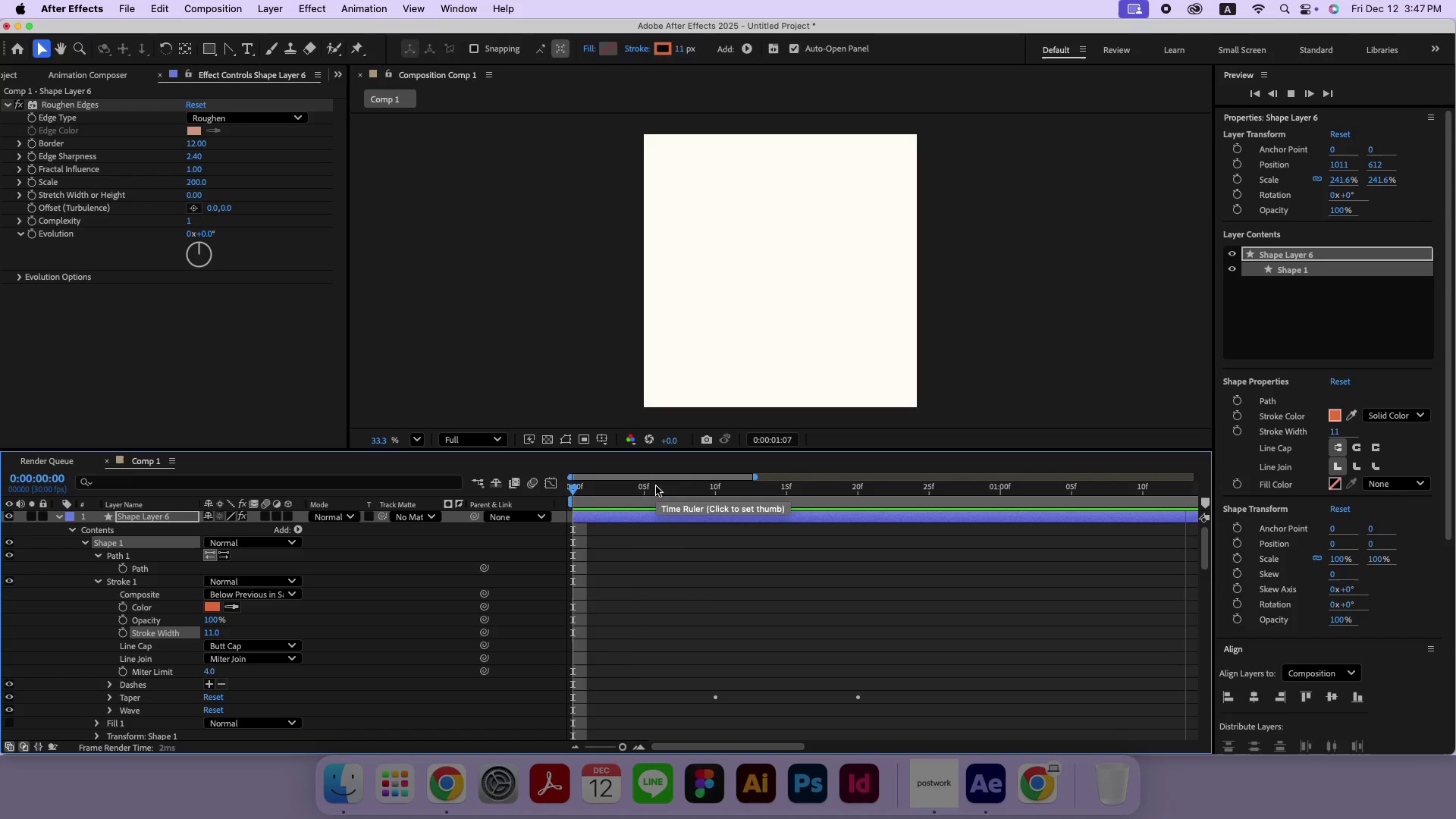 
left_click_drag(start_coordinate=[656, 486], to_coordinate=[652, 491])
 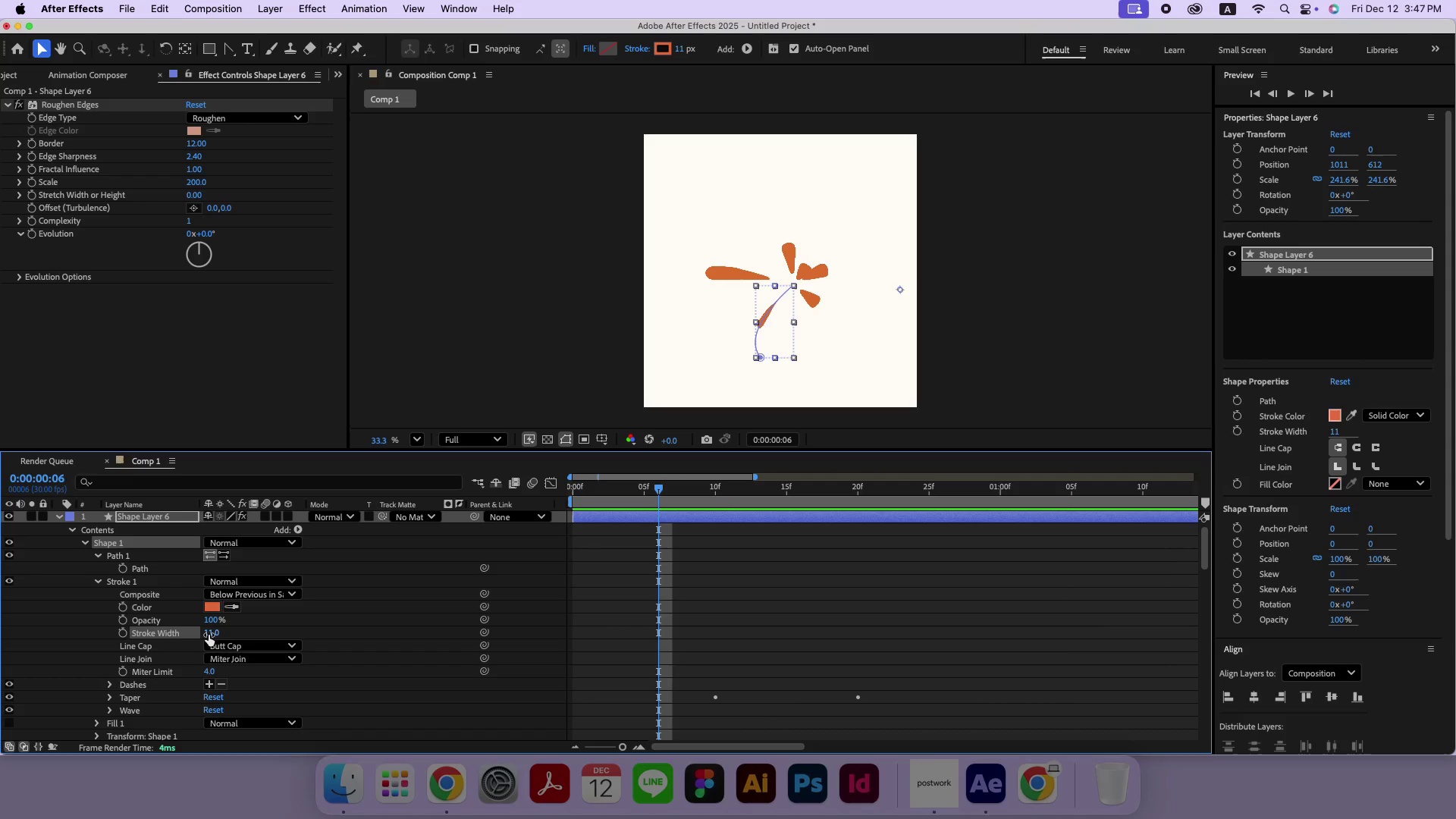 
key(Meta+Z)
 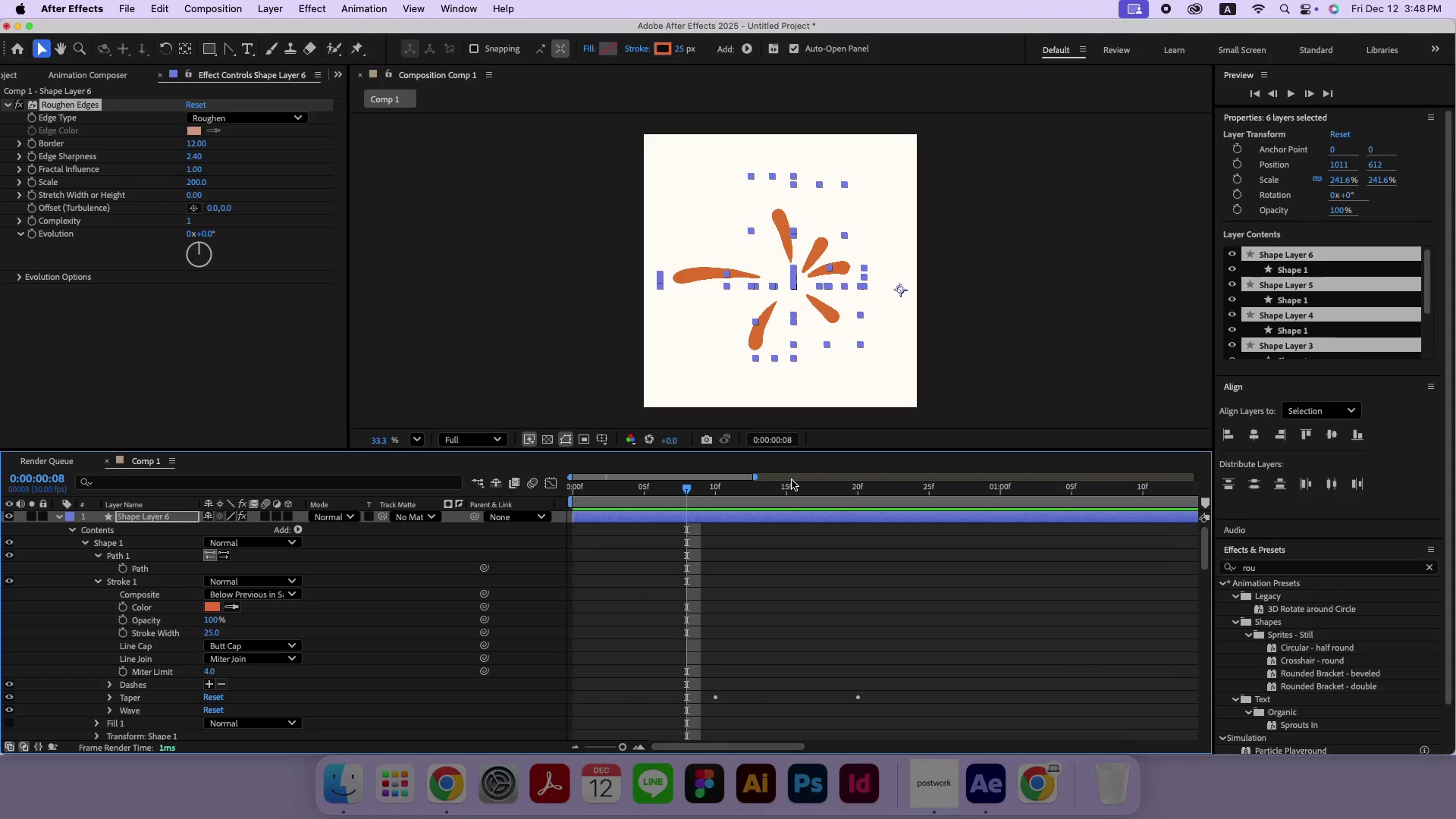 
left_click_drag(start_coordinate=[726, 491], to_coordinate=[520, 481])
 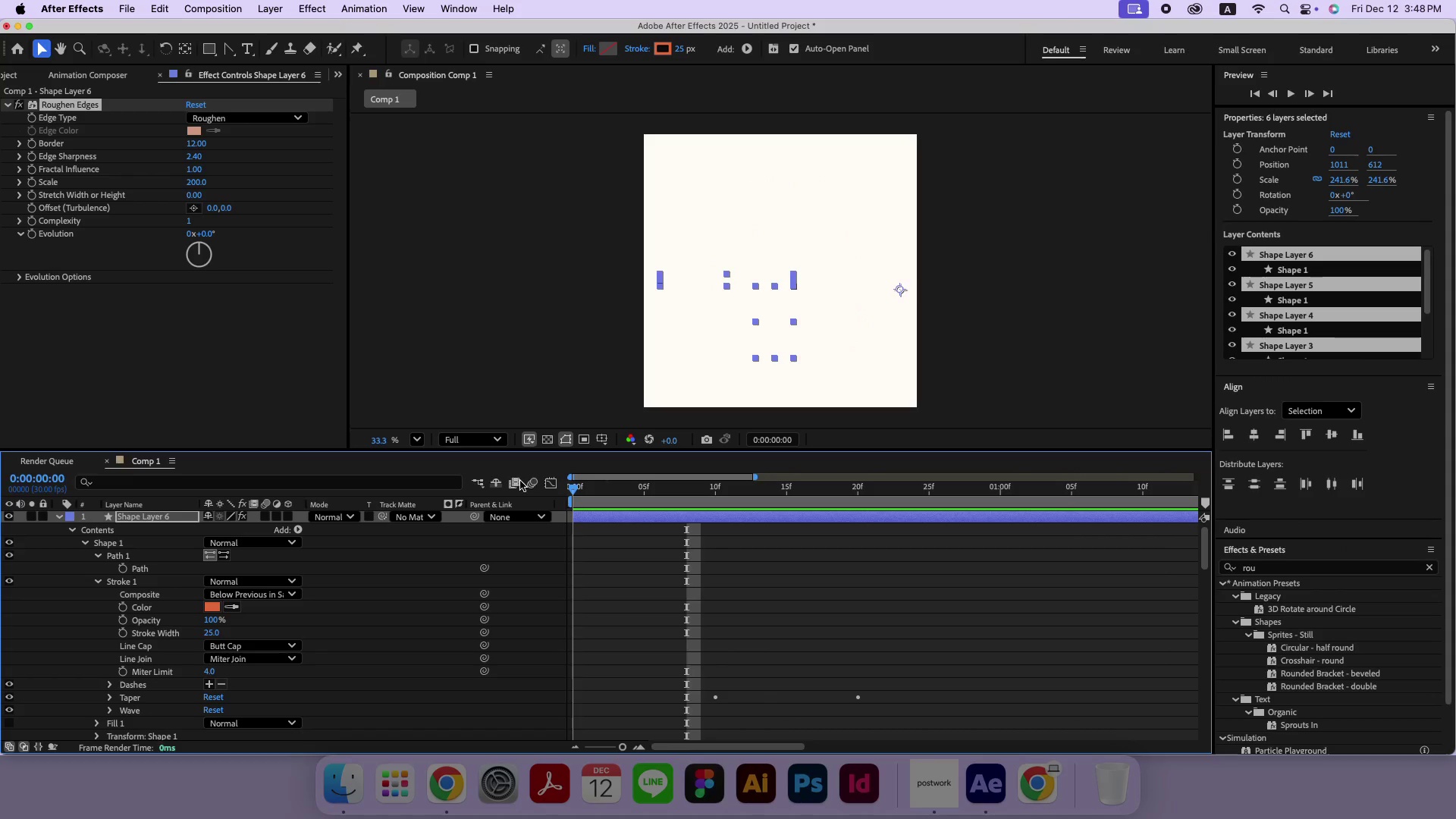 
key(Space)
 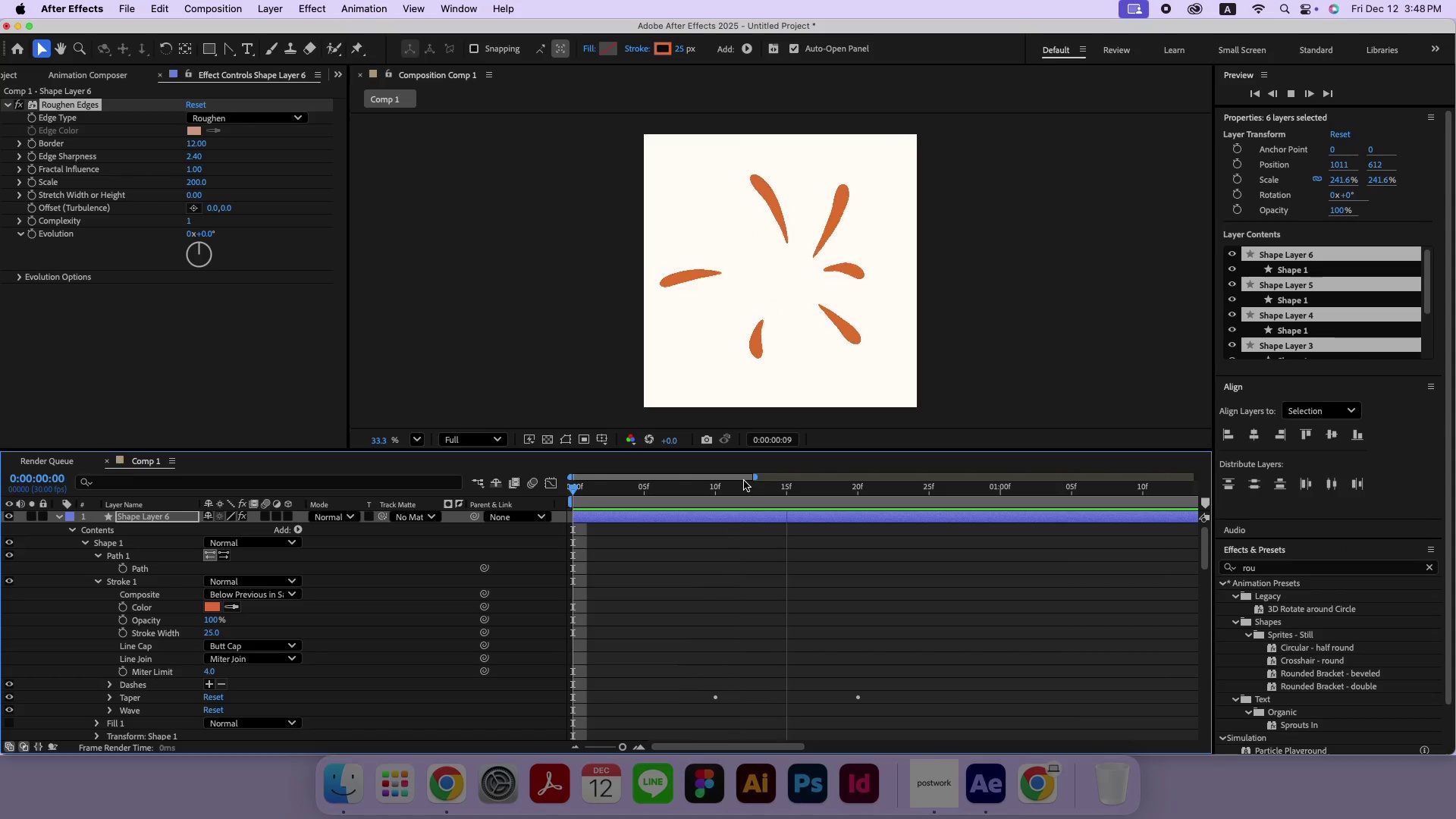 
key(Space)
 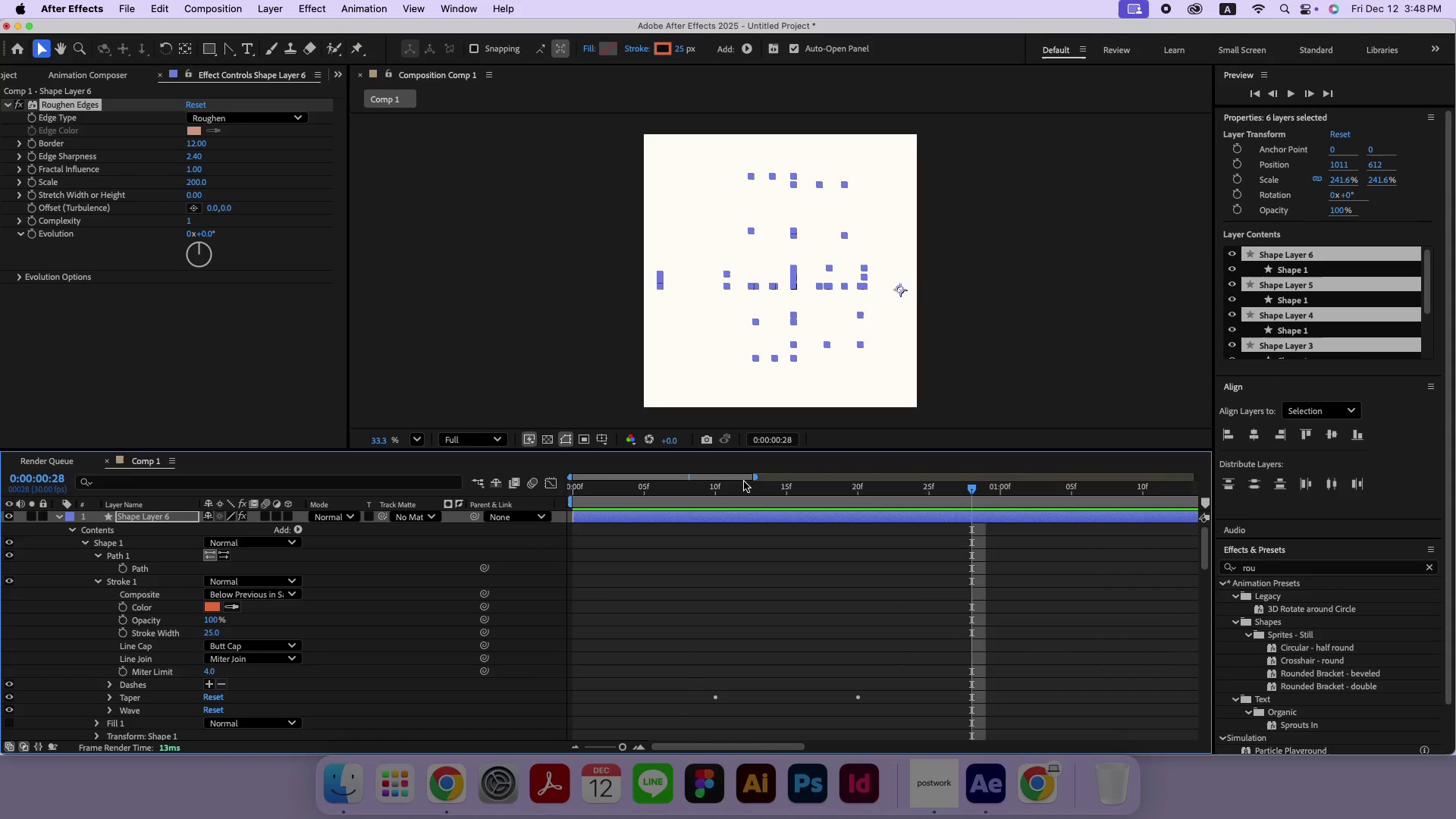 
left_click_drag(start_coordinate=[742, 484], to_coordinate=[624, 493])
 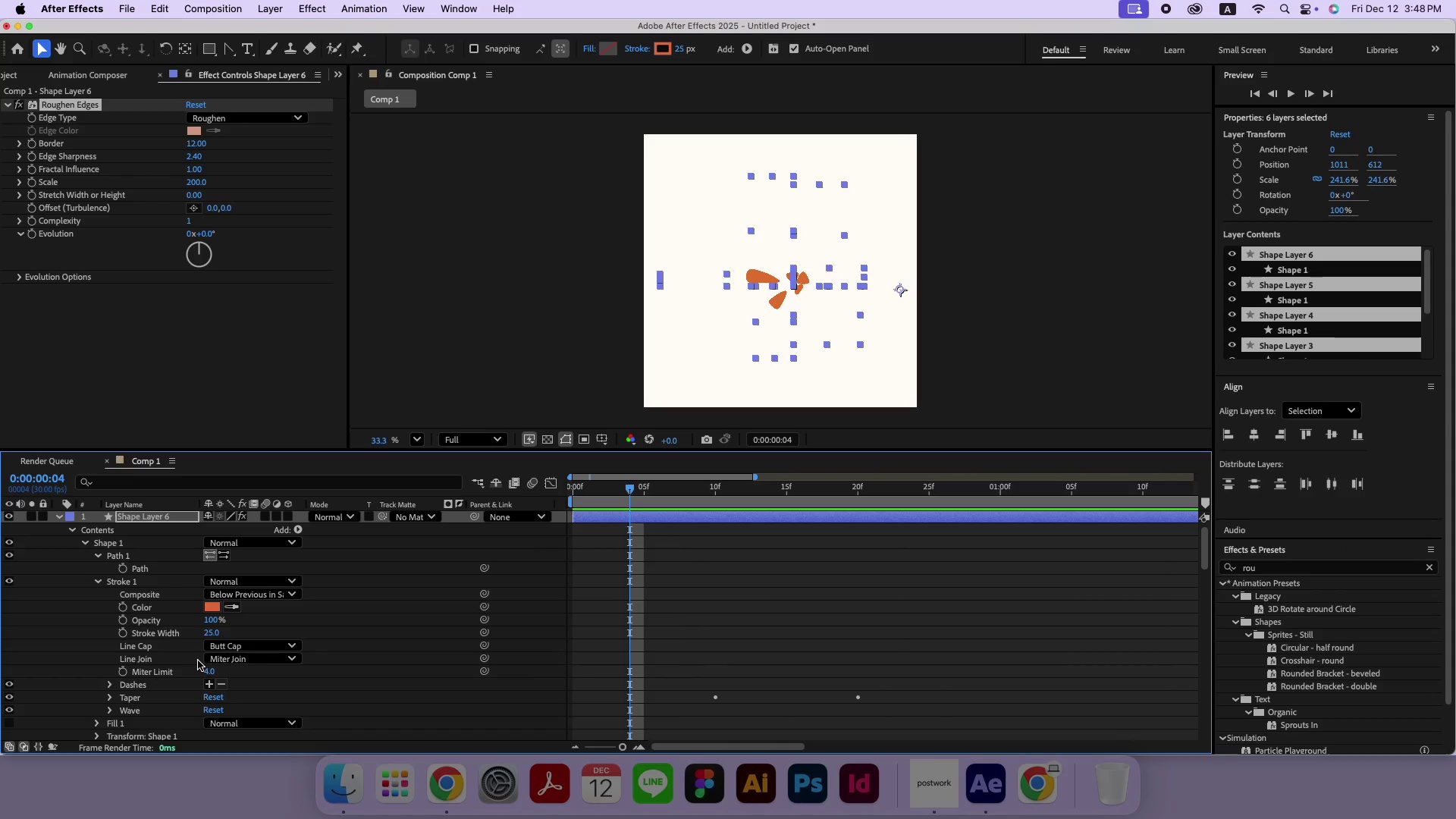 
scroll: coordinate [96, 699], scroll_direction: down, amount: 5.0
 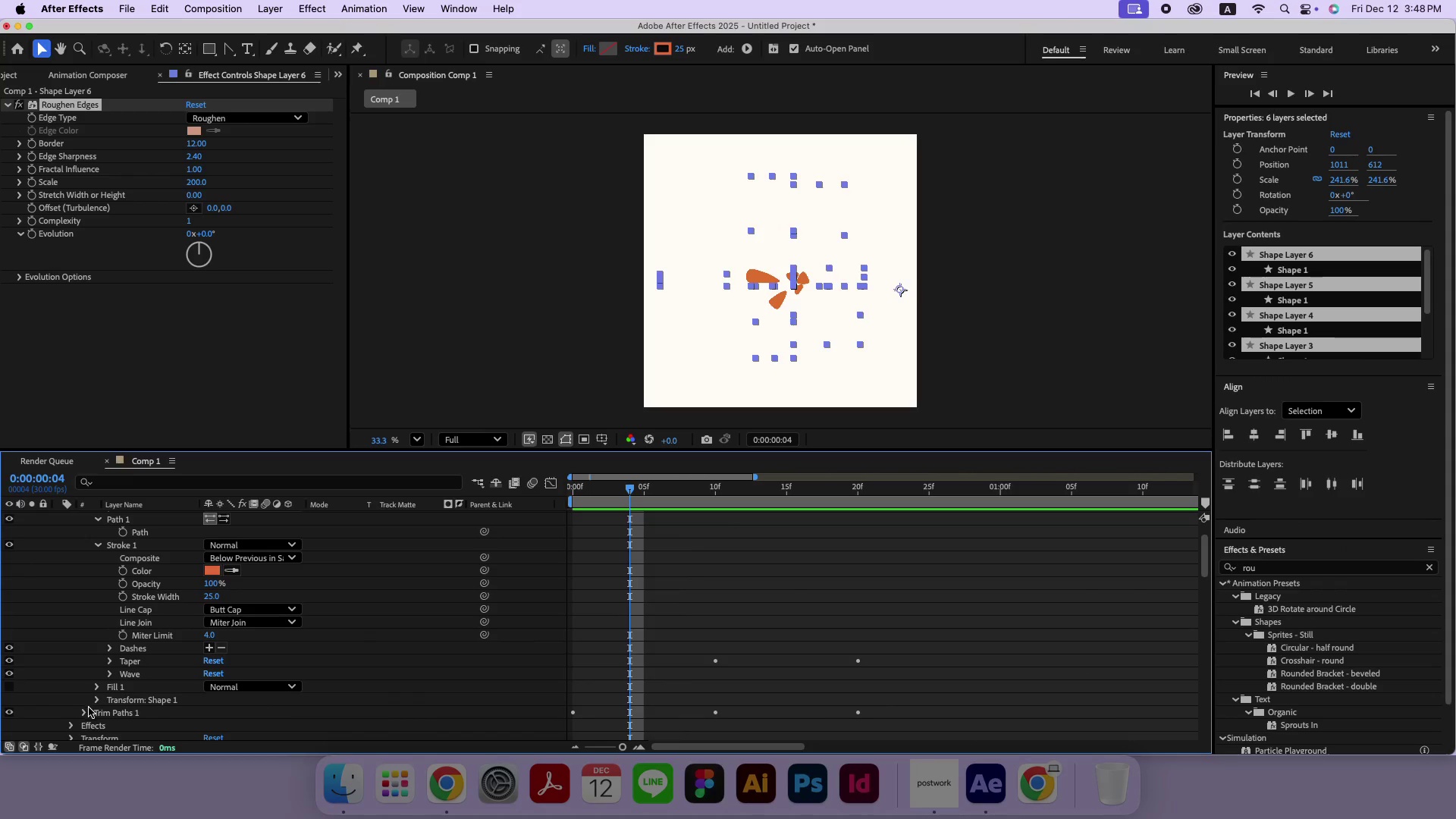 
left_click([86, 712])
 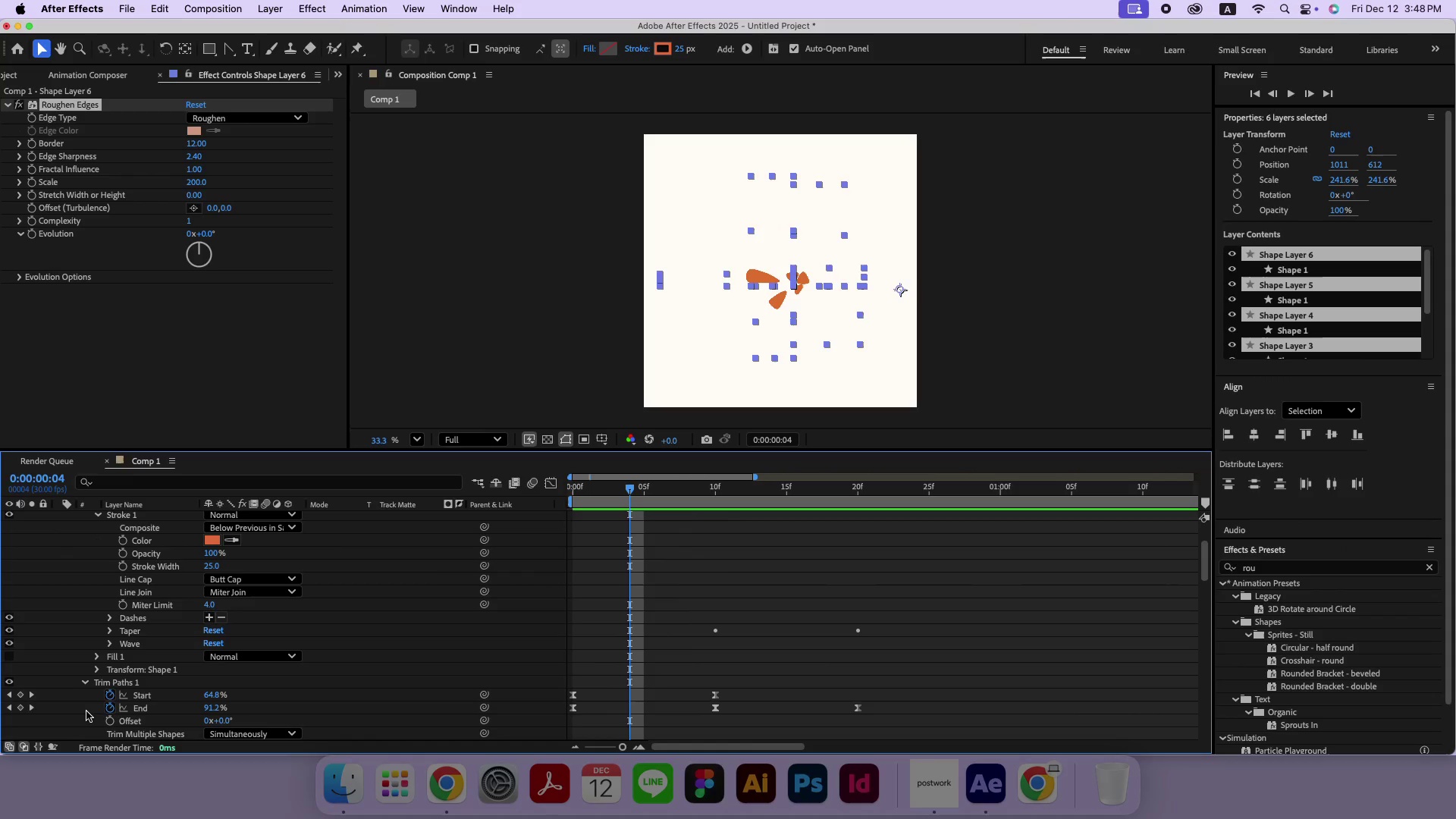 
scroll: coordinate [87, 709], scroll_direction: down, amount: 2.0
 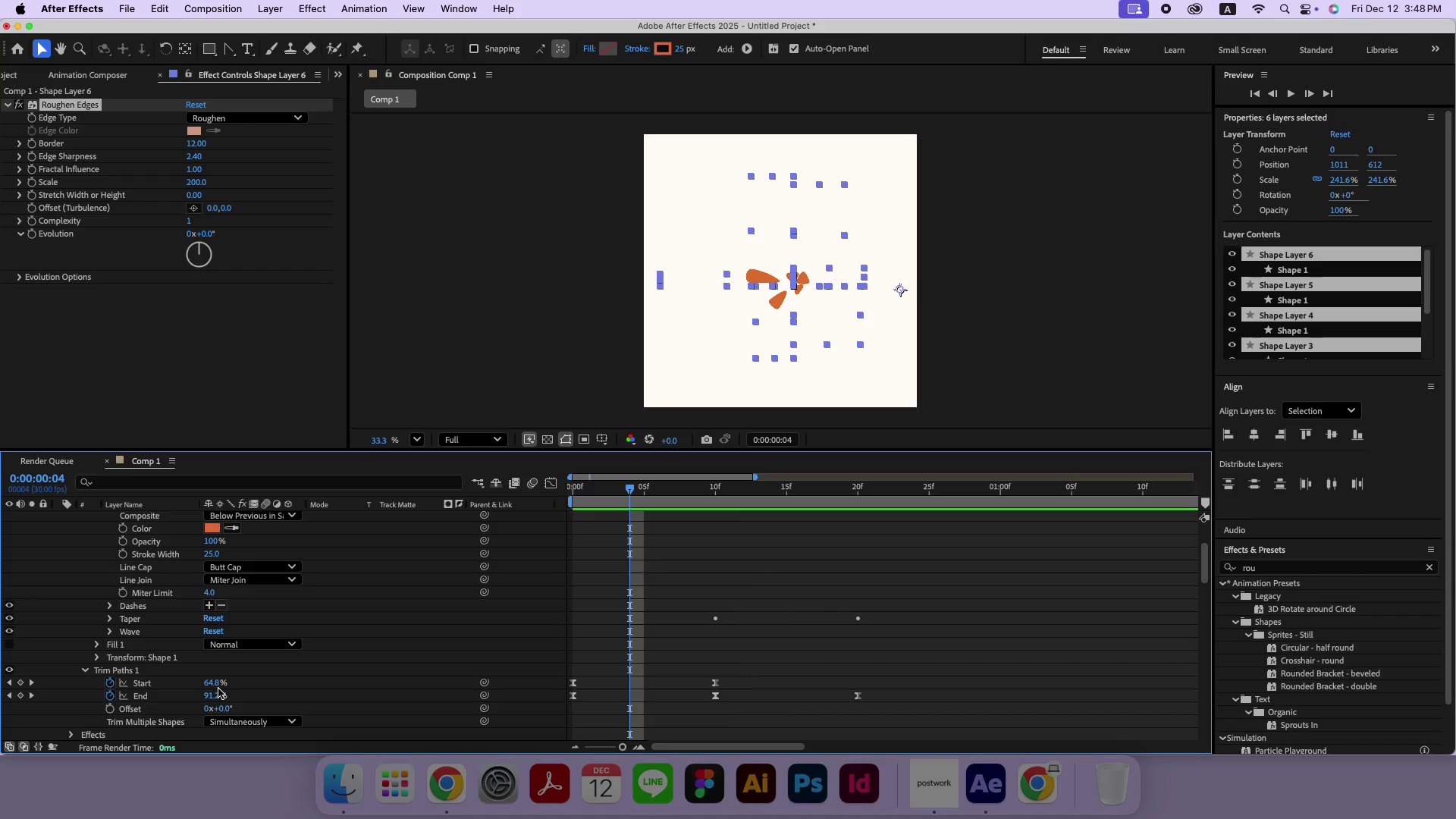 
left_click_drag(start_coordinate=[214, 686], to_coordinate=[208, 685])
 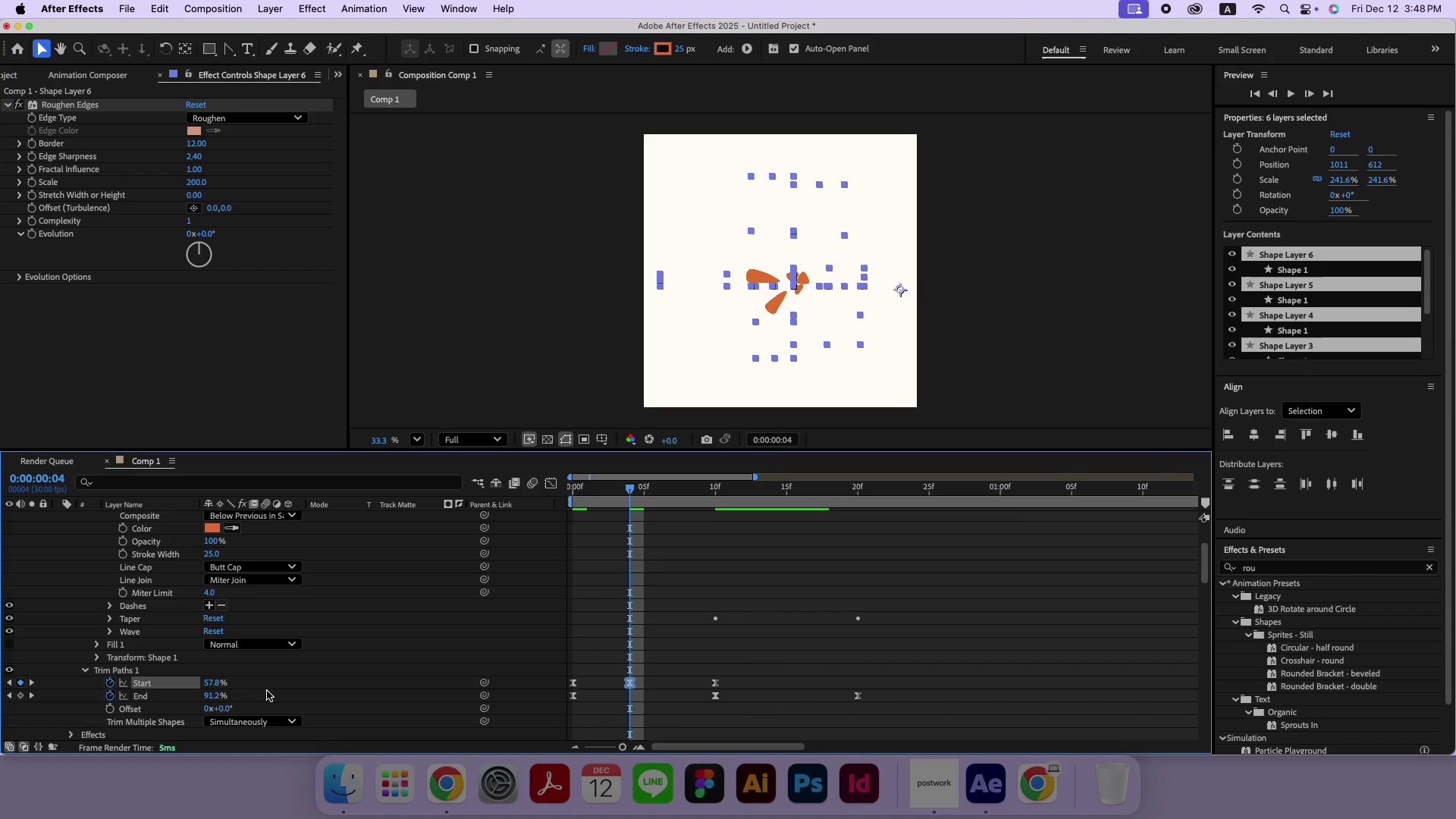 
key(Meta+Z)
 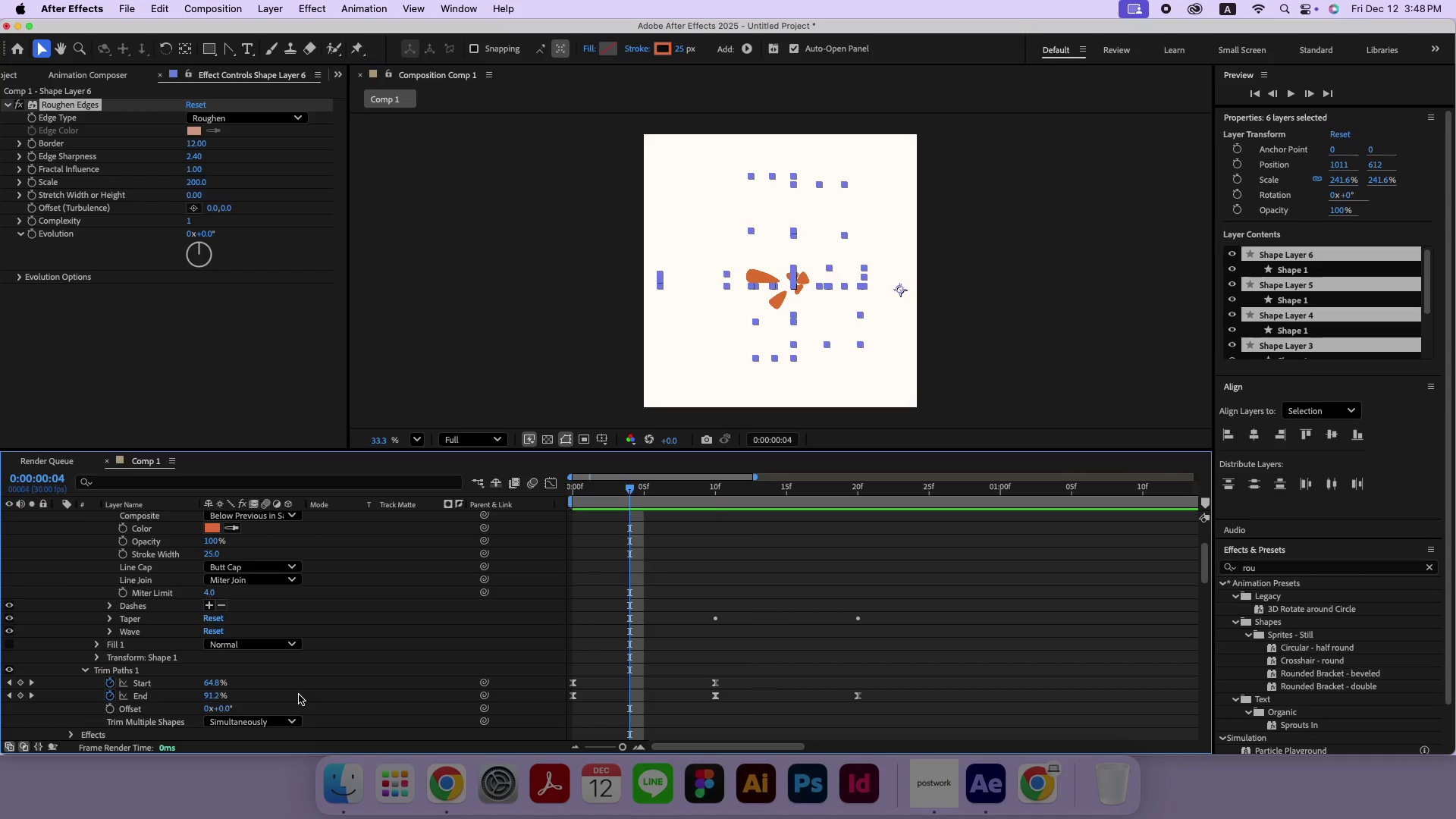 
scroll: coordinate [299, 695], scroll_direction: down, amount: 7.0
 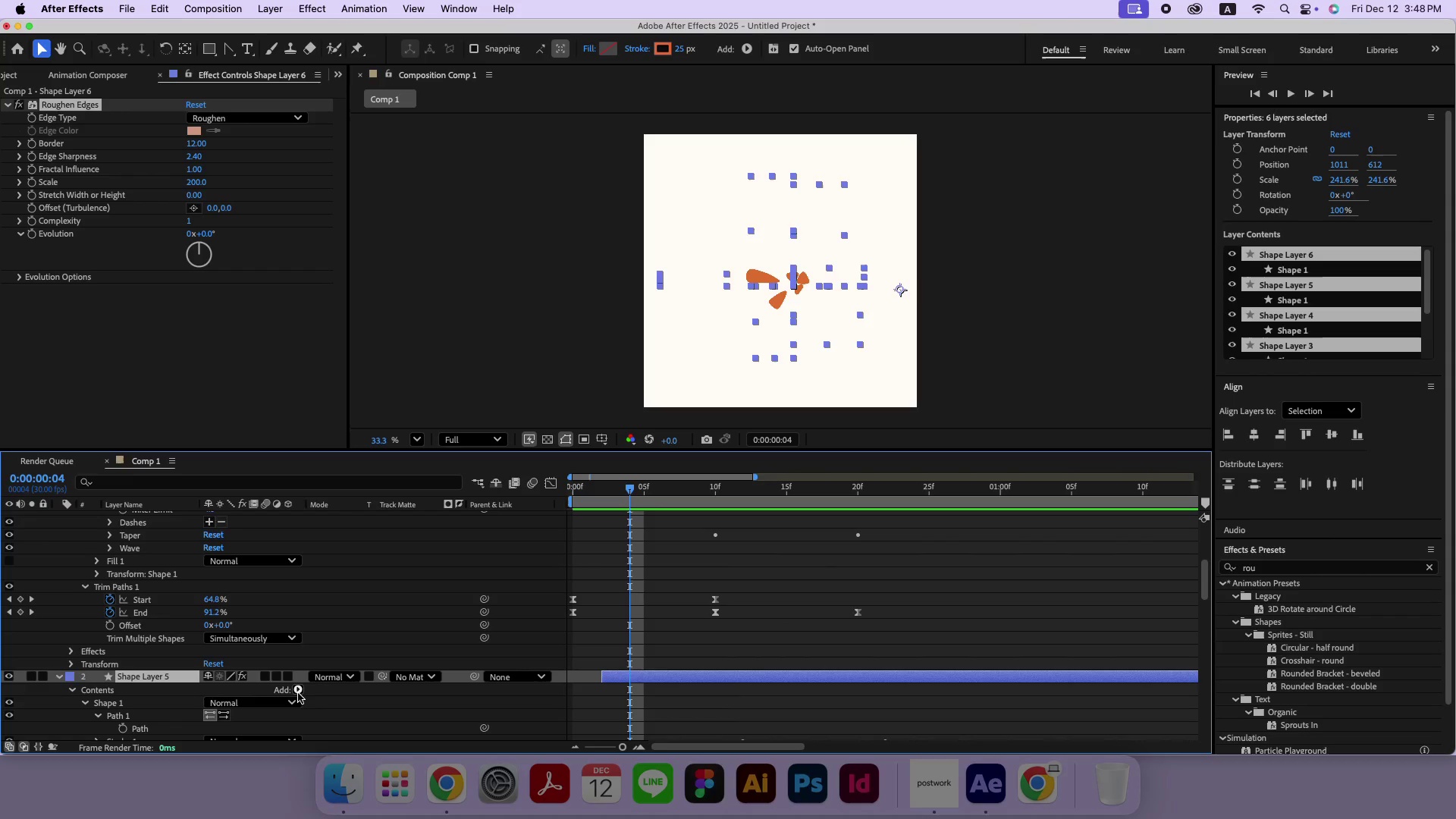 
scroll: coordinate [298, 693], scroll_direction: up, amount: 15.0
 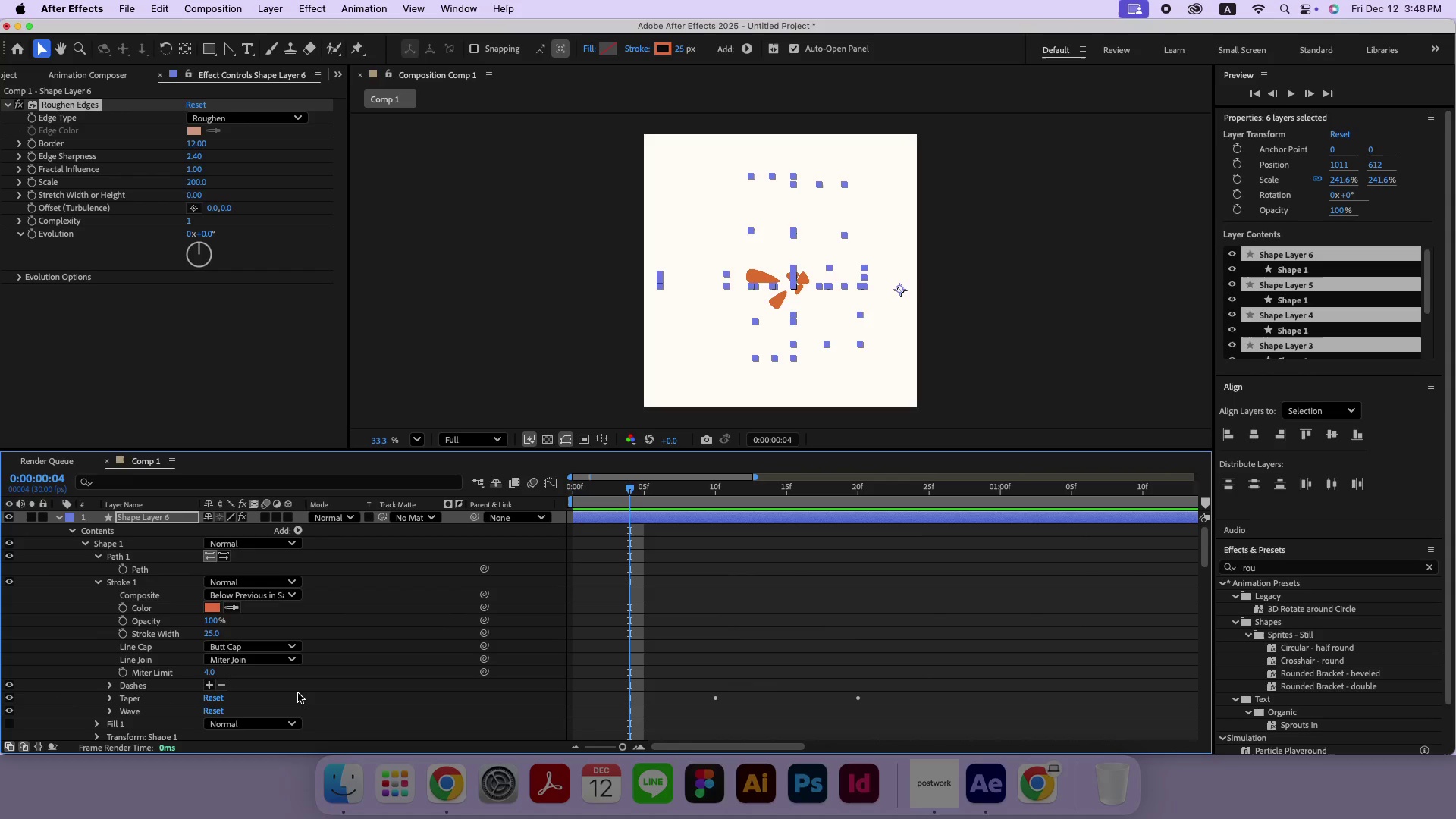 
scroll: coordinate [298, 693], scroll_direction: down, amount: 5.0
 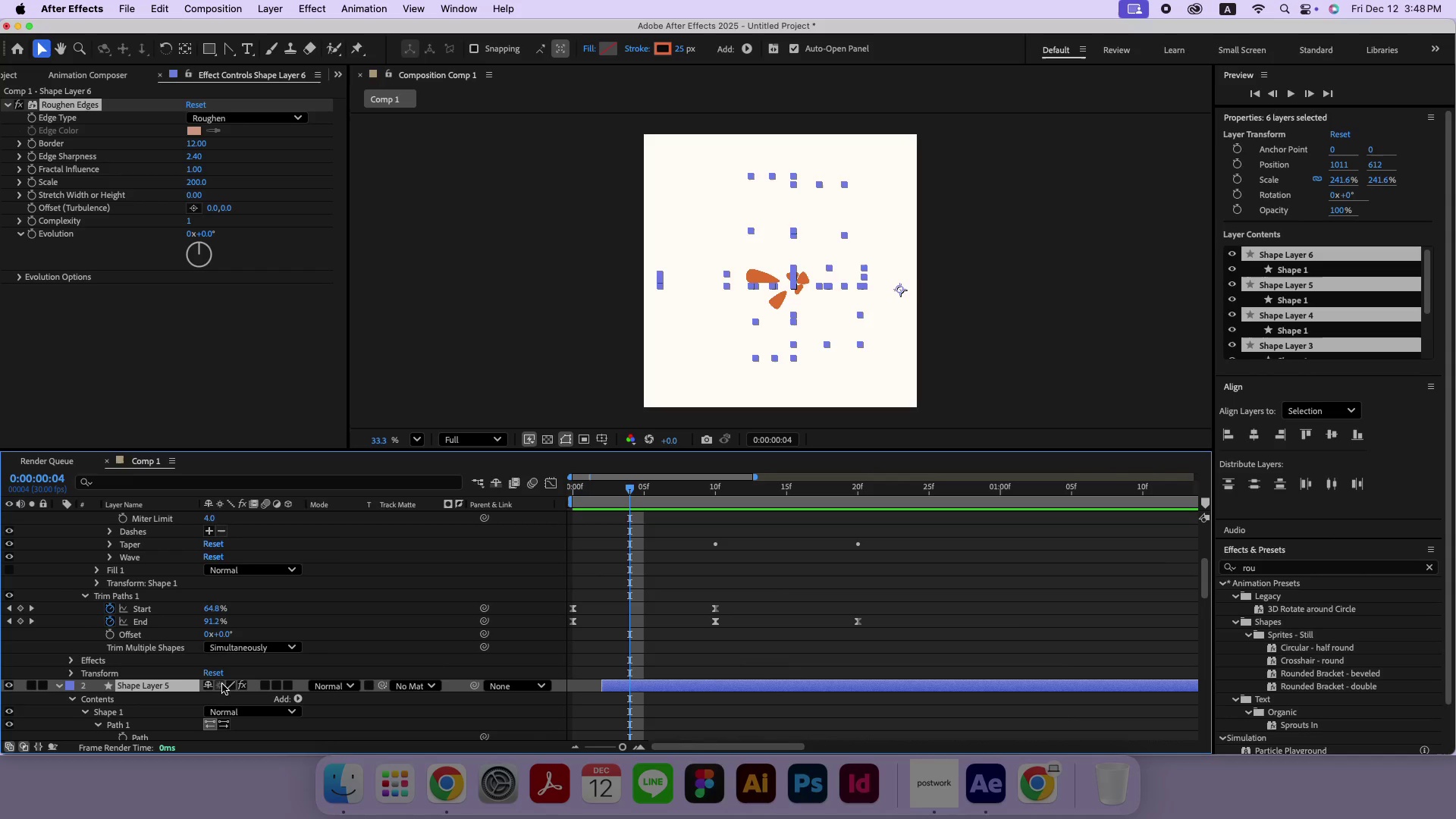 
left_click_drag(start_coordinate=[673, 488], to_coordinate=[505, 488])
 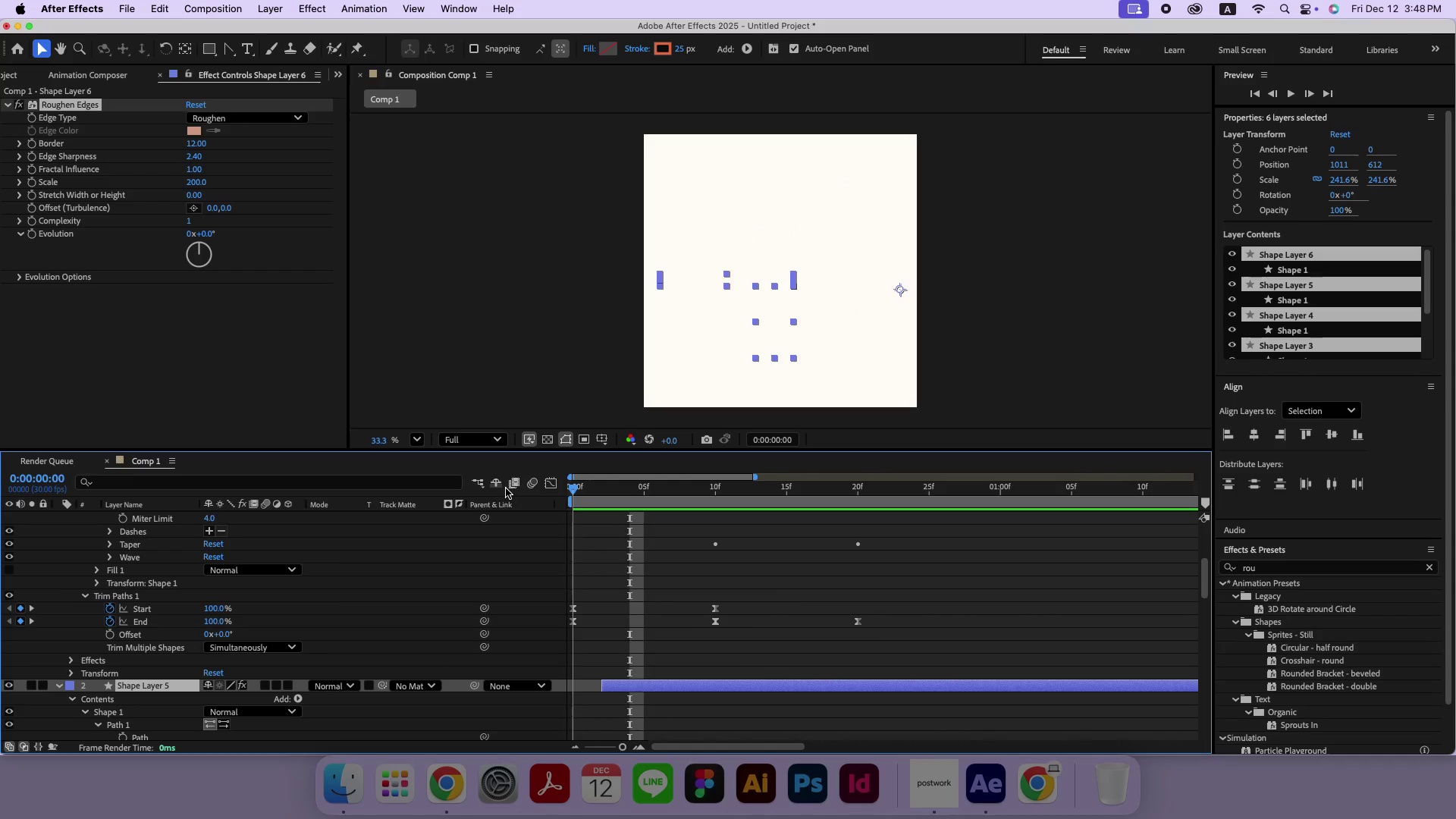 
key(Space)
 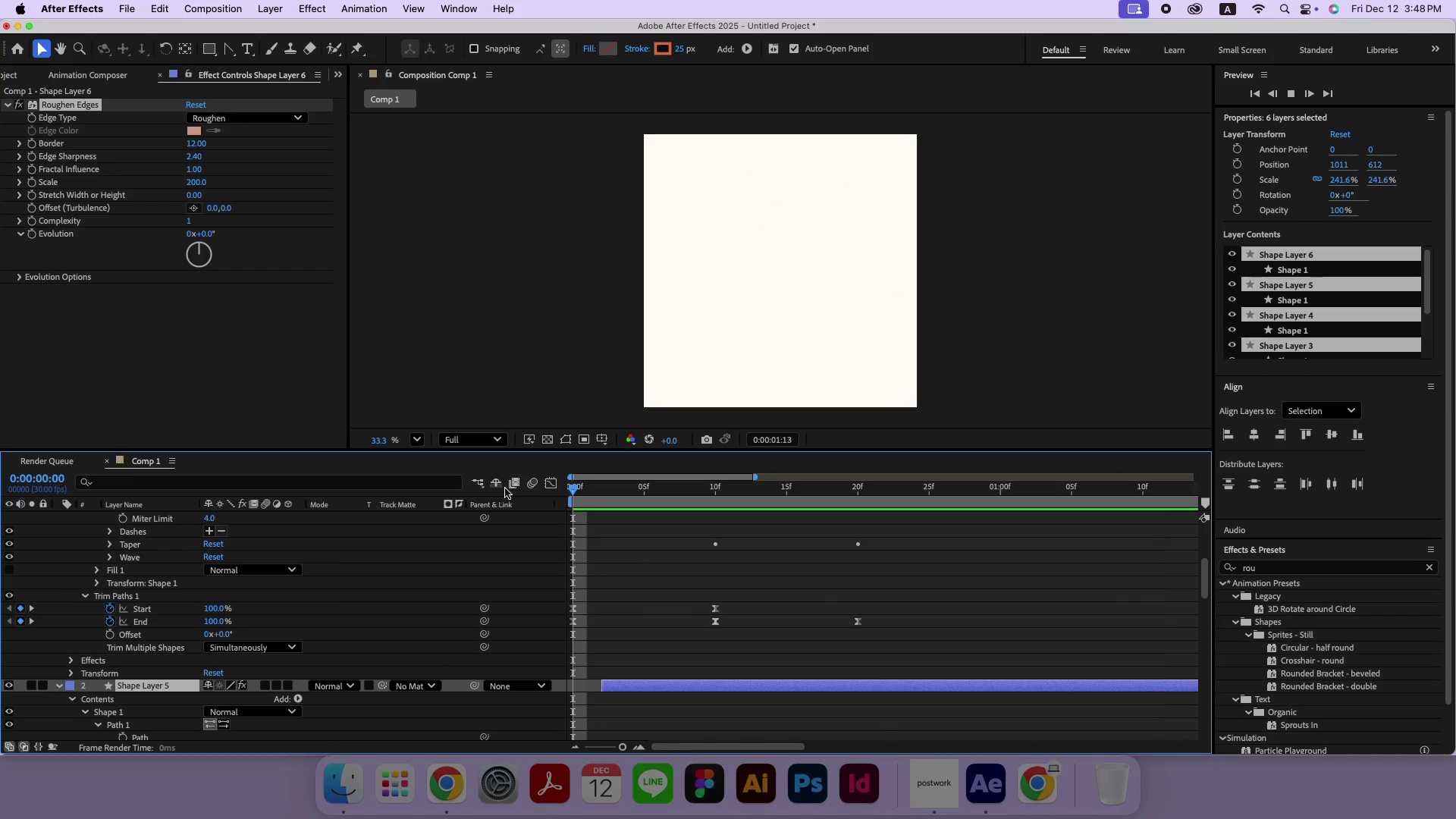 
key(Space)
 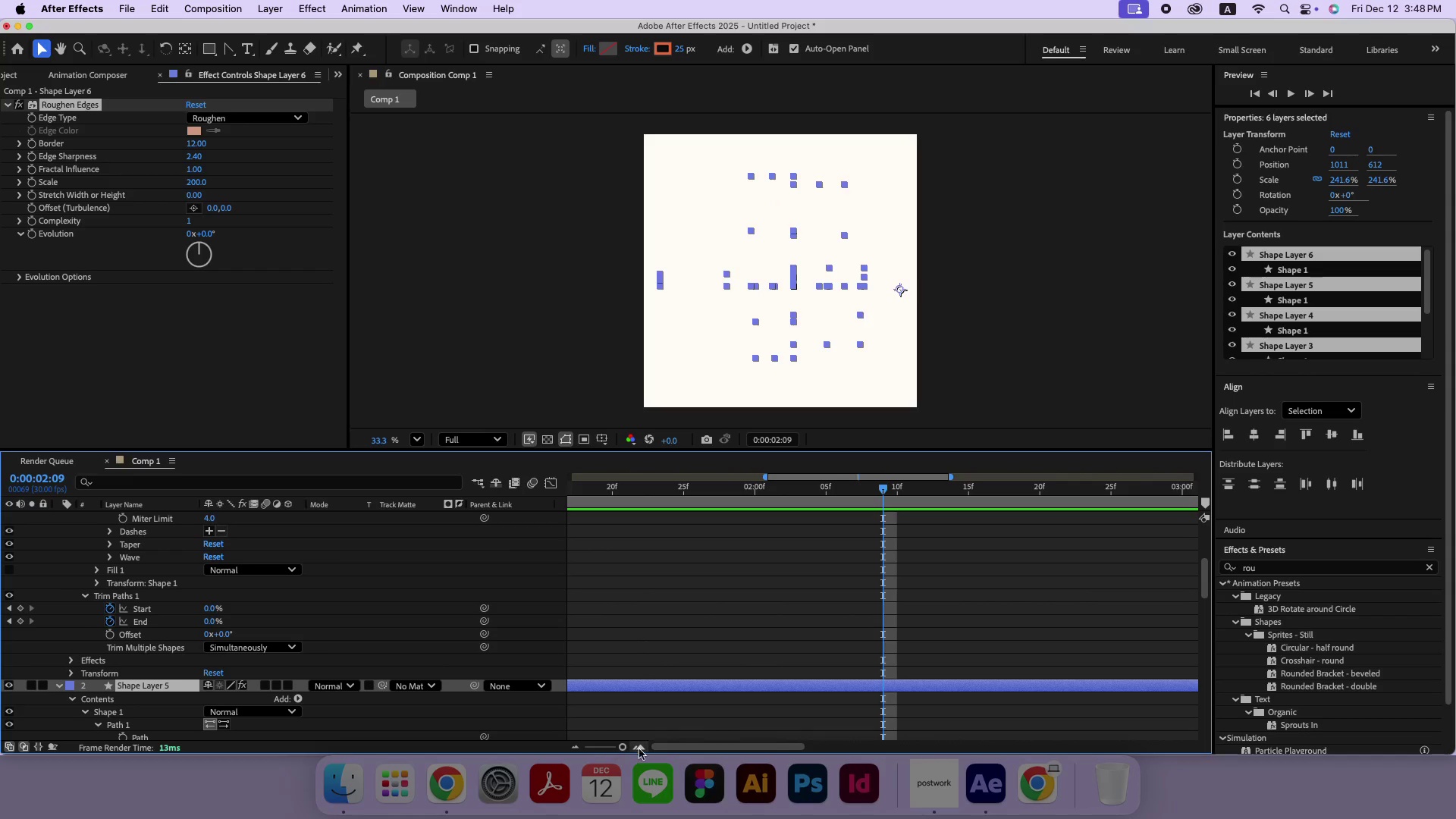 
left_click_drag(start_coordinate=[623, 750], to_coordinate=[570, 749])
 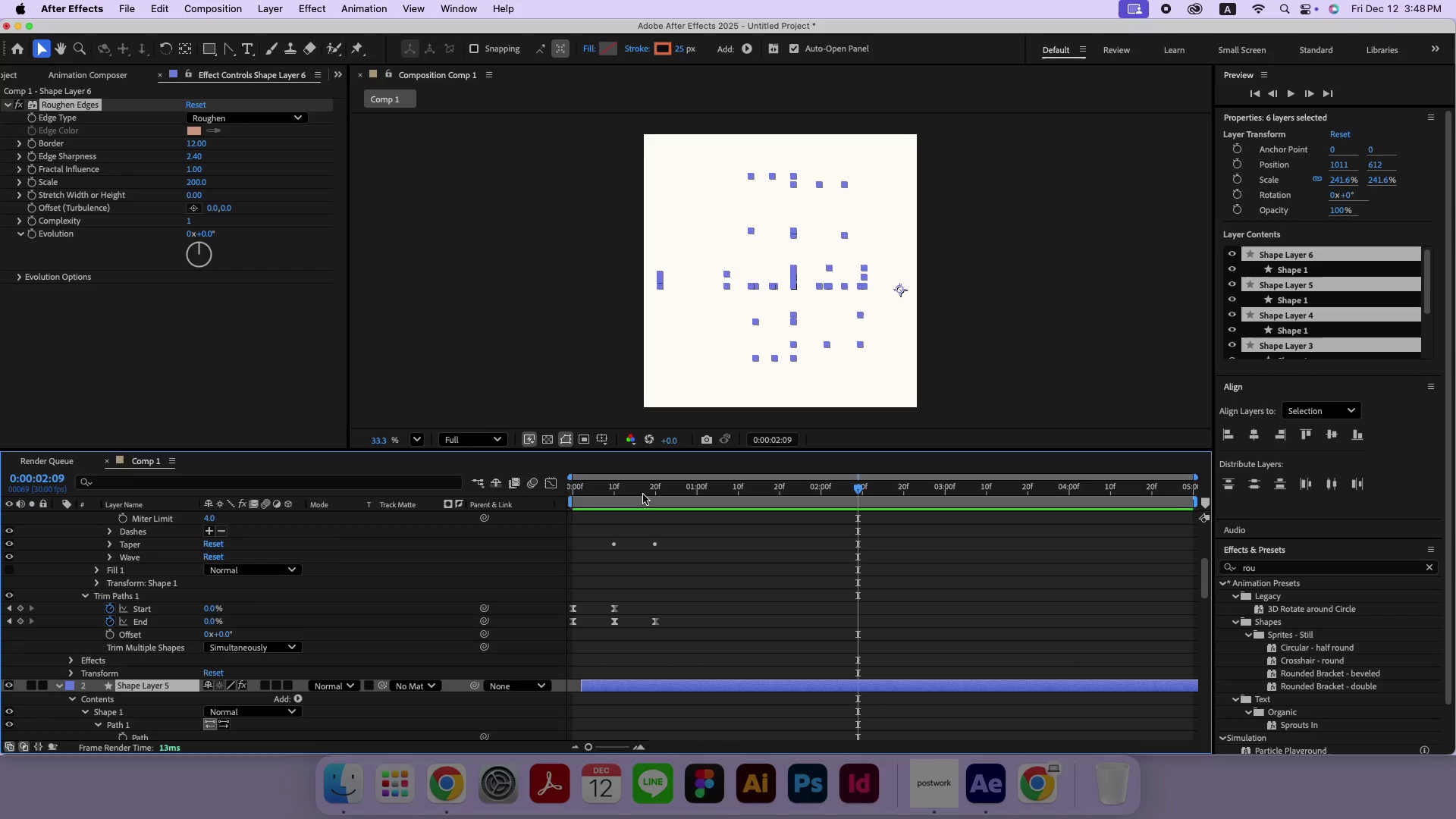 
left_click_drag(start_coordinate=[639, 491], to_coordinate=[526, 485])
 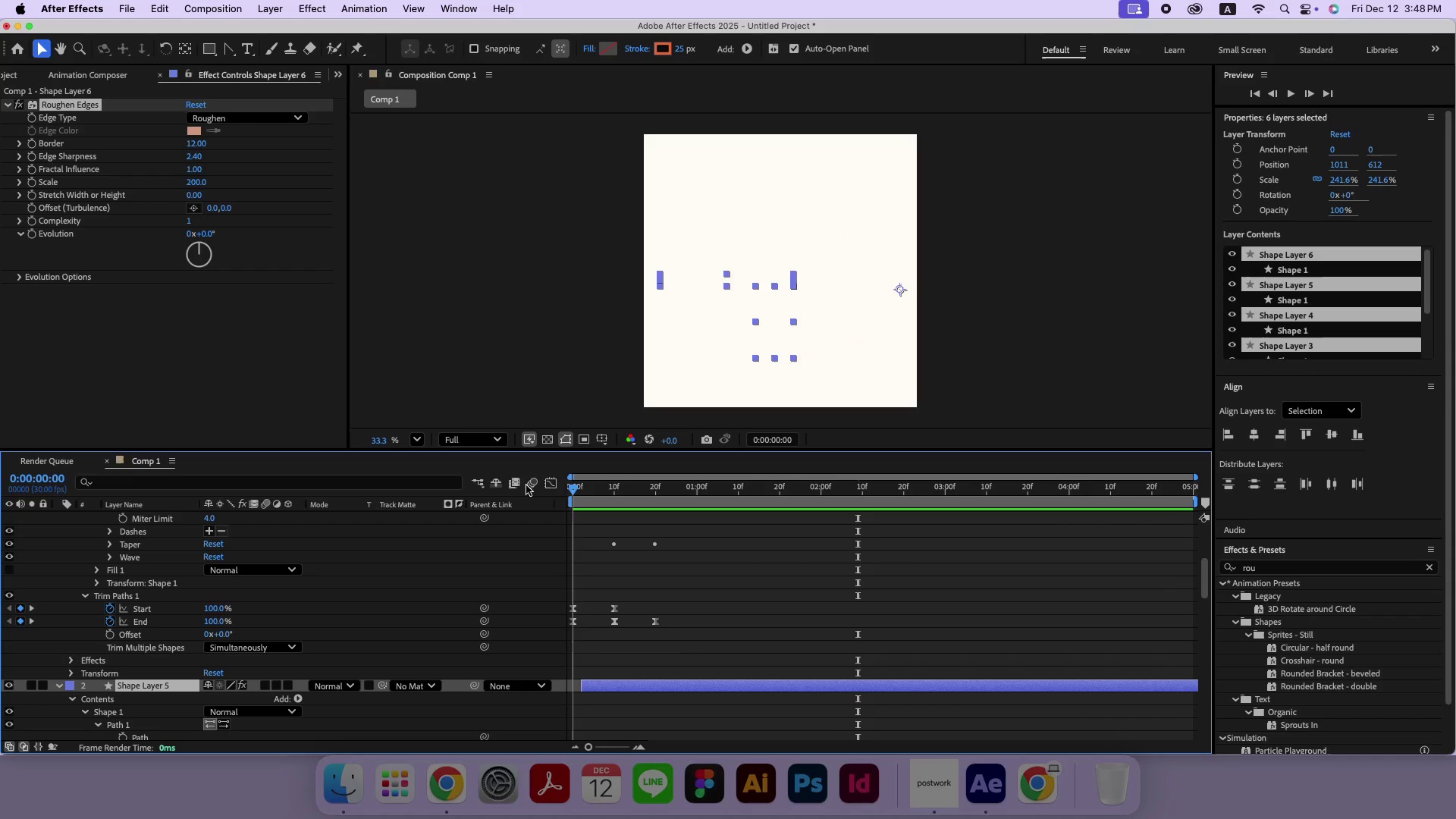 
key(Space)
 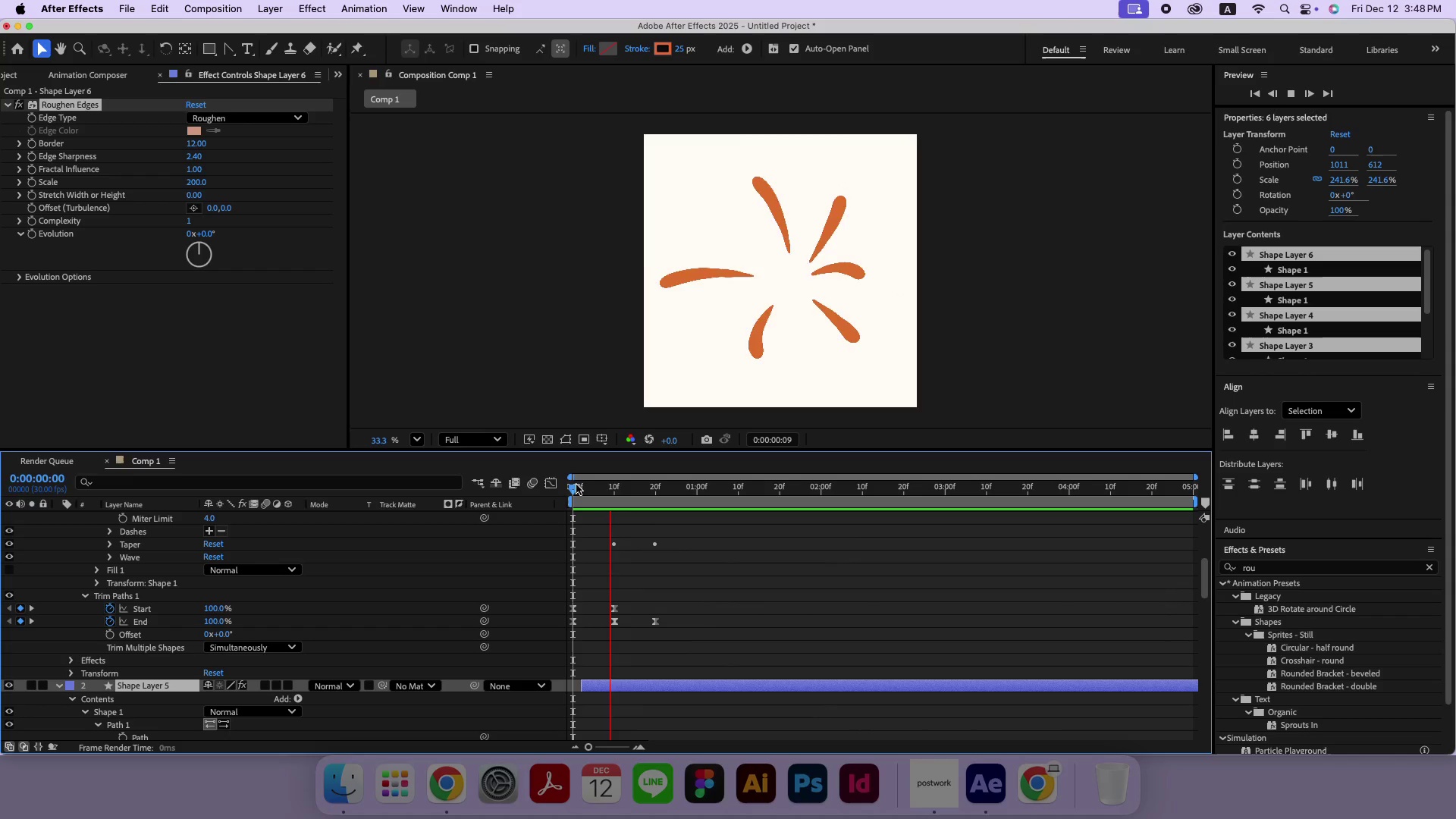 
key(Space)
 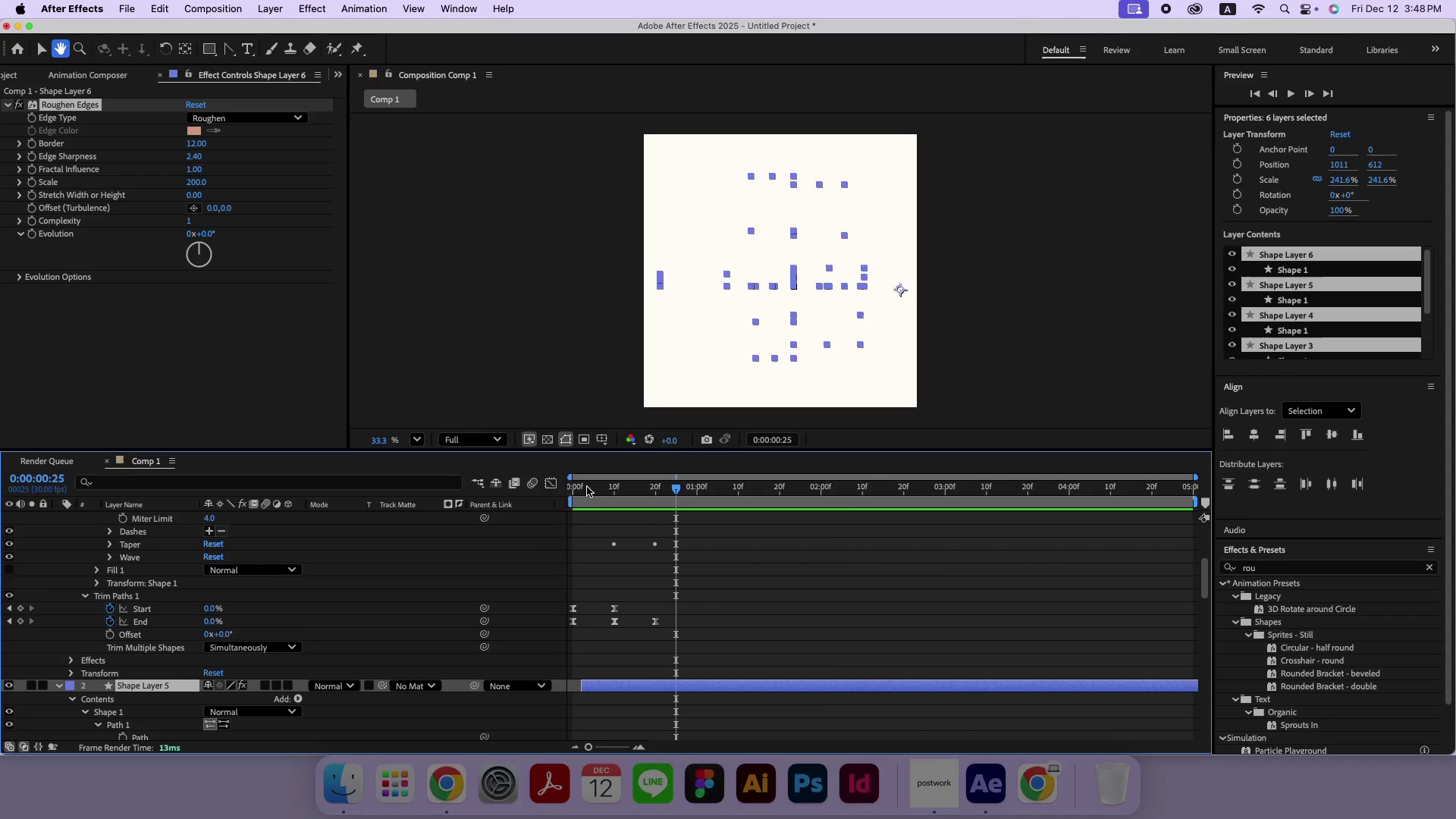 
left_click_drag(start_coordinate=[588, 487], to_coordinate=[591, 494])
 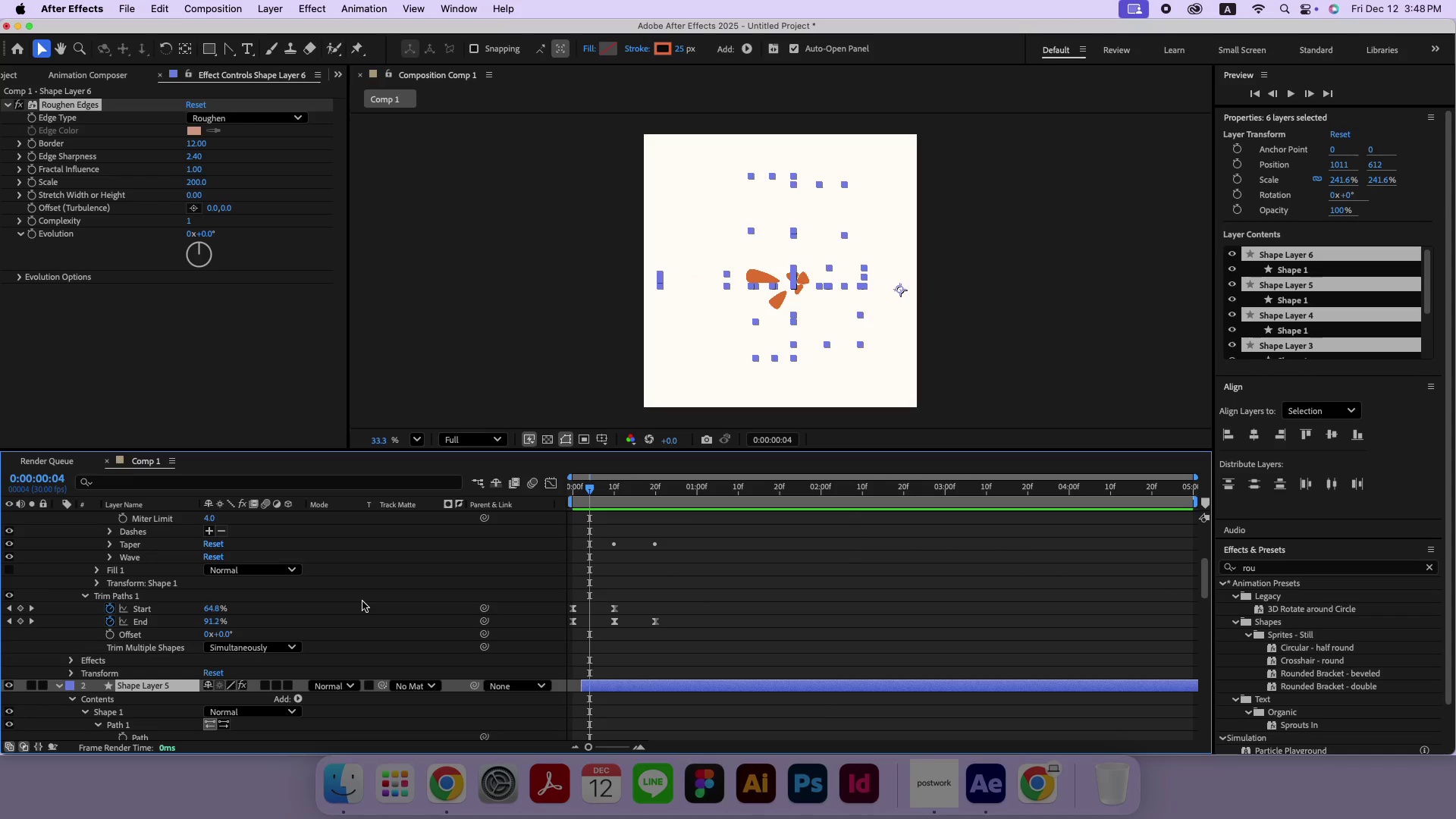 
scroll: coordinate [362, 602], scroll_direction: up, amount: 12.0
 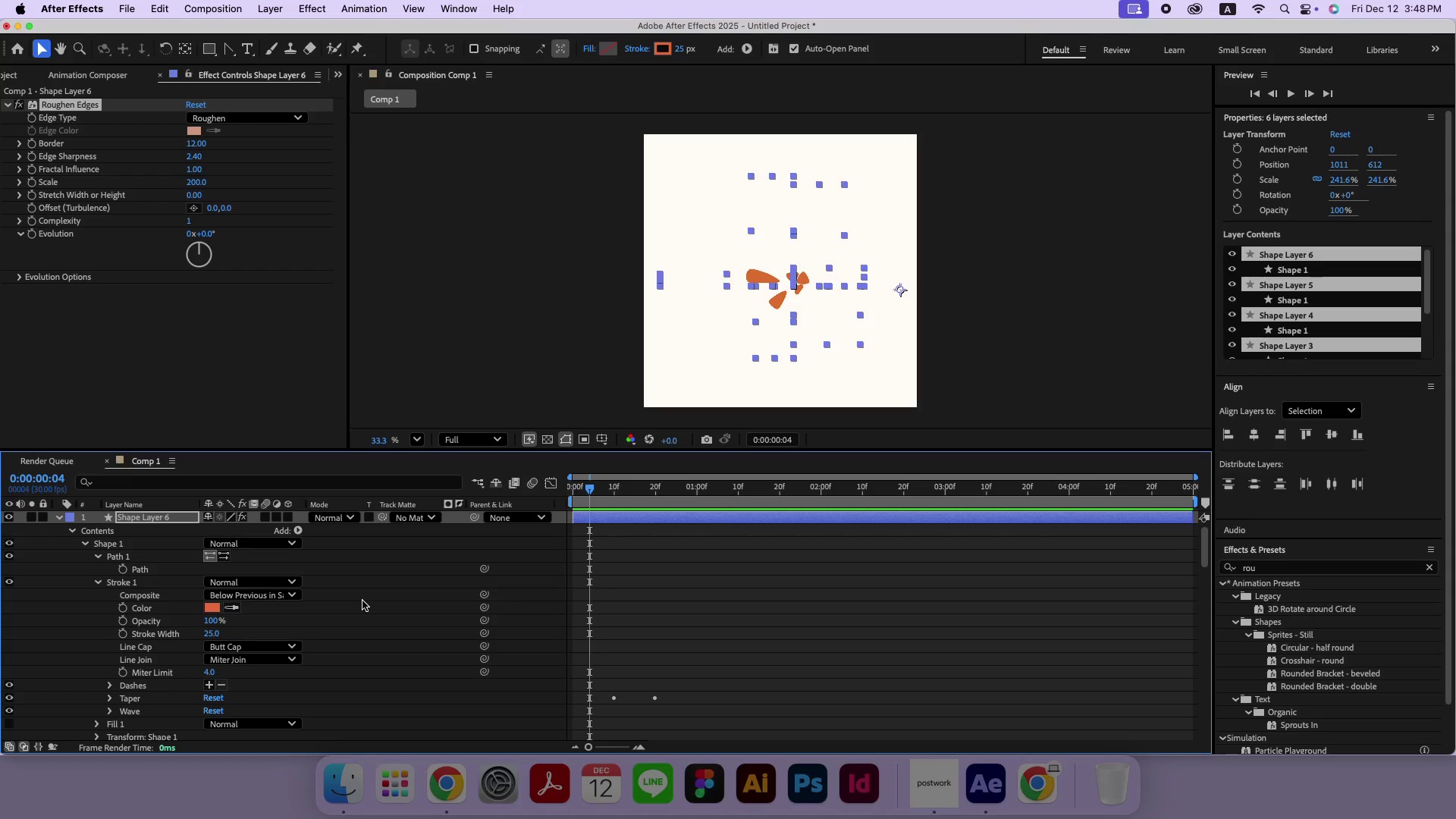 
wait(22.29)
 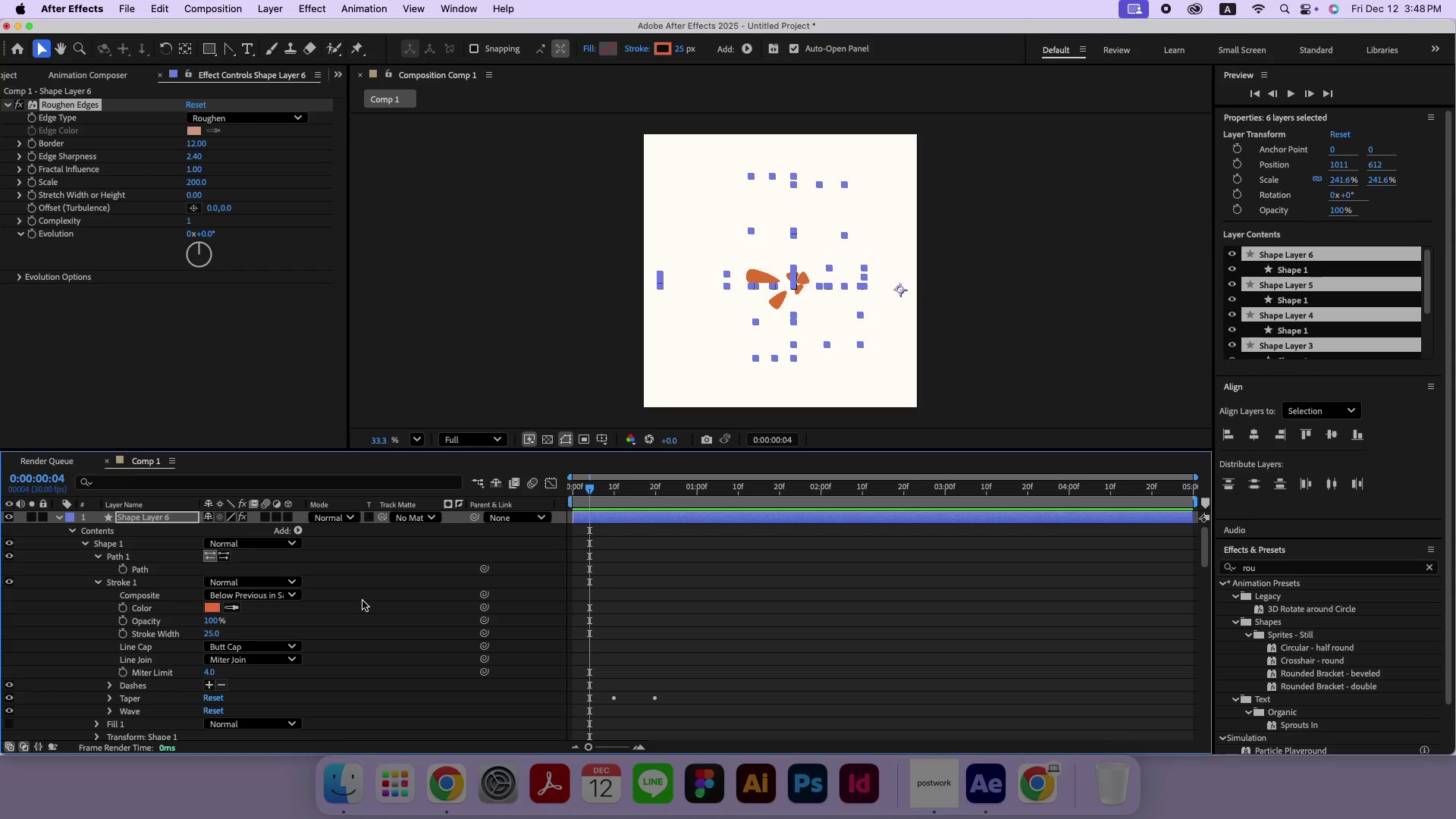 
scroll: coordinate [482, 649], scroll_direction: down, amount: 8.0
 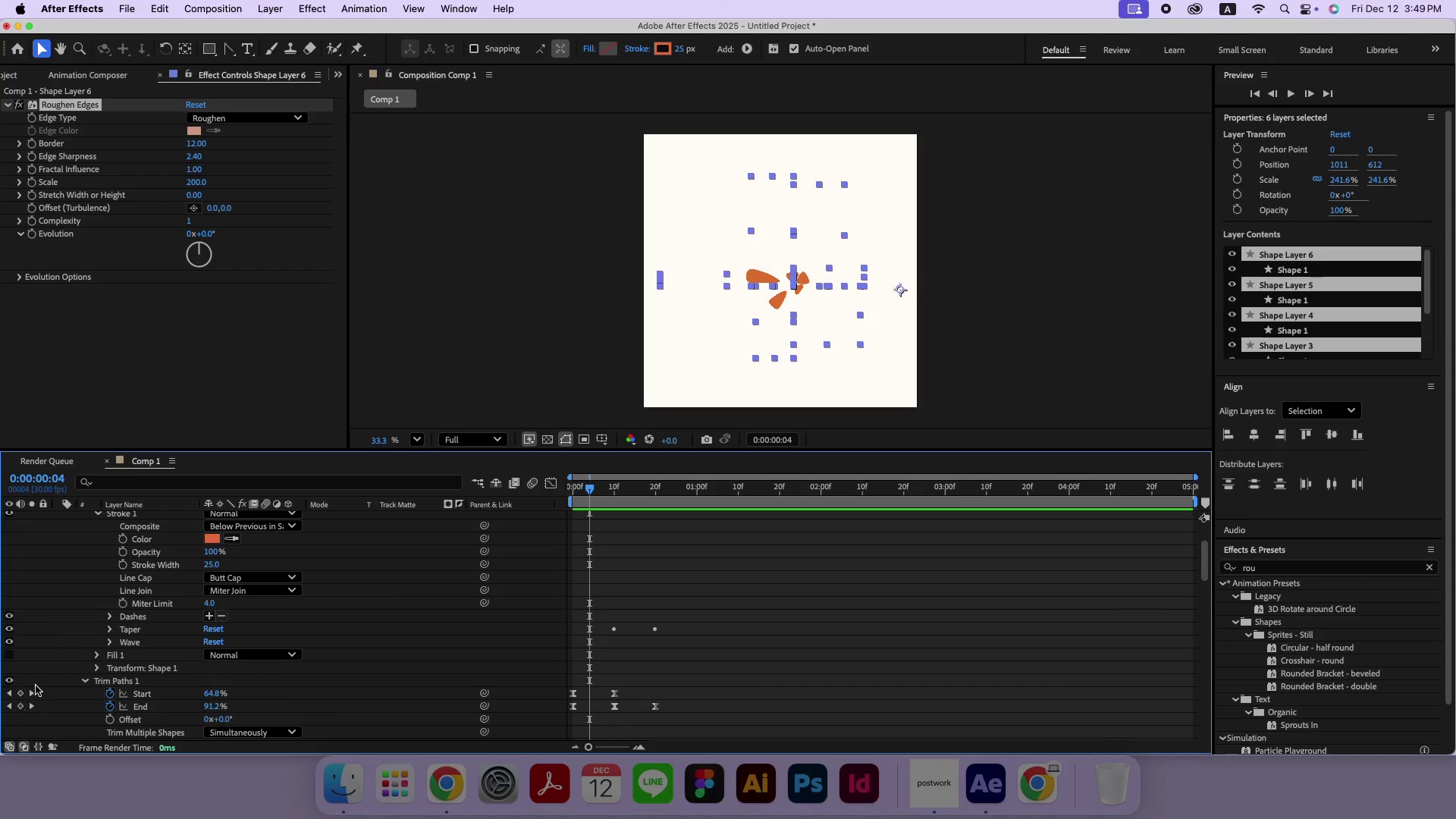 
left_click([34, 693])
 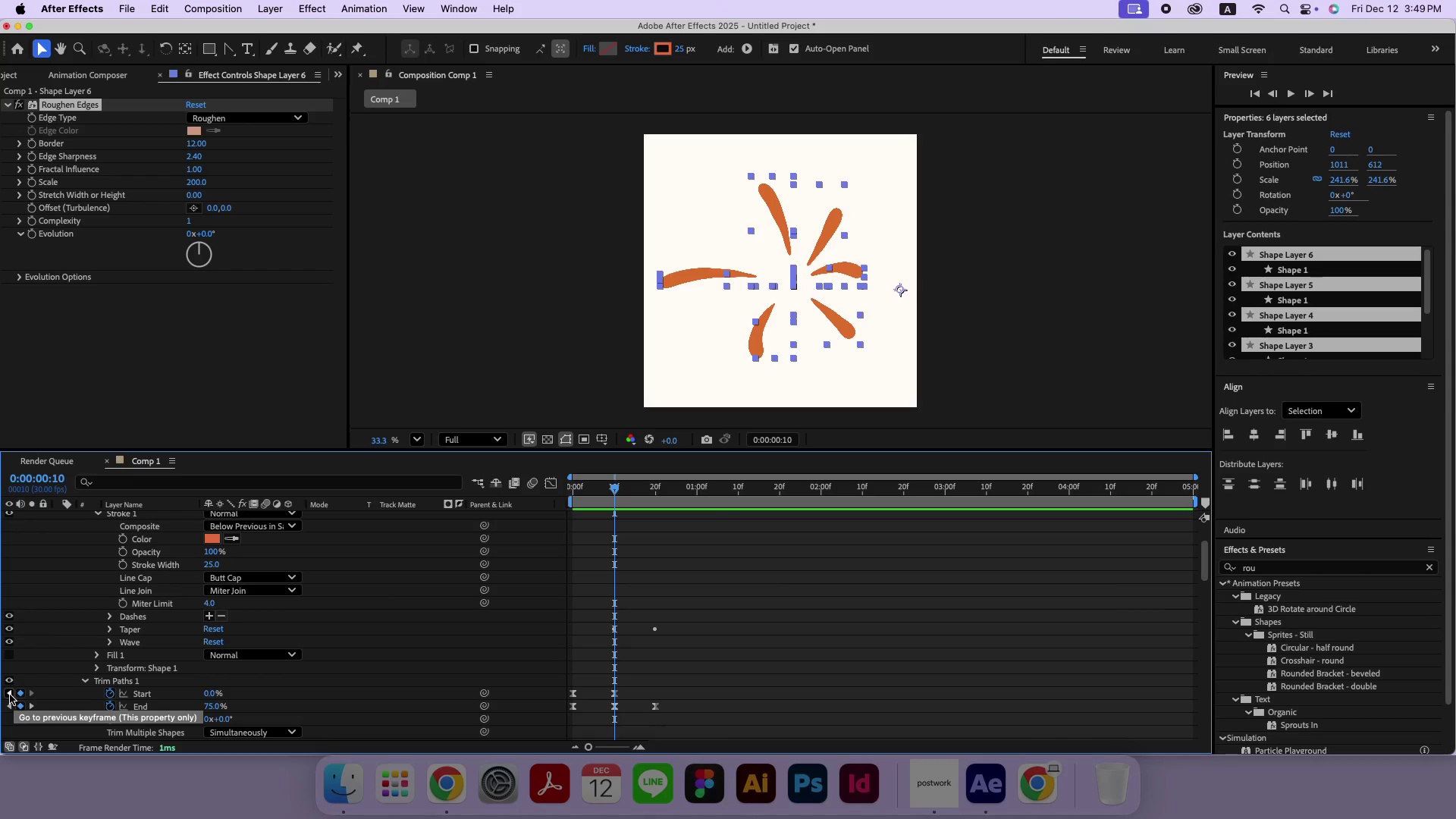 
left_click([10, 695])
 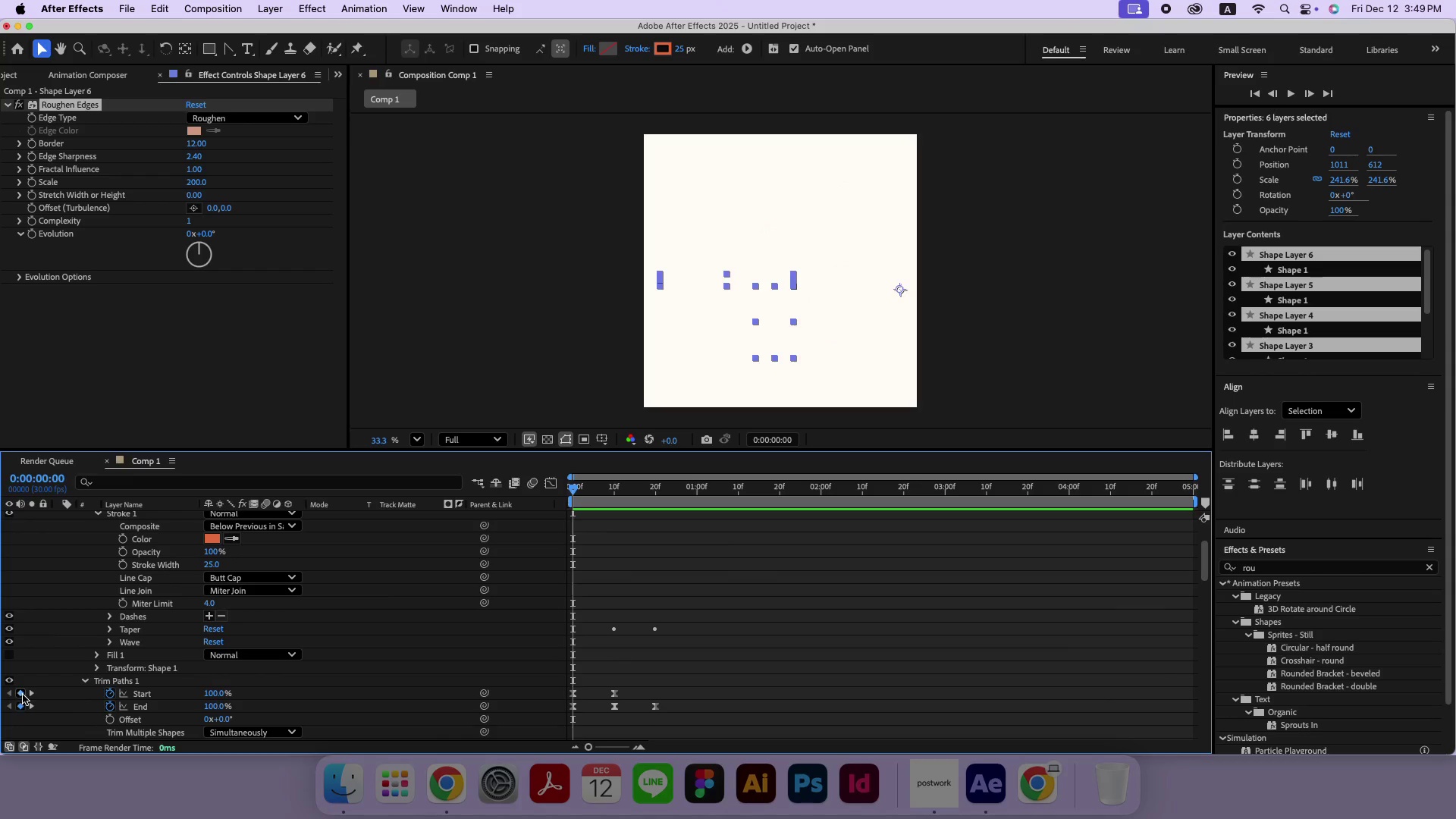 
left_click([30, 694])
 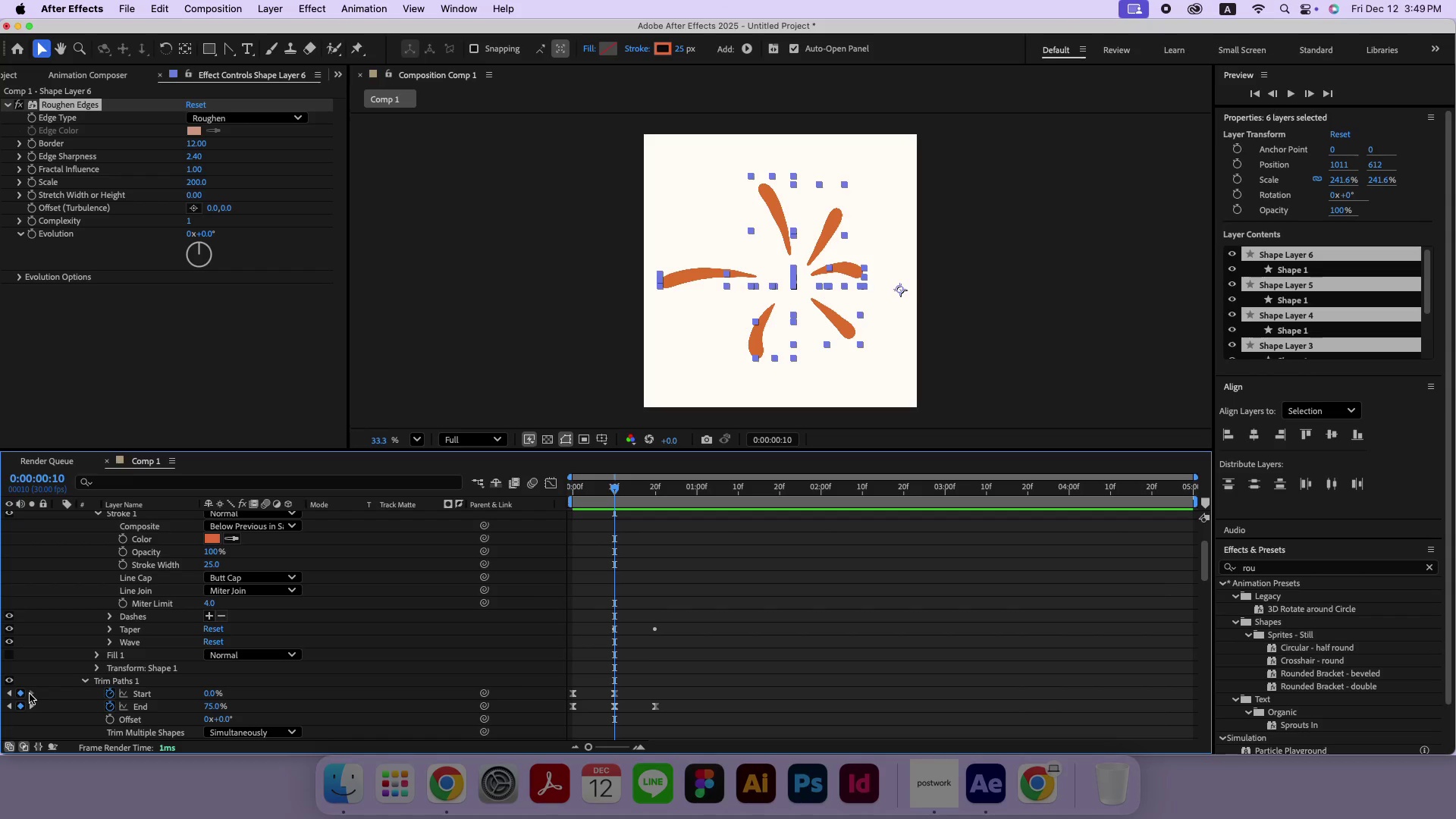 
left_click([30, 694])
 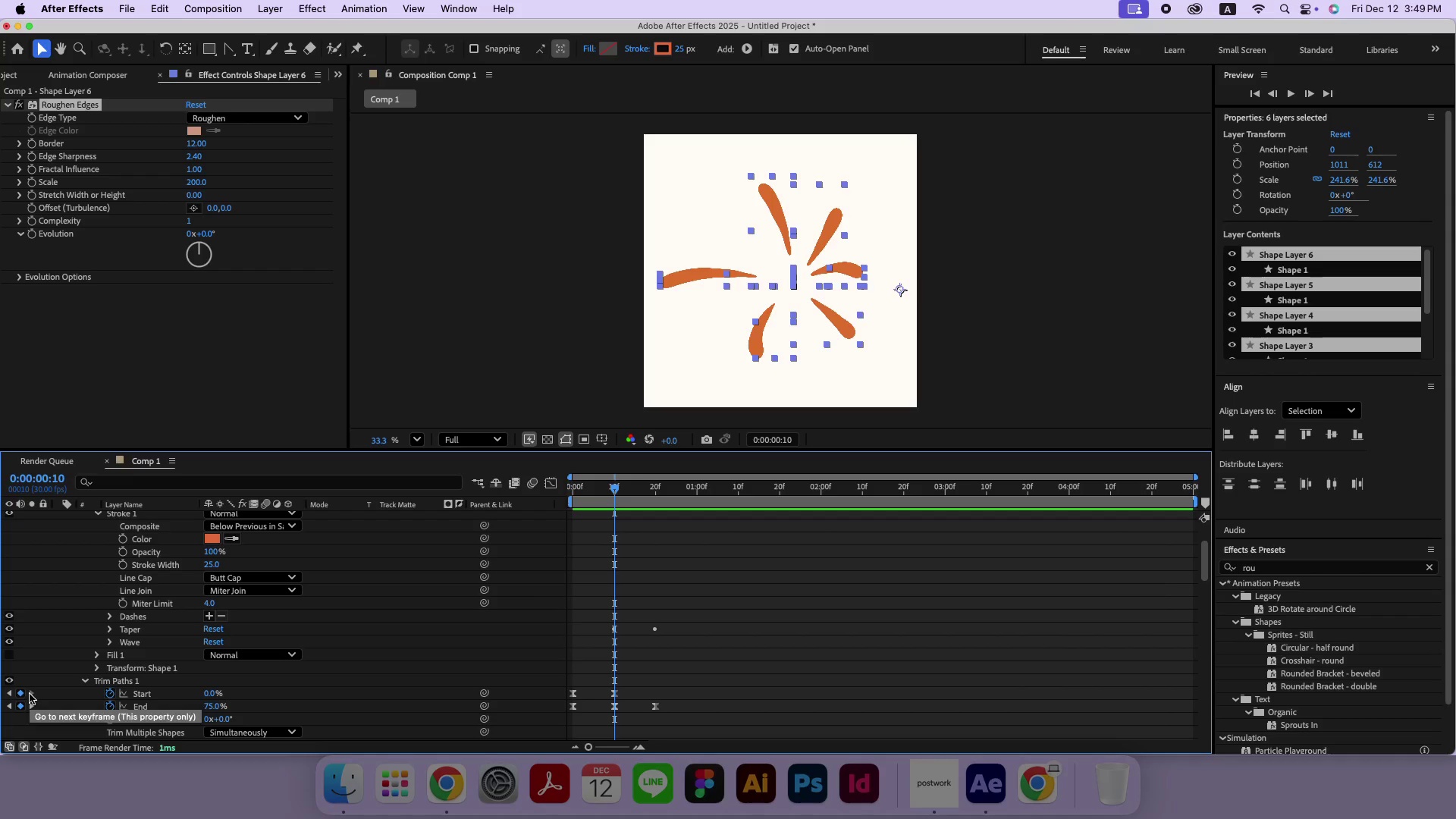 
left_click([30, 704])
 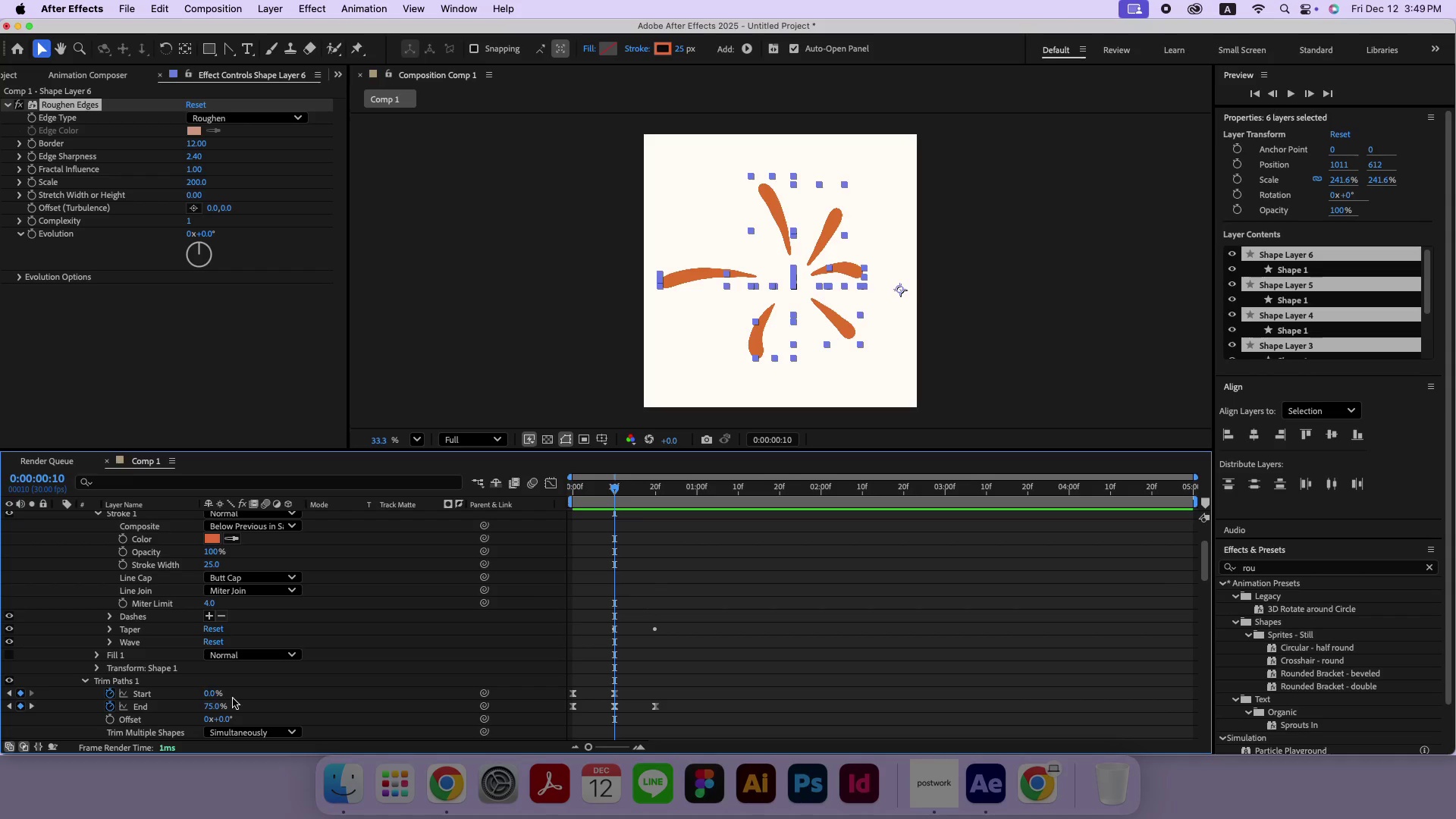 
left_click([7, 695])
 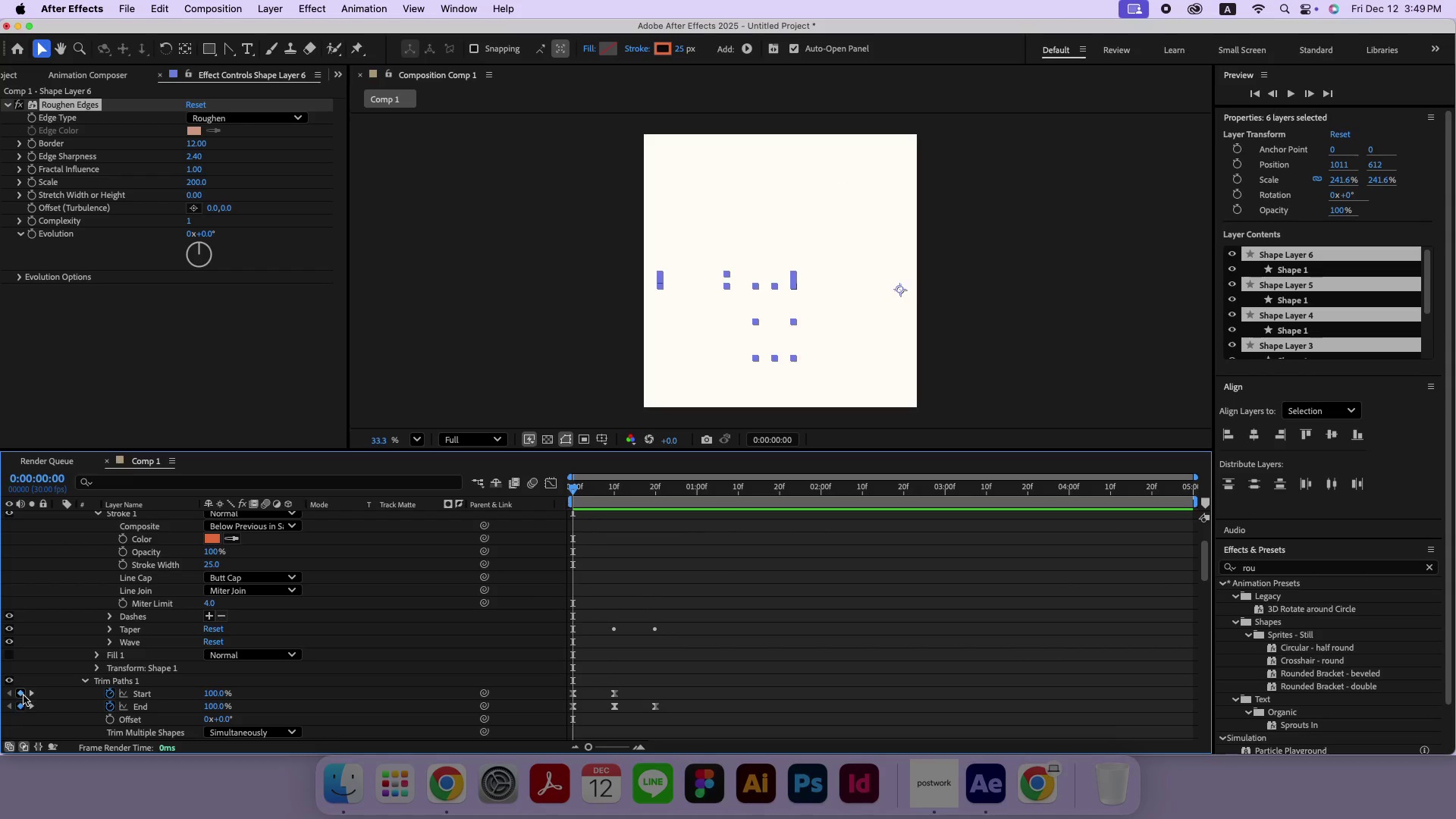 
left_click([30, 693])
 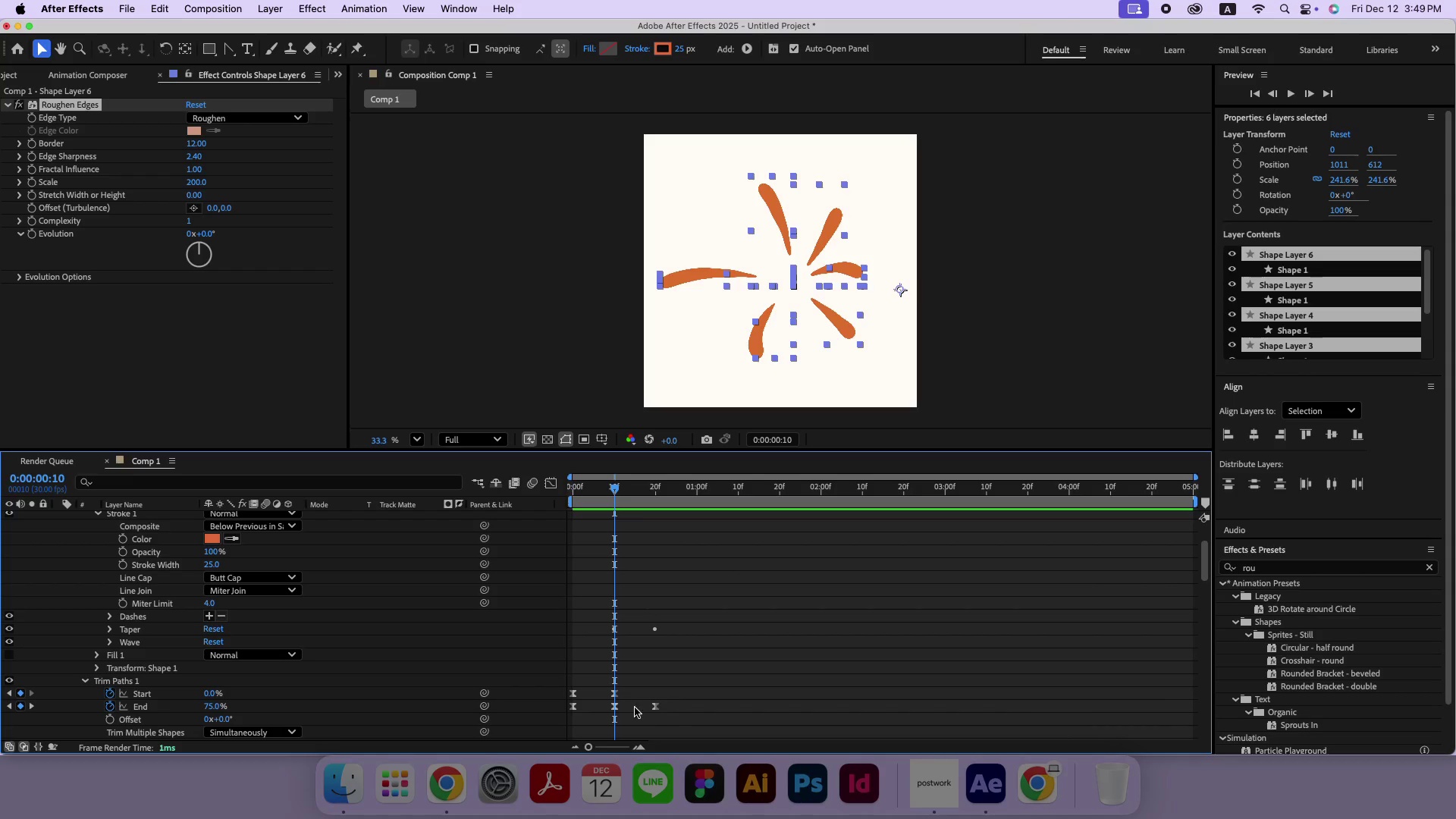 
left_click_drag(start_coordinate=[685, 721], to_coordinate=[600, 684])
 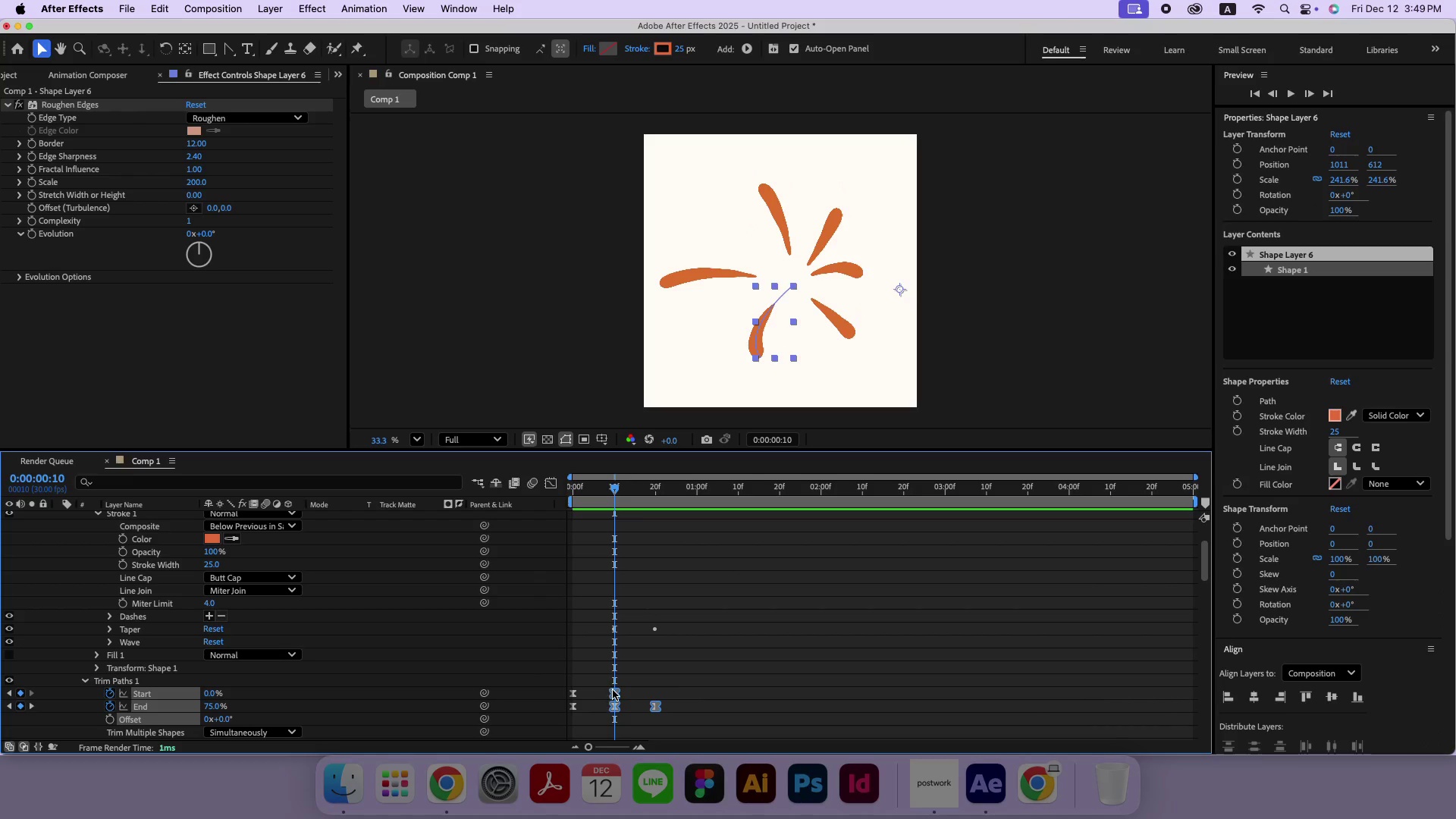 
left_click_drag(start_coordinate=[614, 691], to_coordinate=[642, 695])
 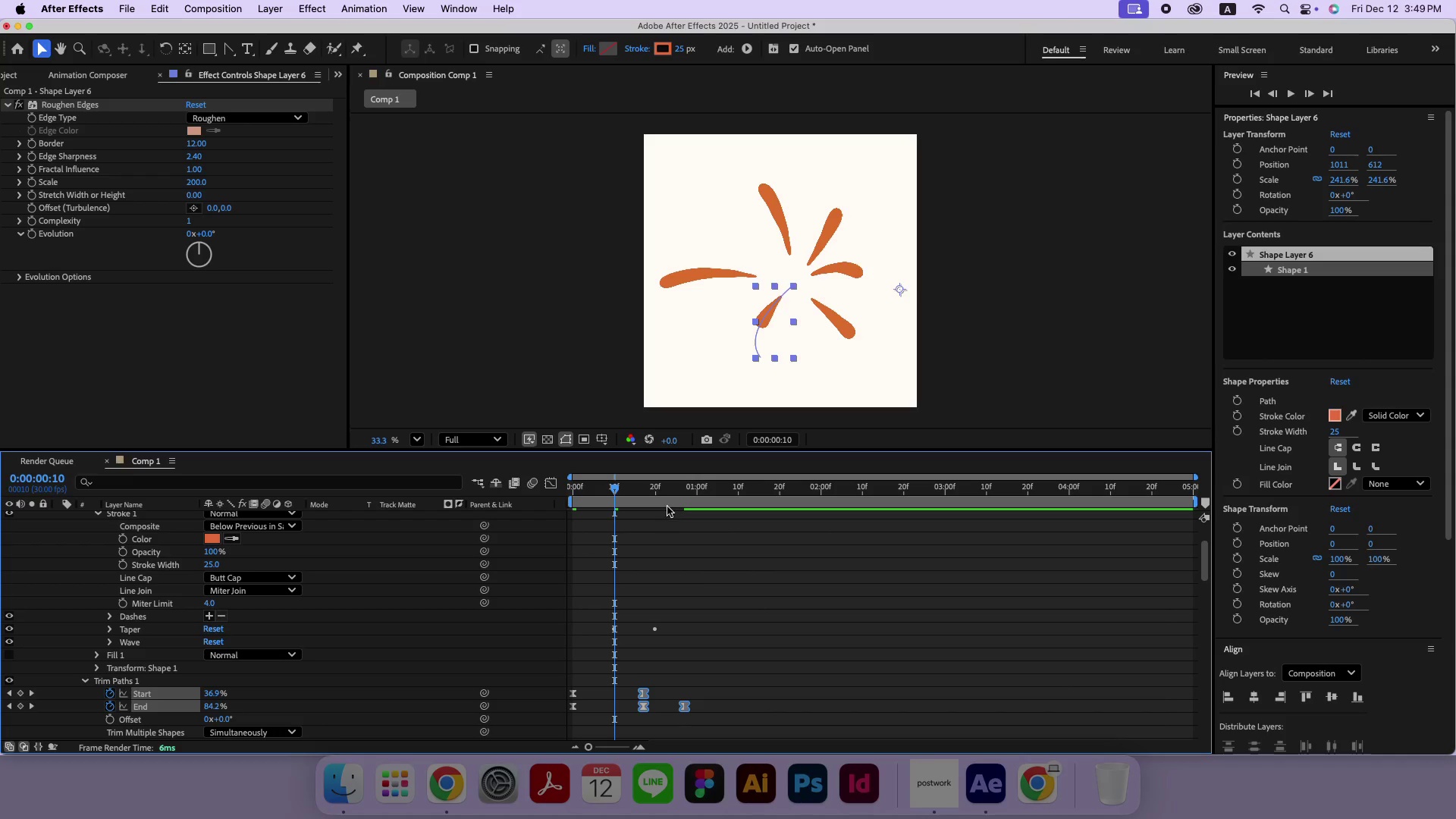 
left_click_drag(start_coordinate=[667, 491], to_coordinate=[594, 486])
 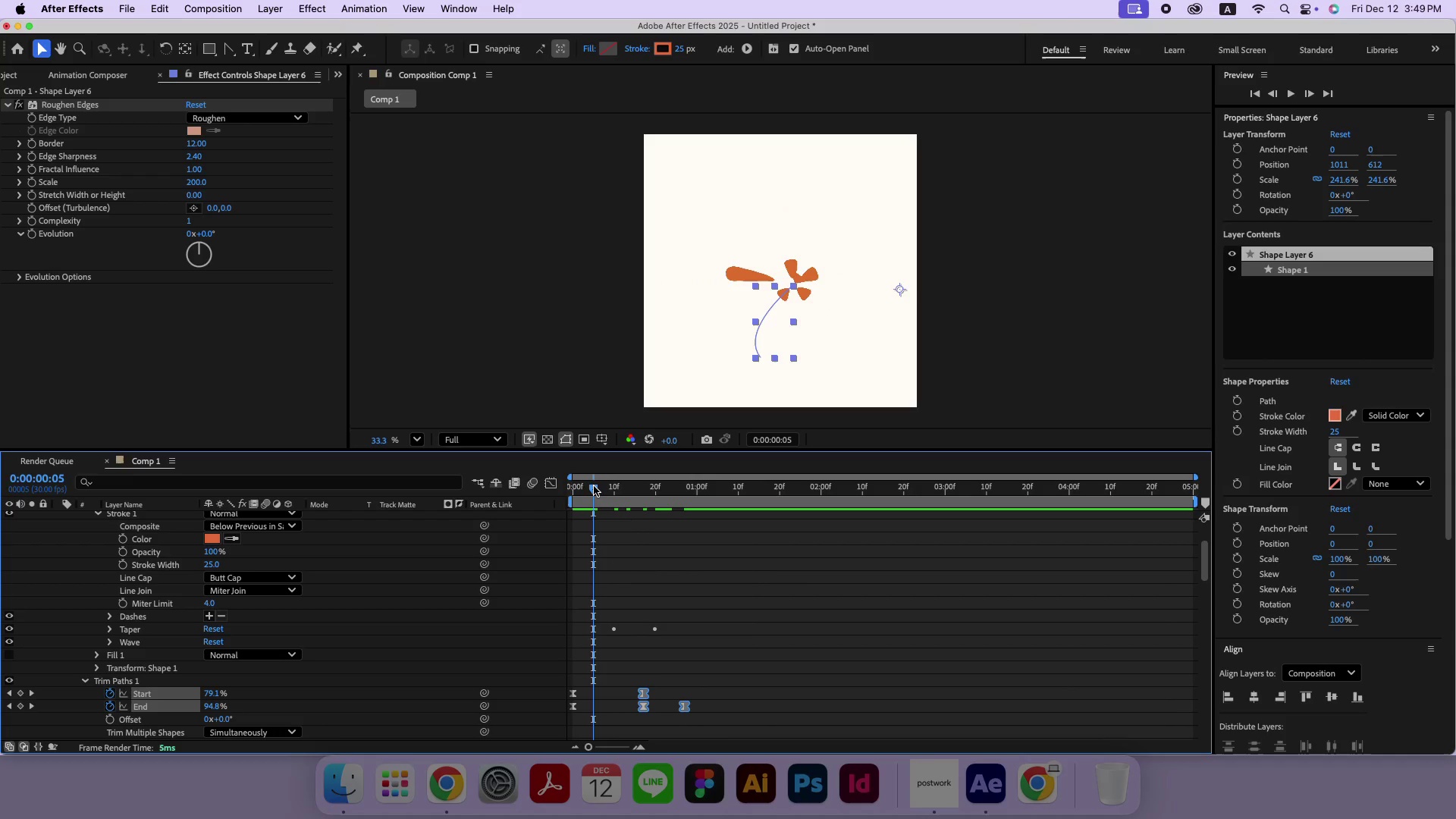 
key(Meta+Z)
 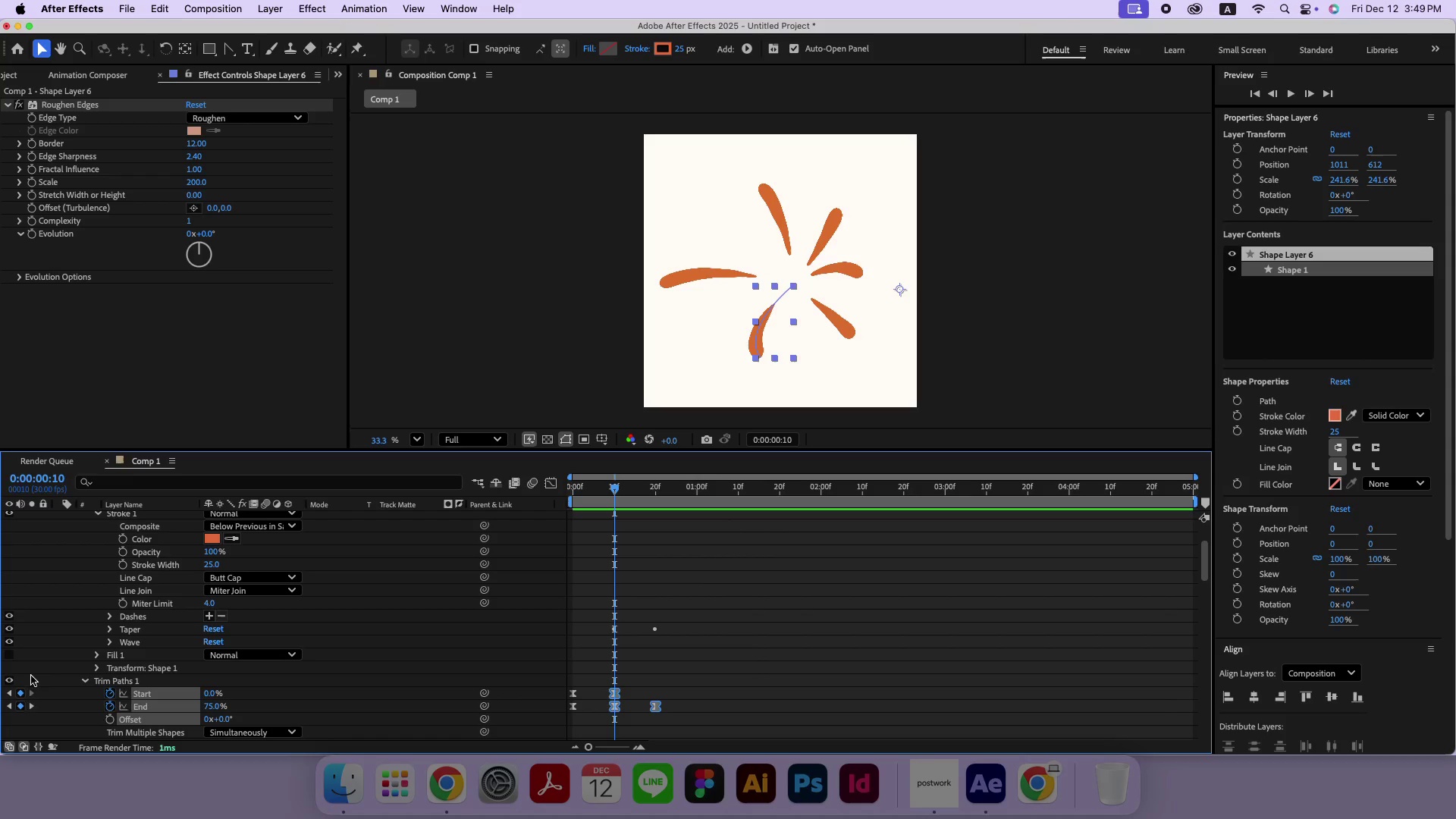 
left_click([7, 695])
 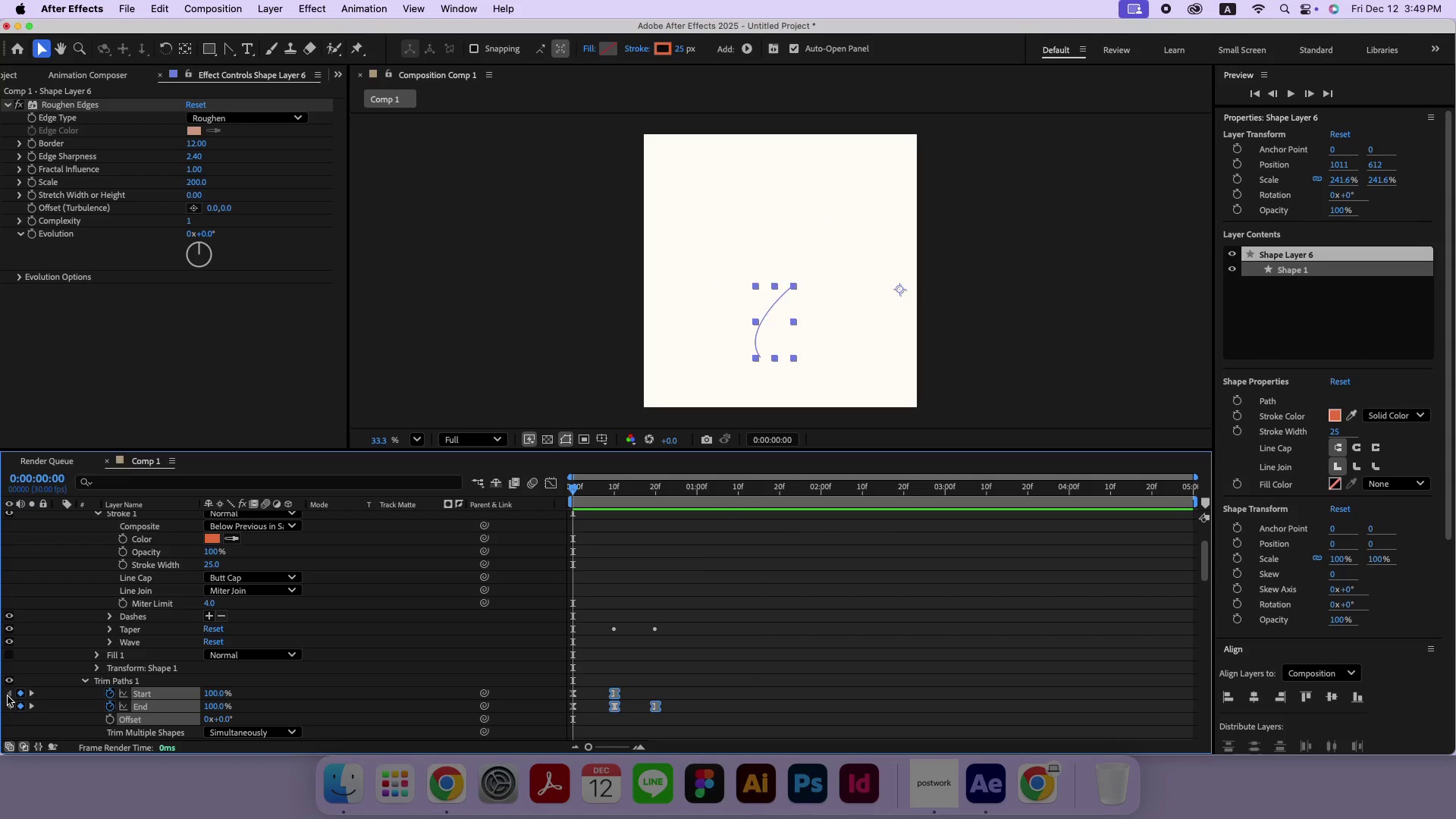 
scroll: coordinate [208, 676], scroll_direction: down, amount: 3.0
 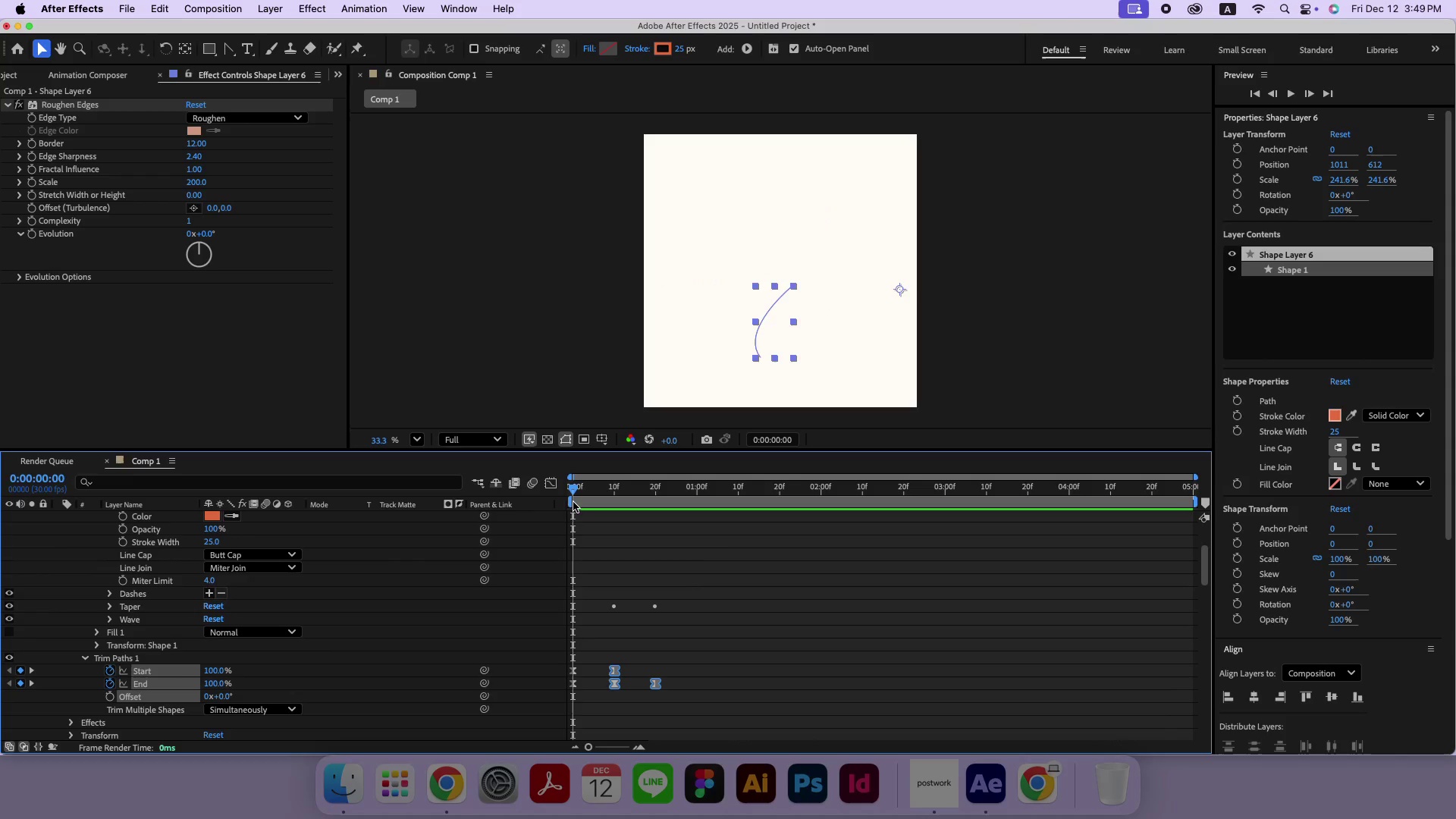 
left_click_drag(start_coordinate=[215, 669], to_coordinate=[255, 667])
 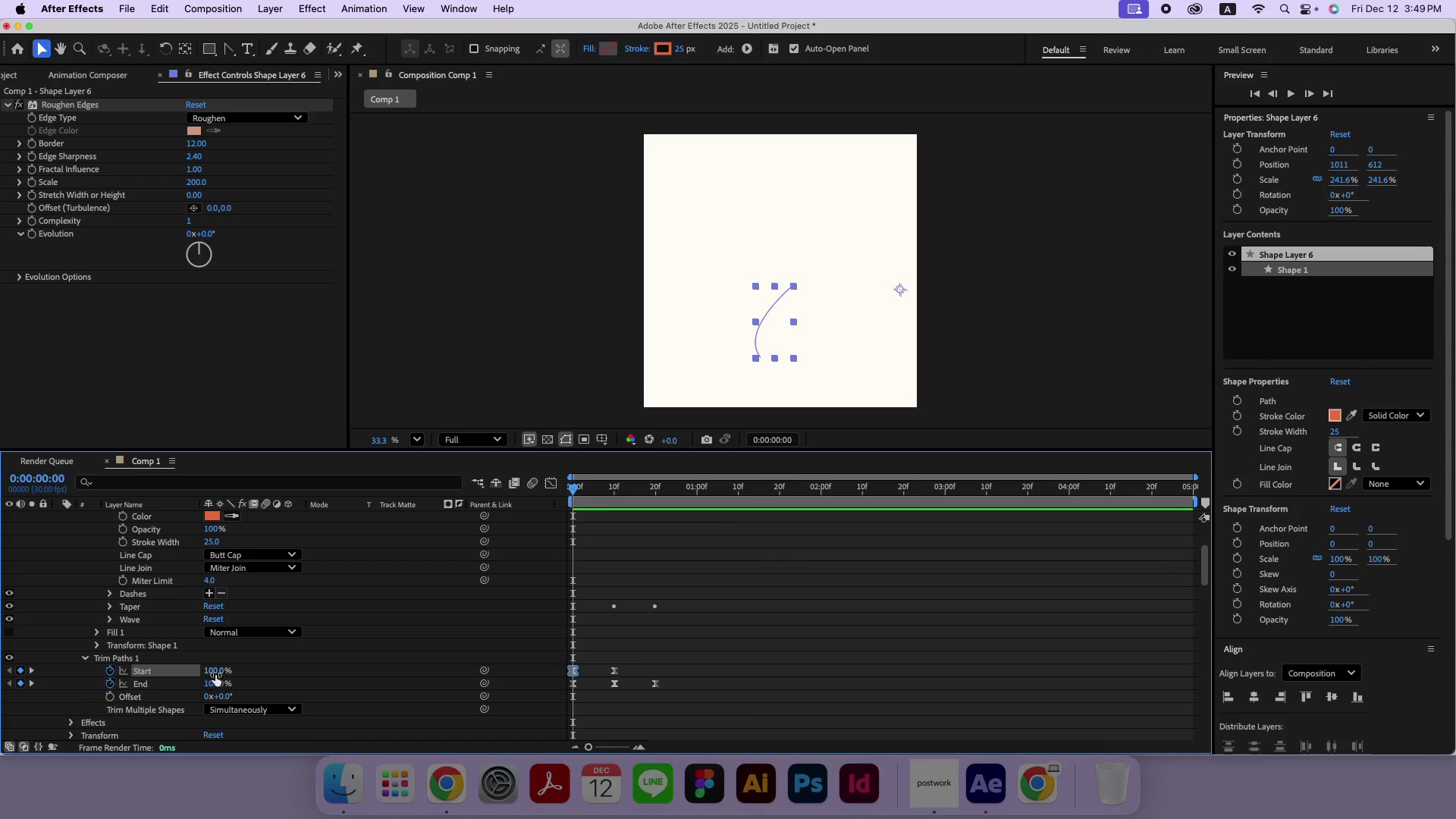 
left_click_drag(start_coordinate=[215, 675], to_coordinate=[230, 675])
 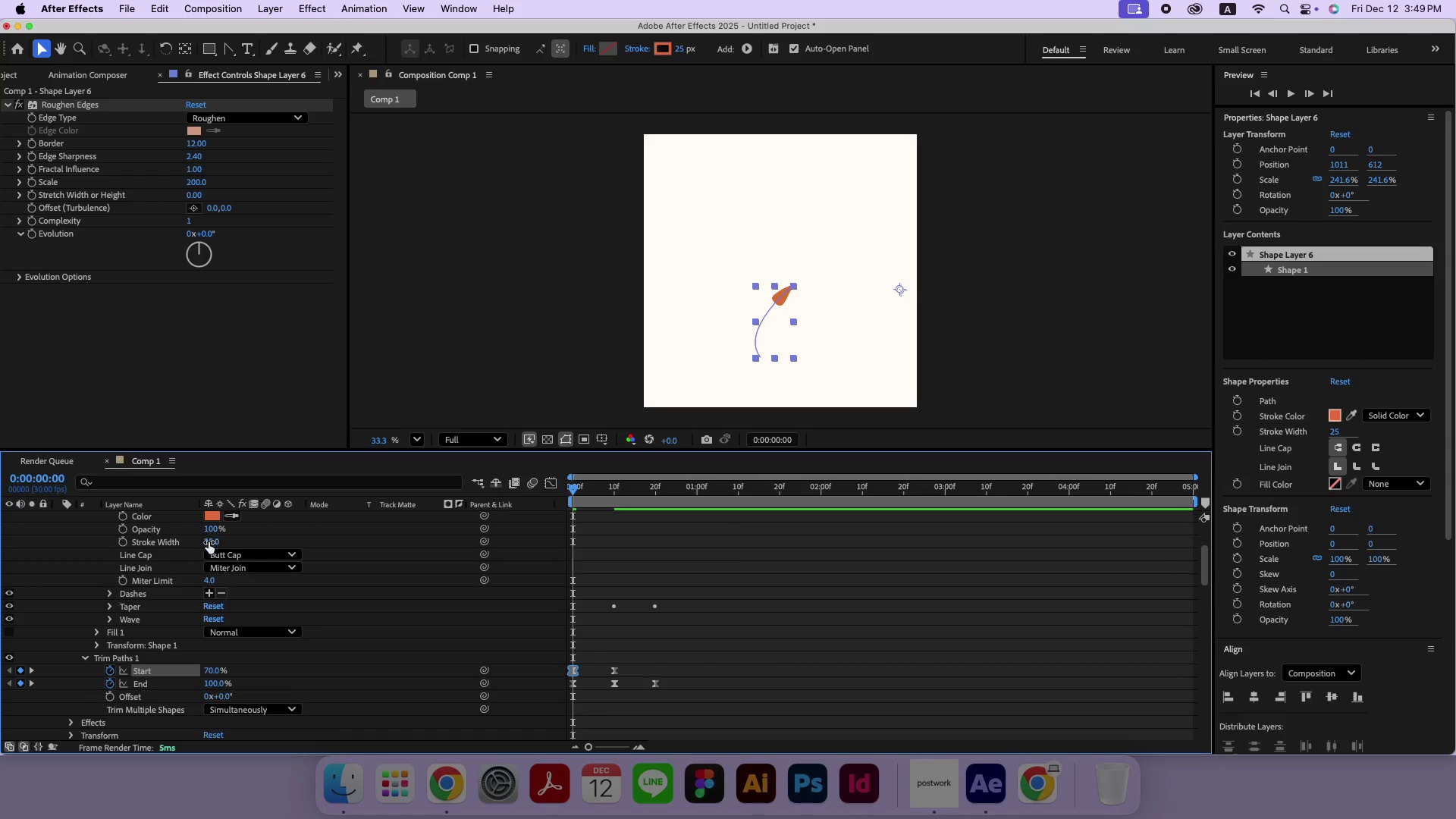 
left_click_drag(start_coordinate=[209, 544], to_coordinate=[199, 545])
 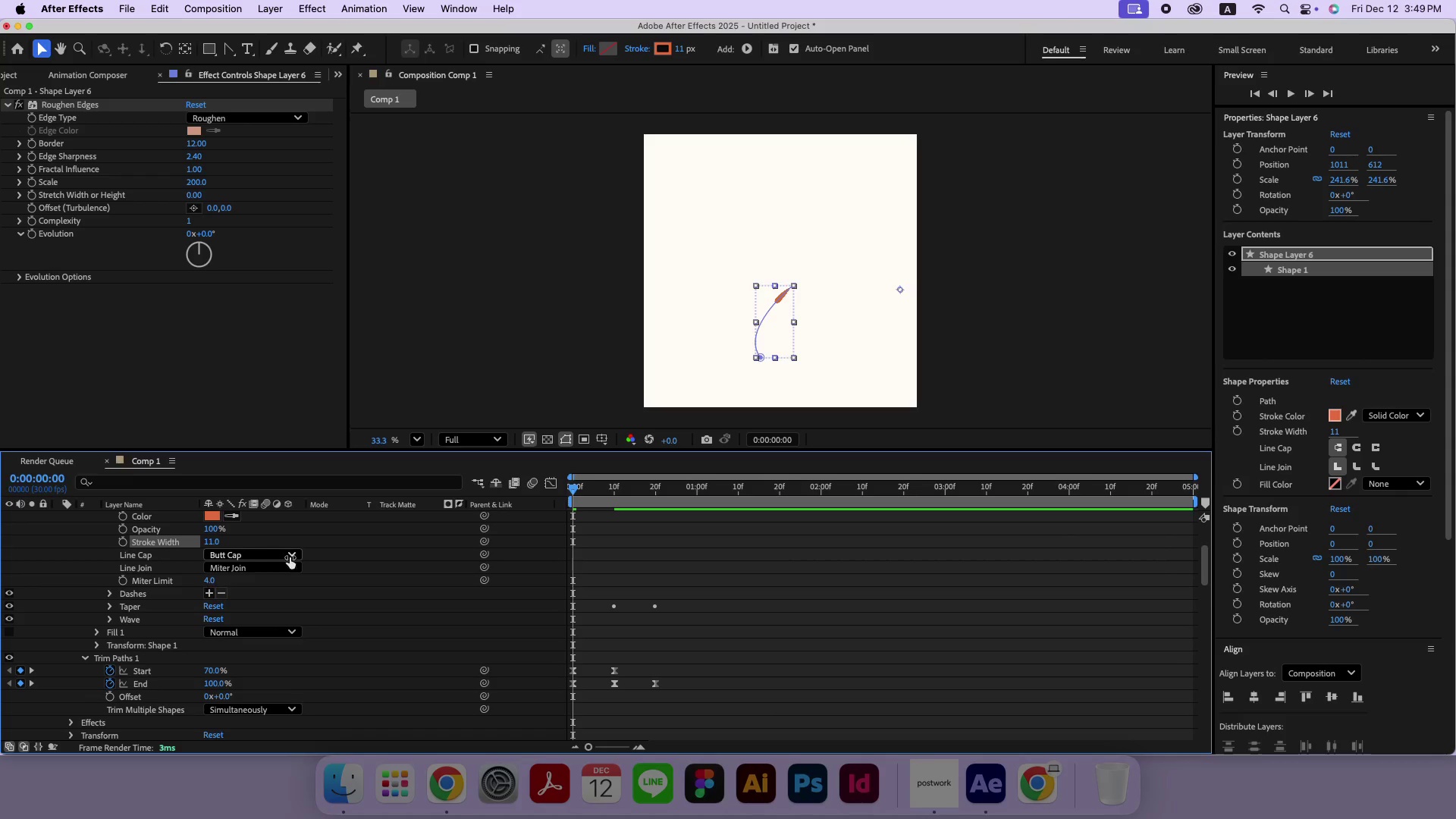 
key(Meta+Z)
 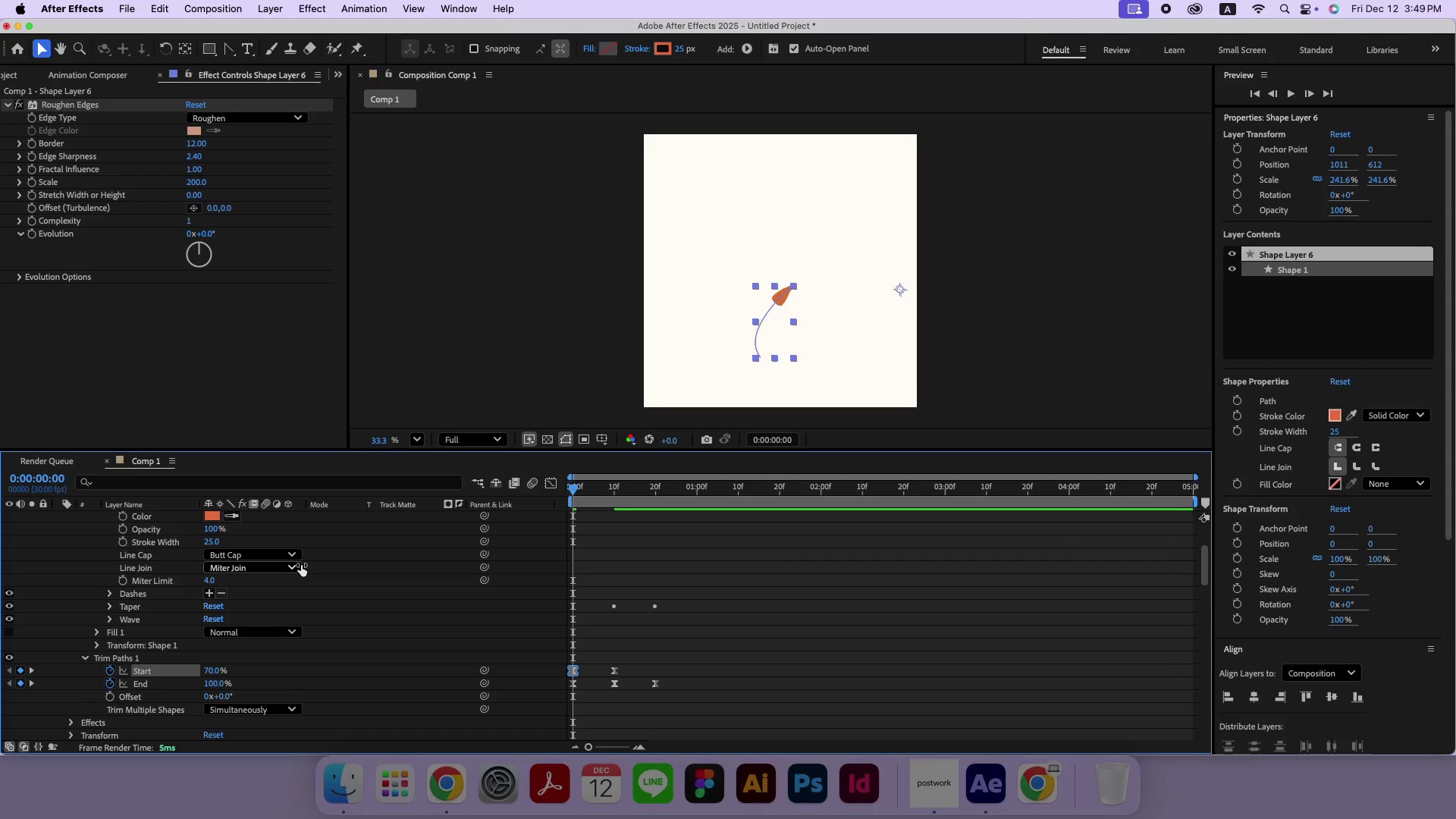 
scroll: coordinate [301, 565], scroll_direction: up, amount: 2.0
 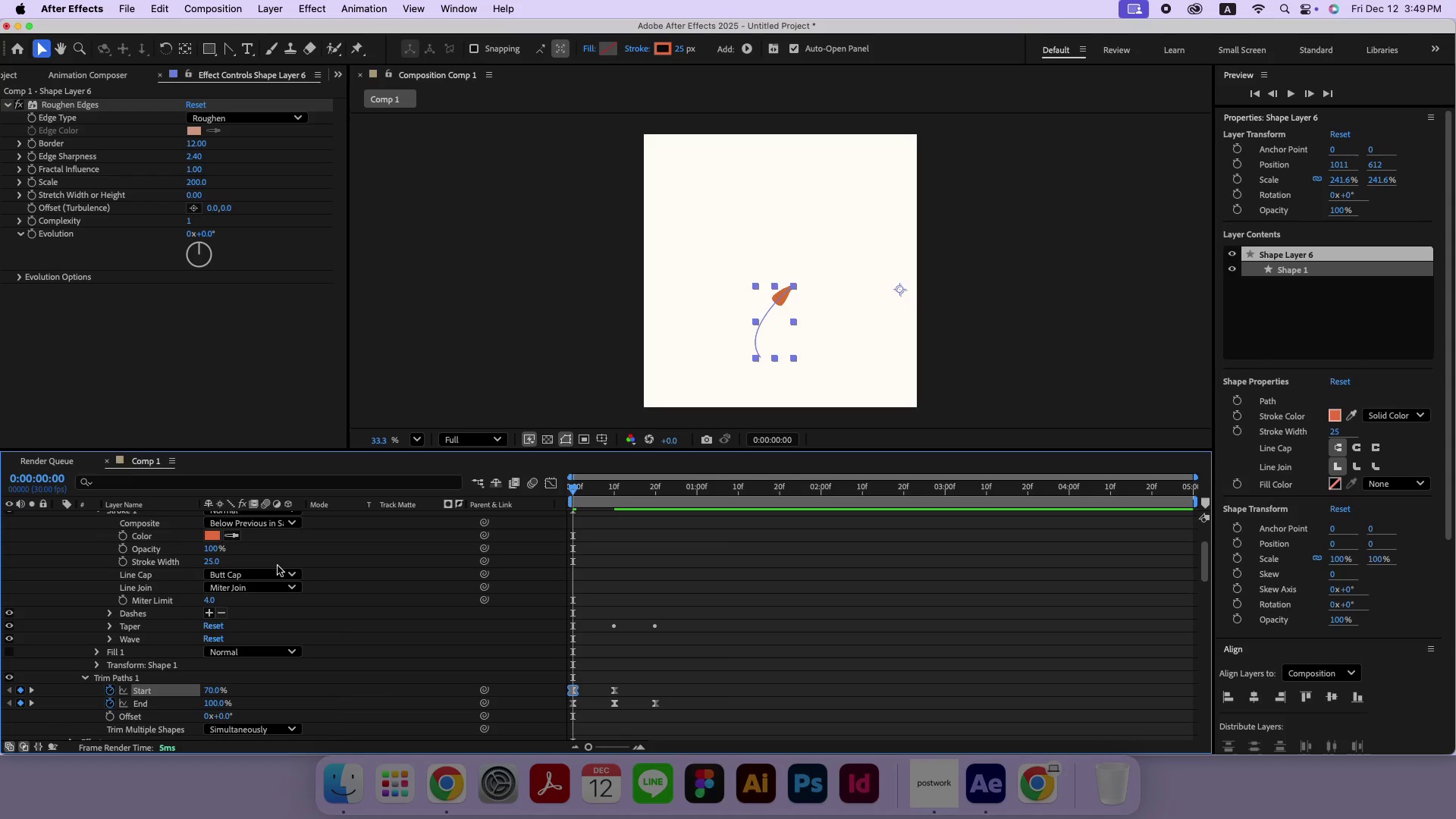 
left_click([209, 563])
 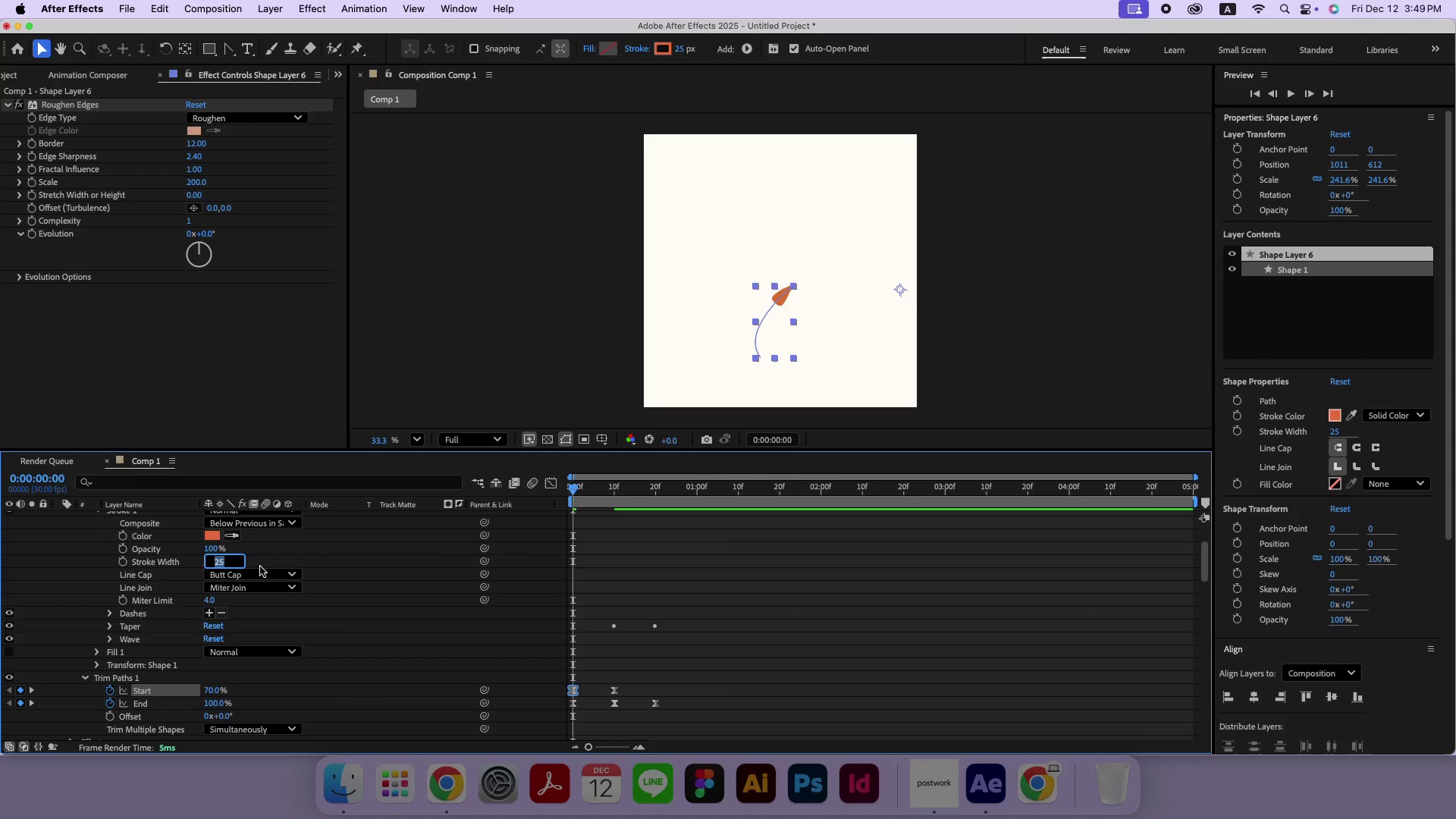 
type(15)
 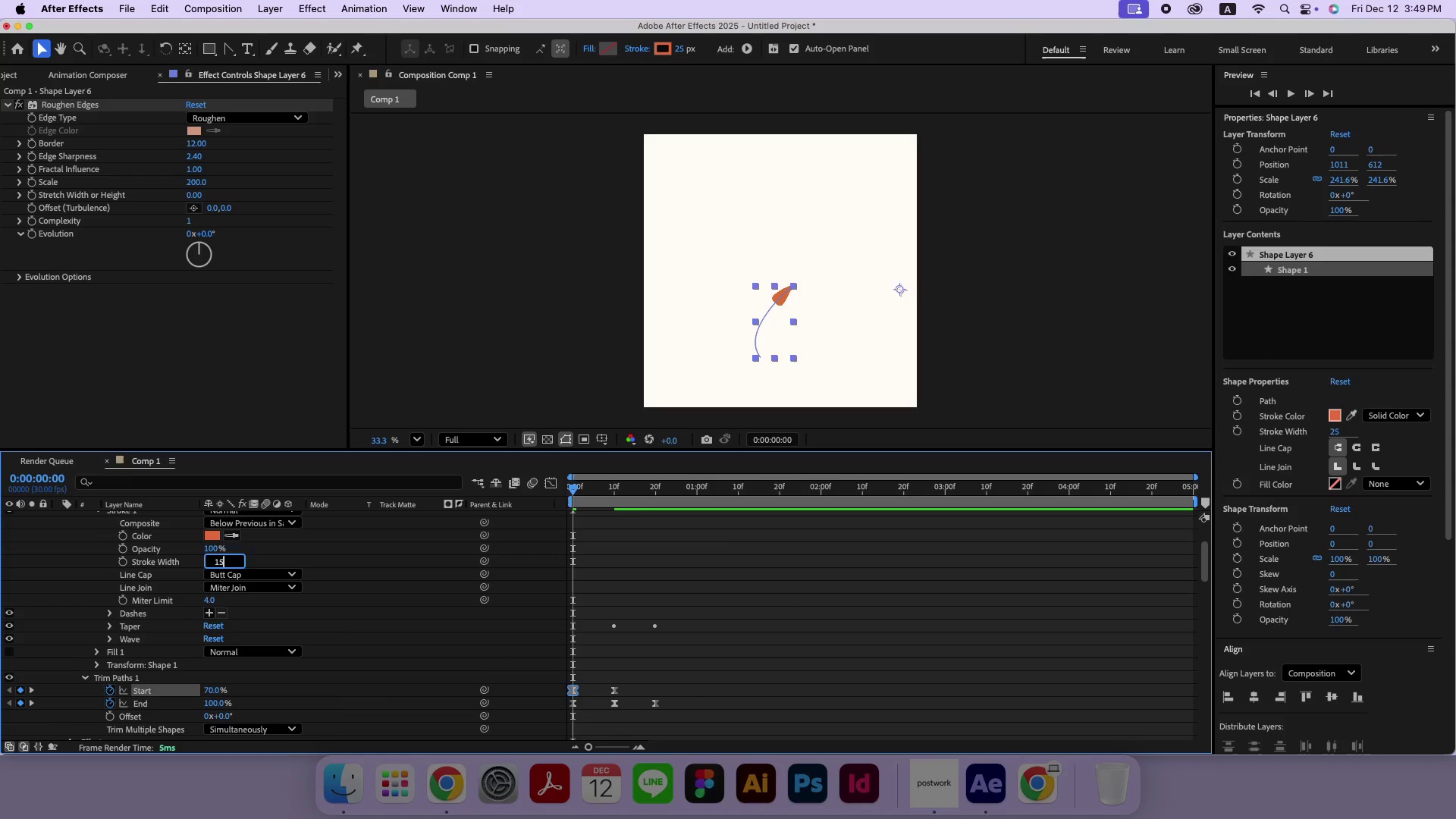 
key(Enter)
 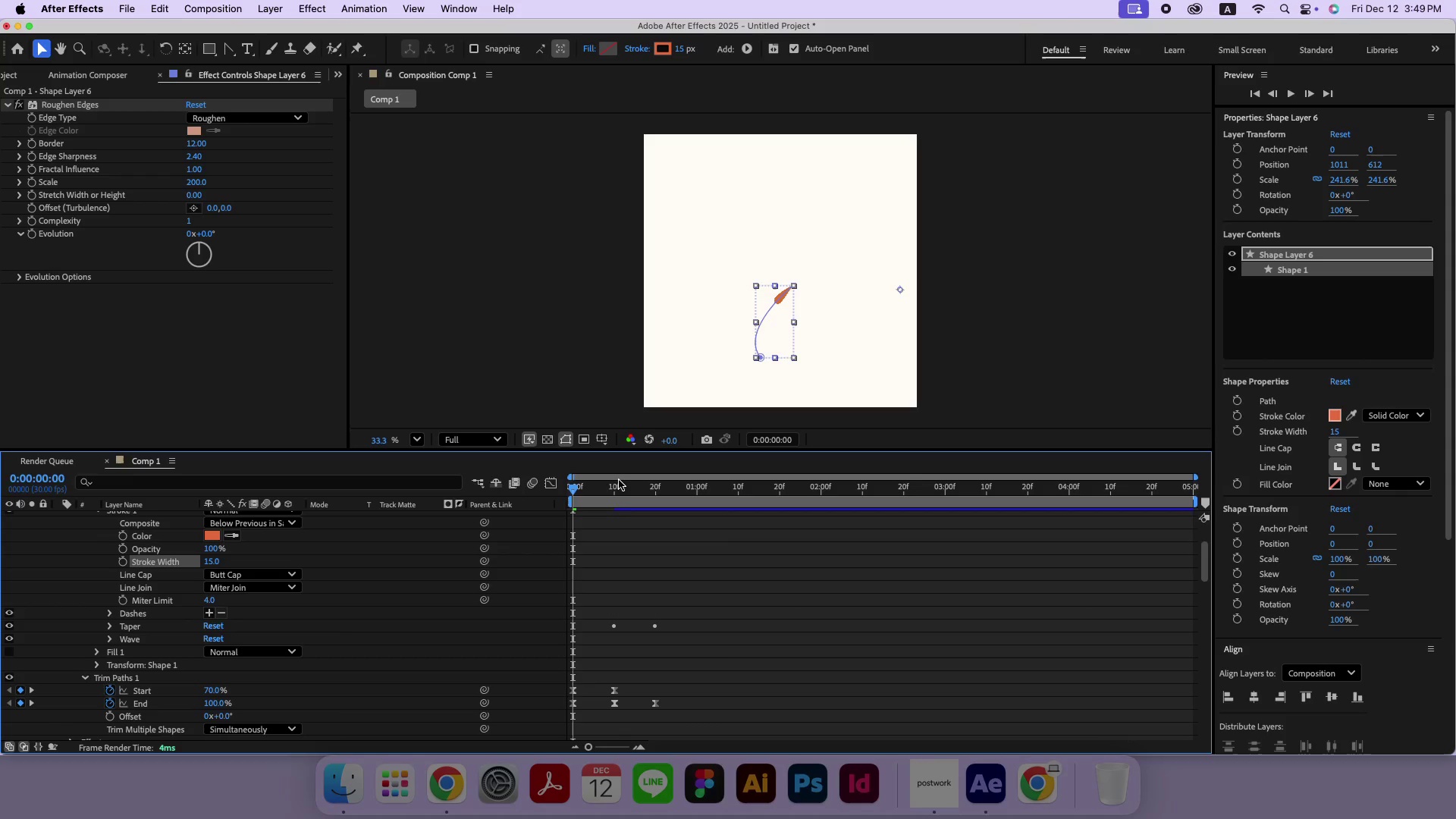 
left_click_drag(start_coordinate=[612, 488], to_coordinate=[505, 490])
 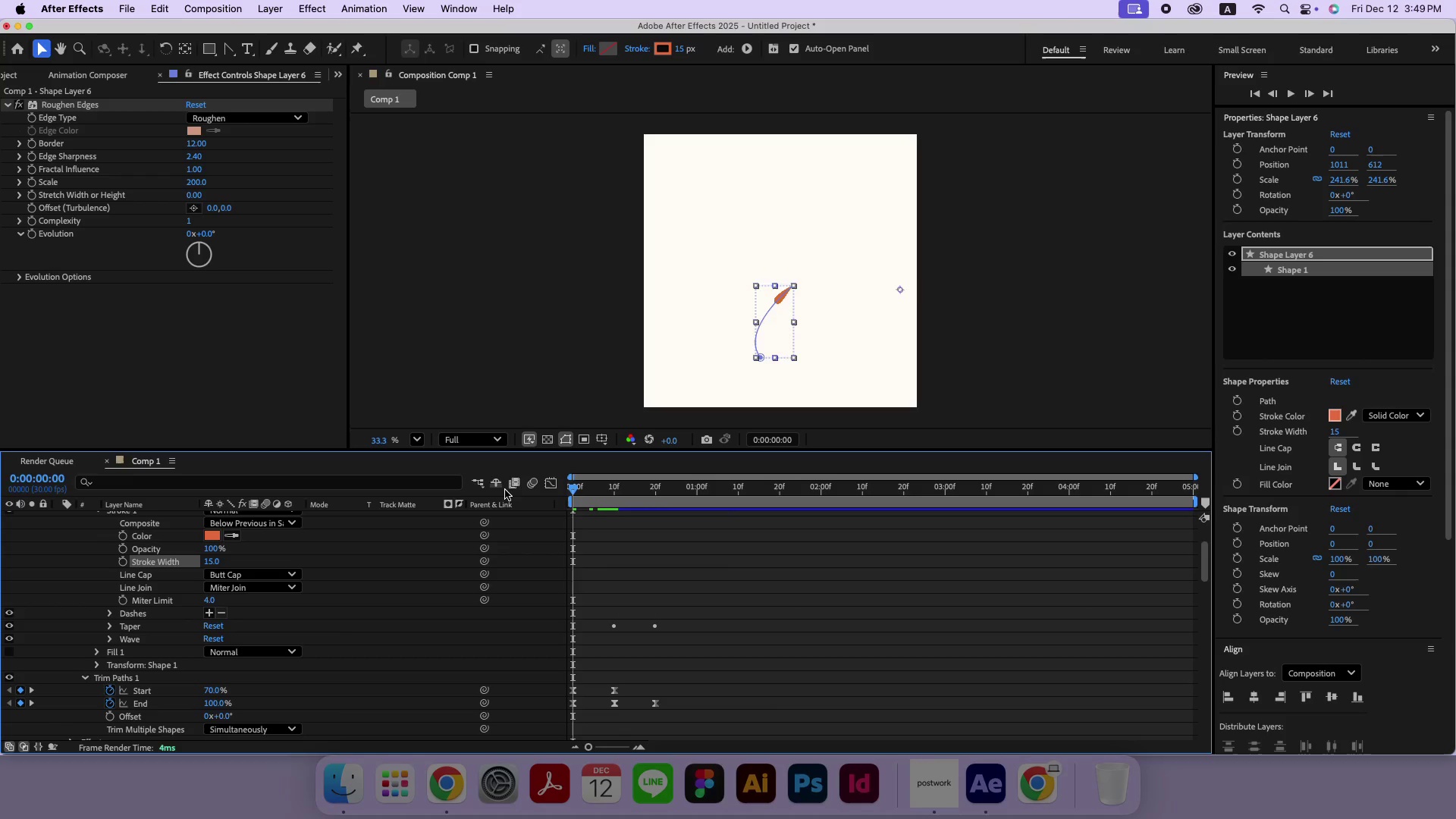 
key(Space)
 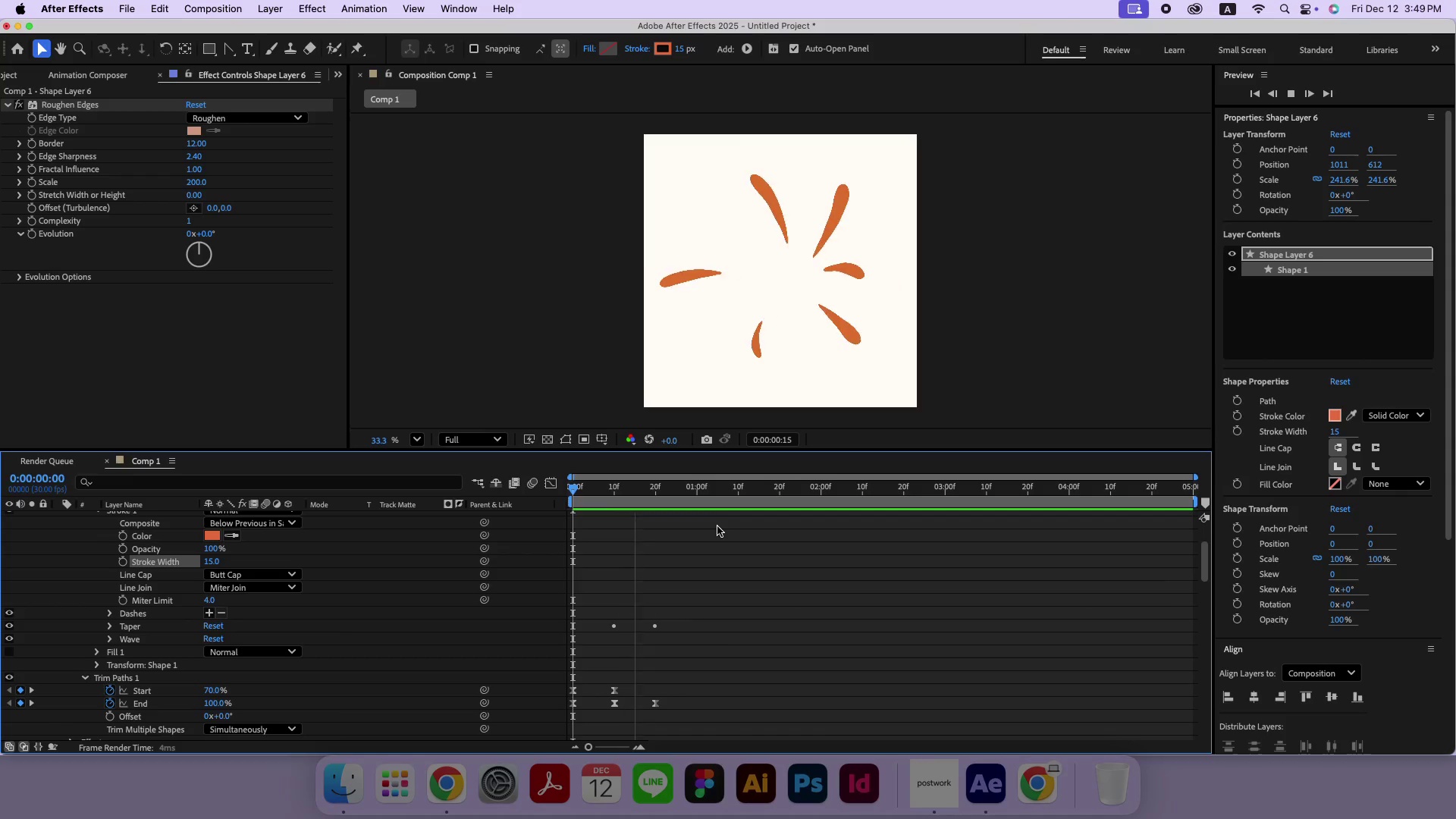 
key(Space)
 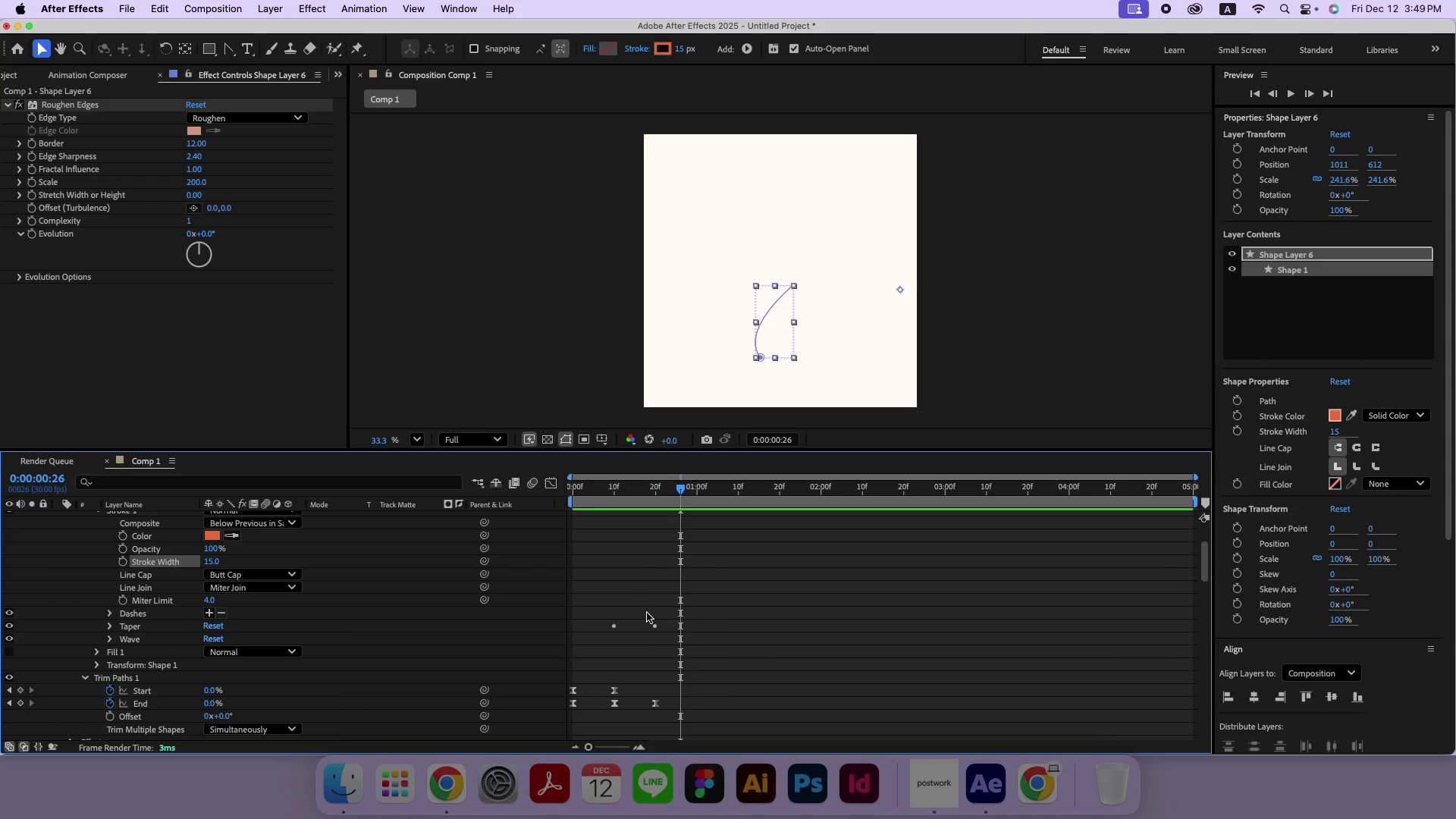 
scroll: coordinate [632, 610], scroll_direction: up, amount: 12.0
 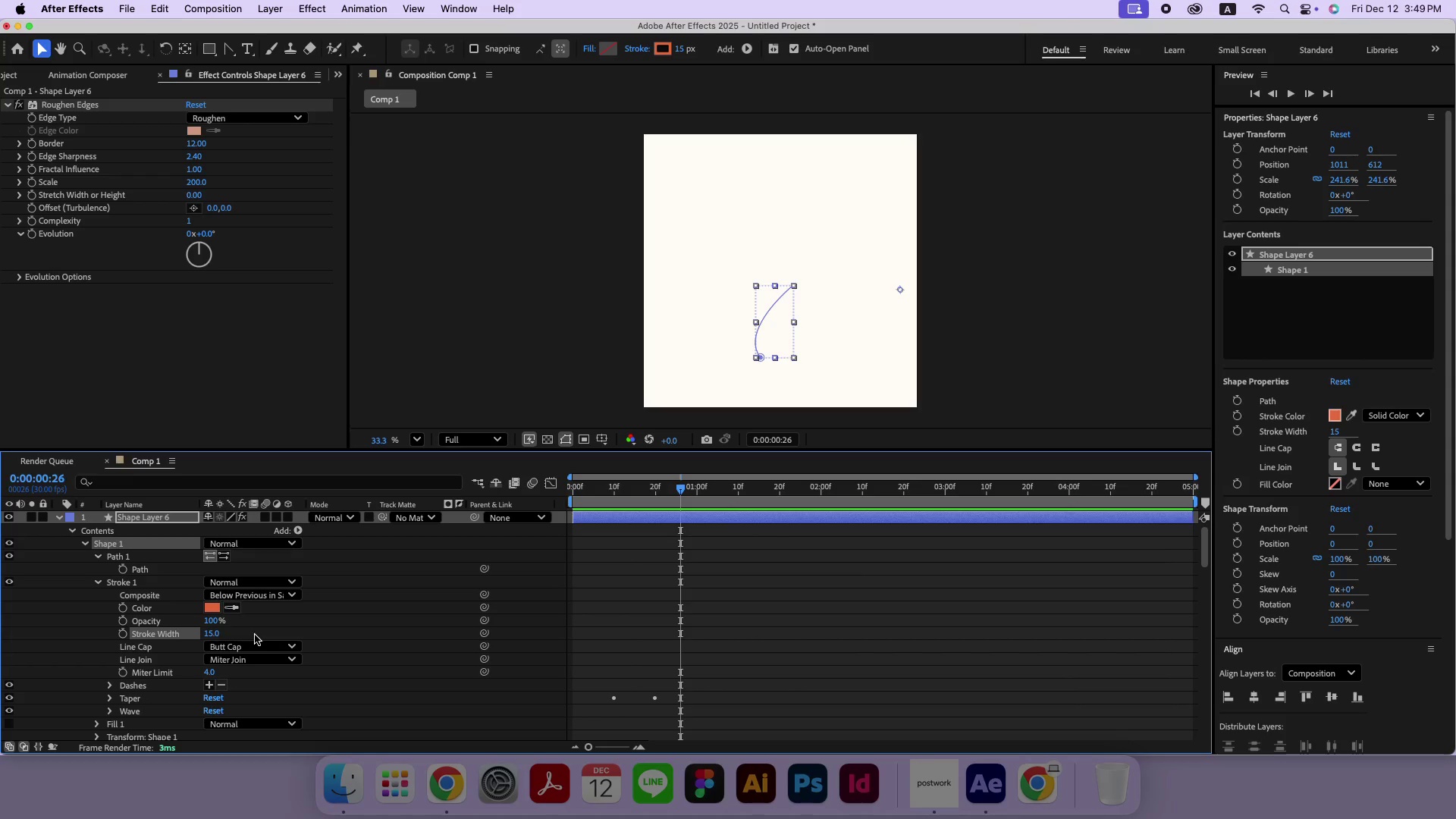 
scroll: coordinate [100, 675], scroll_direction: down, amount: 19.0
 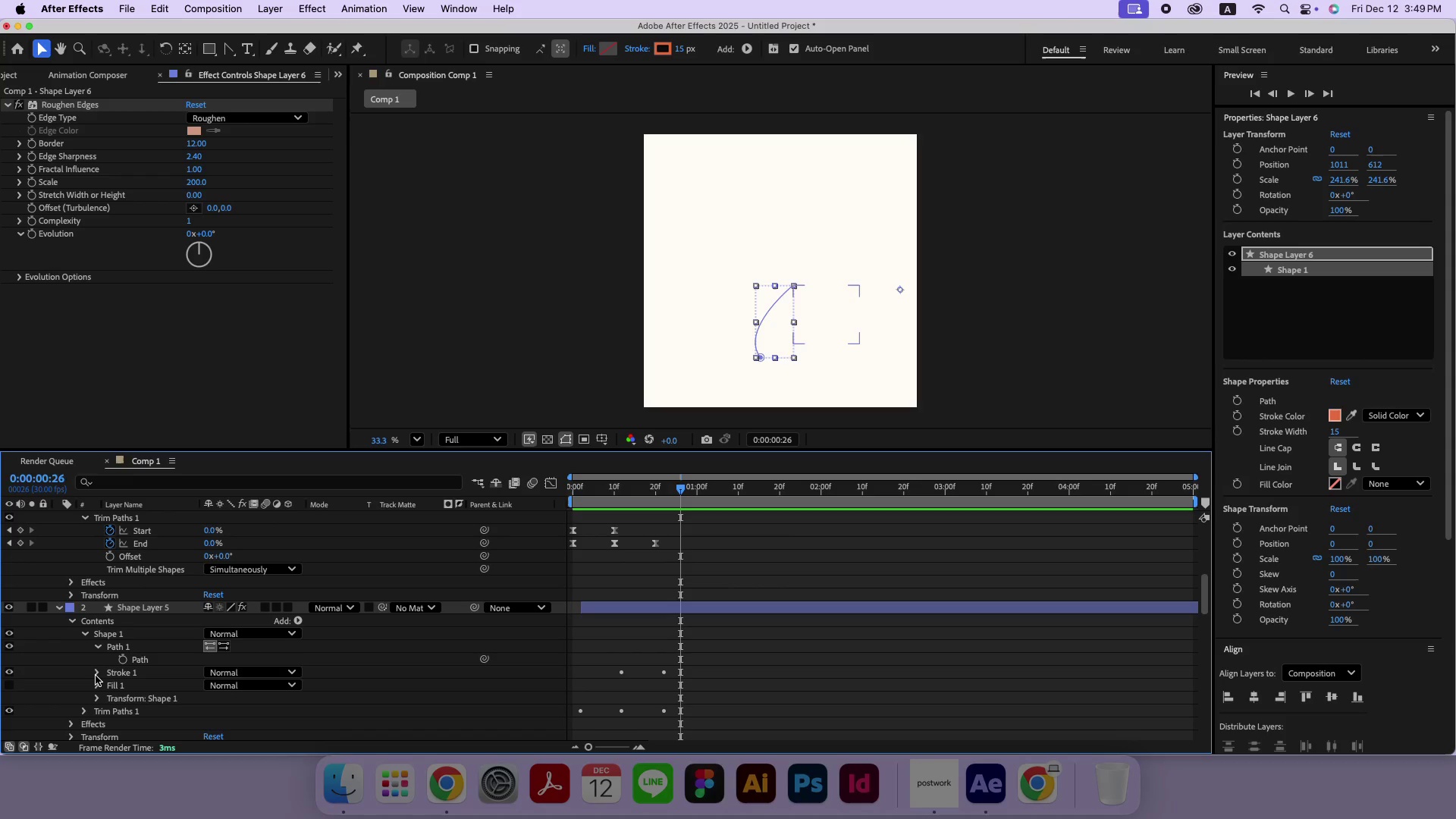 
left_click([96, 676])
 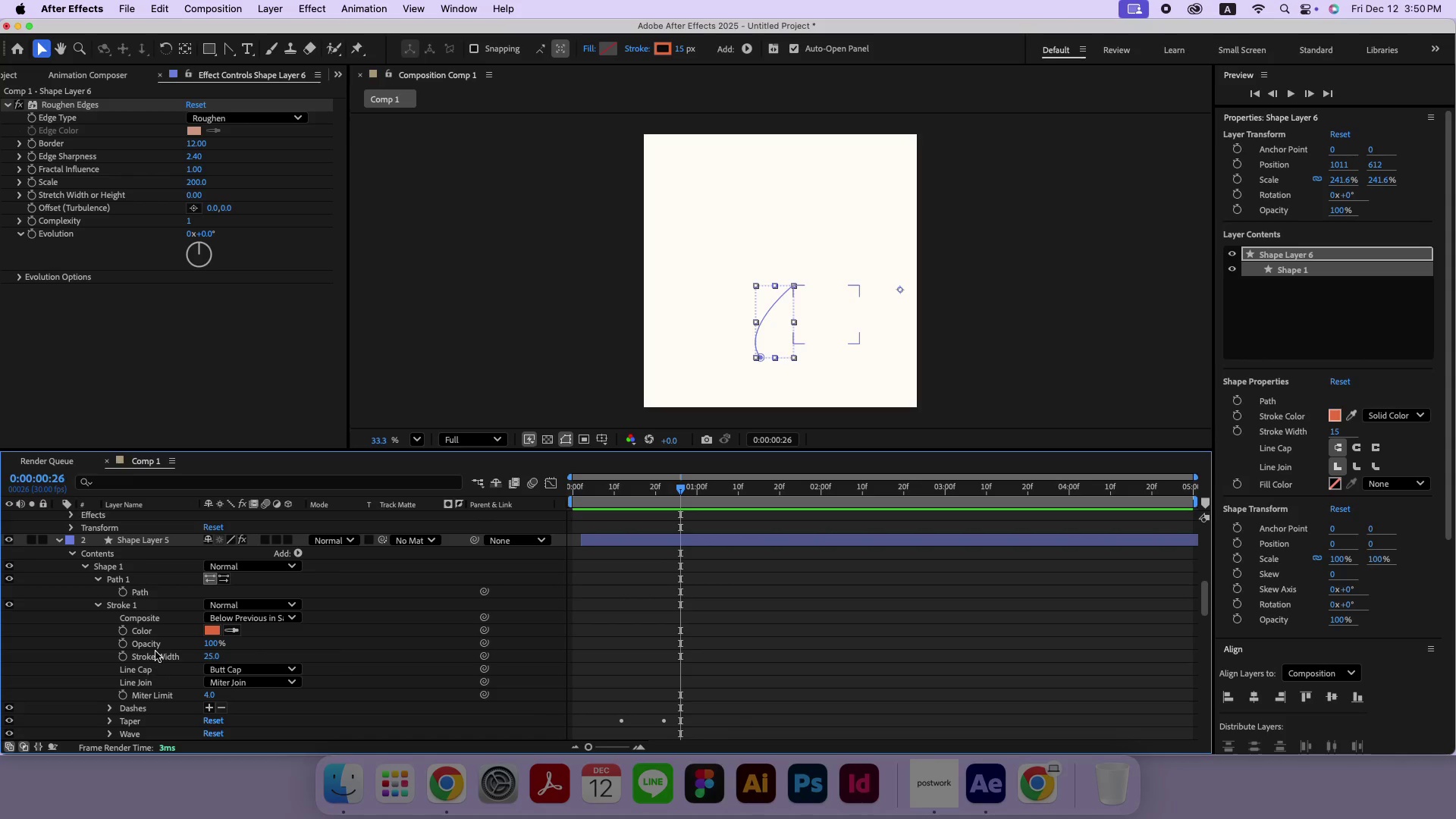 
left_click([155, 659])
 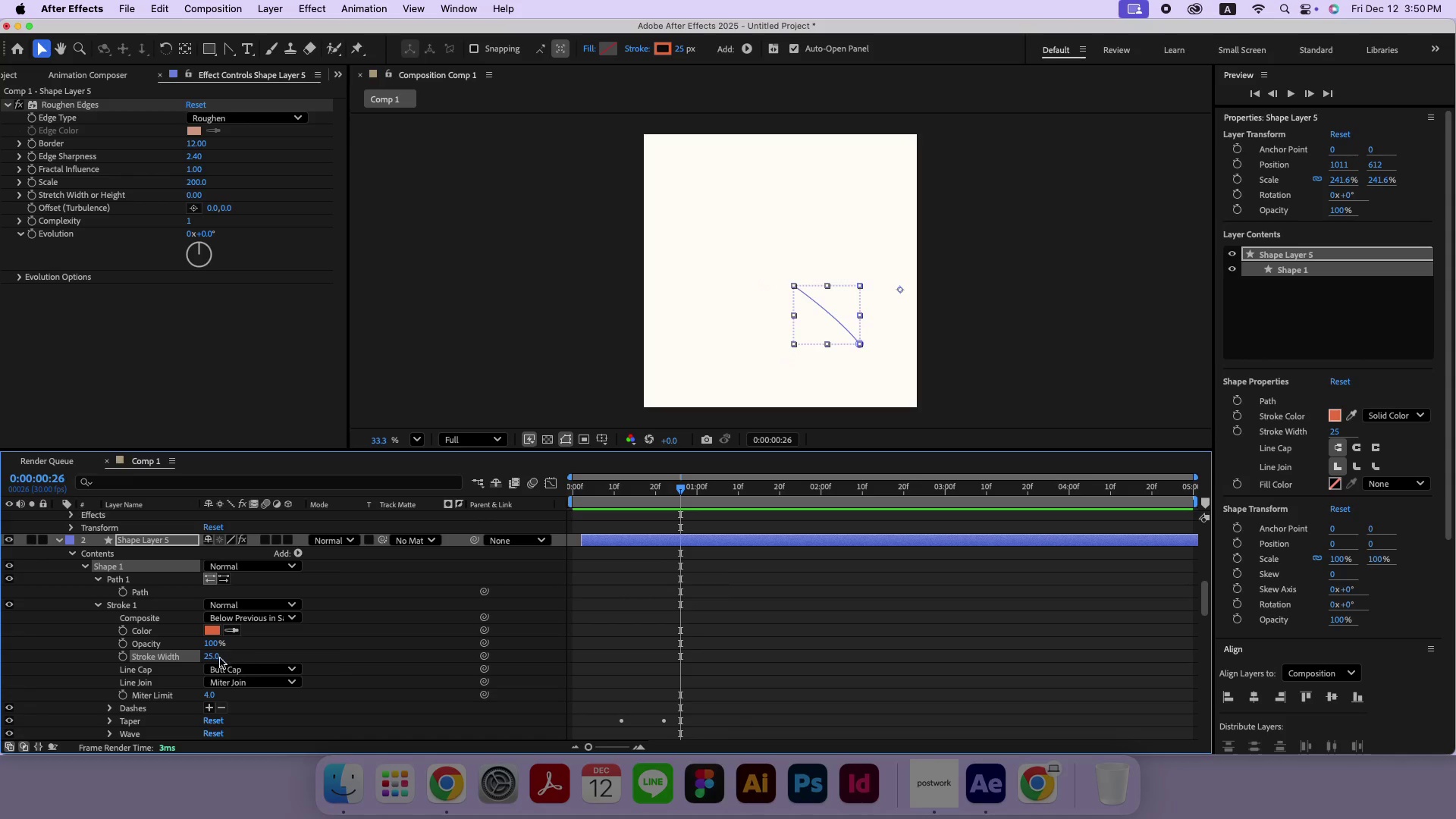 
left_click([216, 657])
 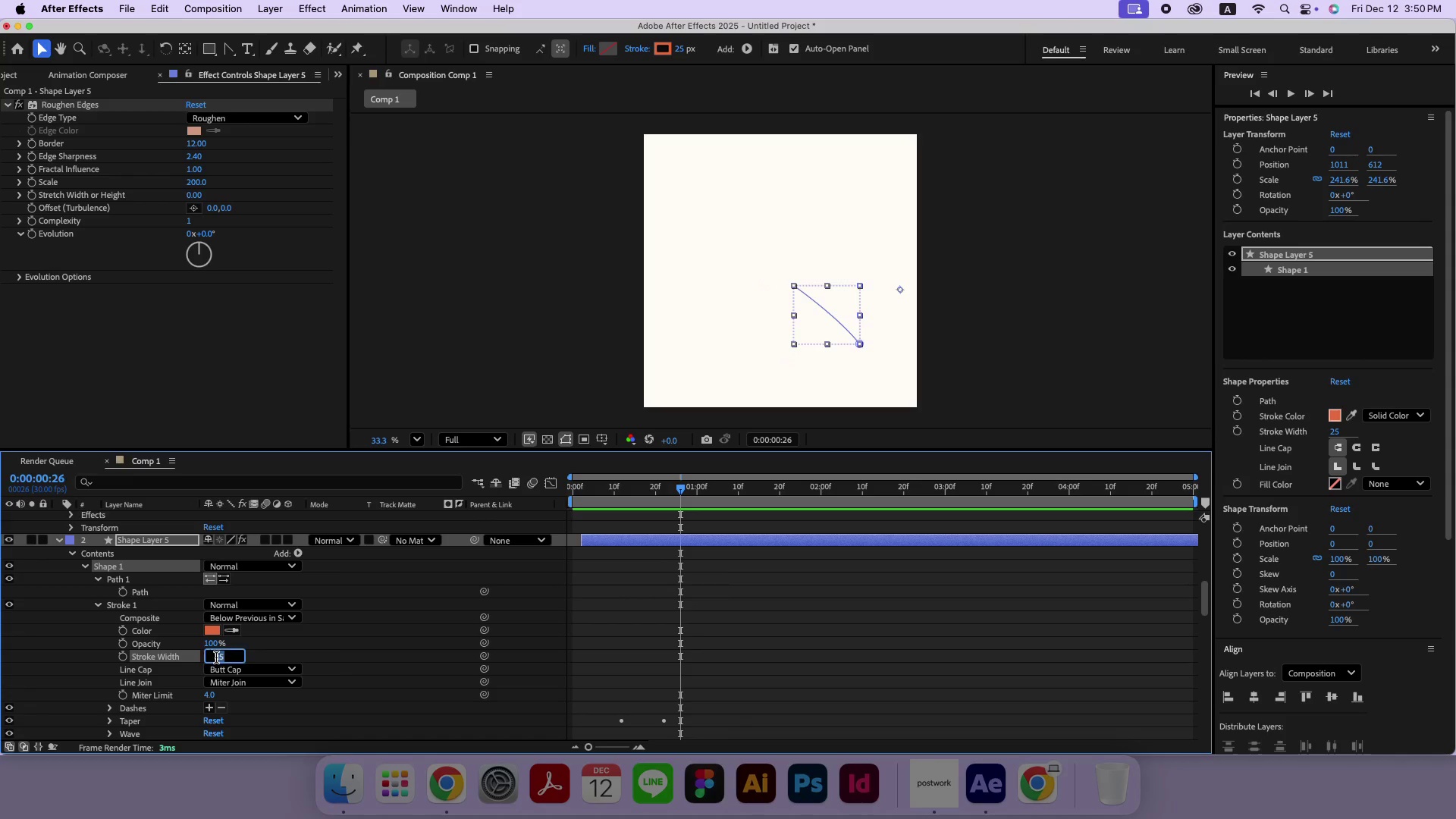 
type(15)
 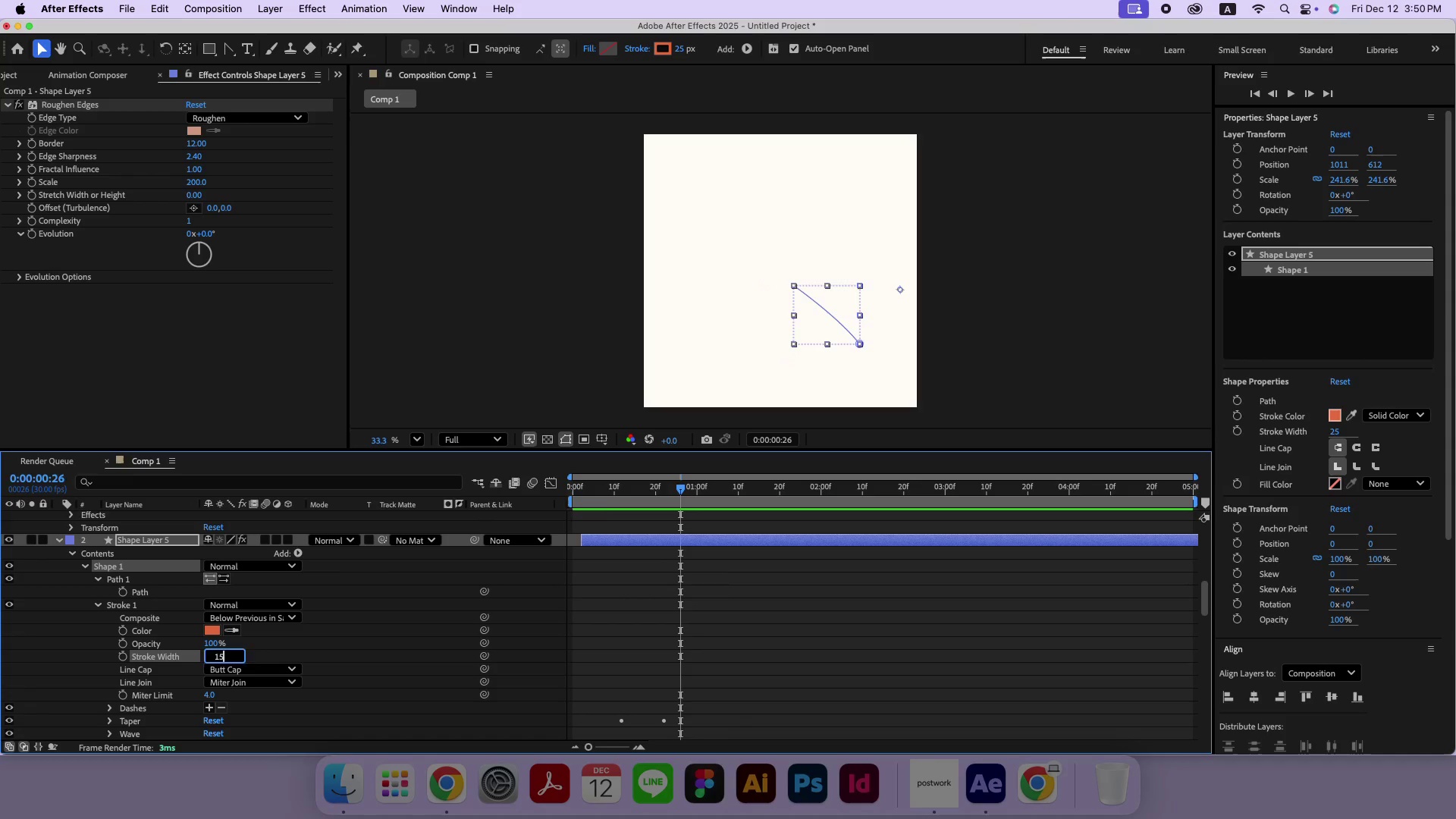 
key(Enter)
 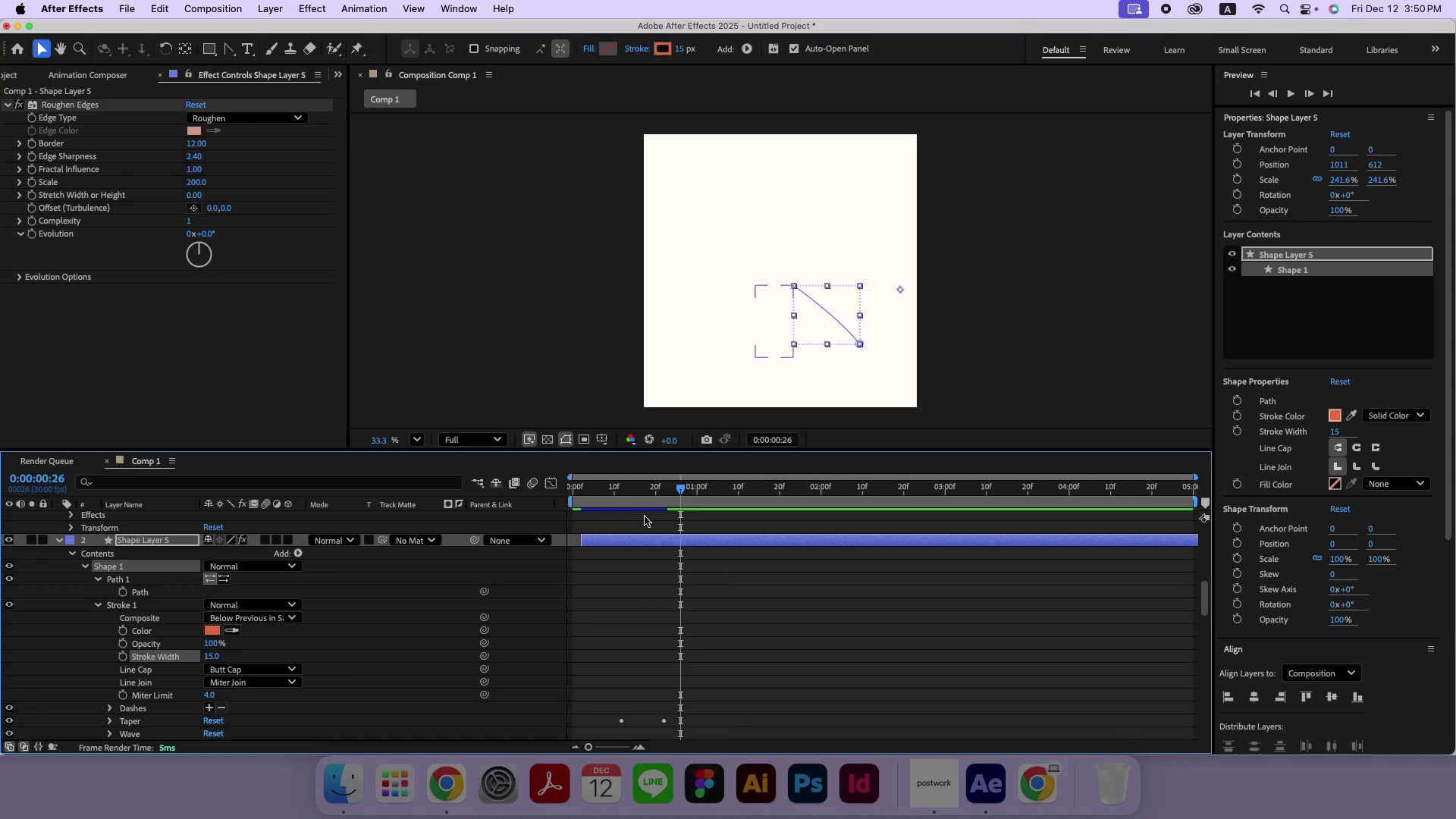 
left_click_drag(start_coordinate=[646, 494], to_coordinate=[513, 494])
 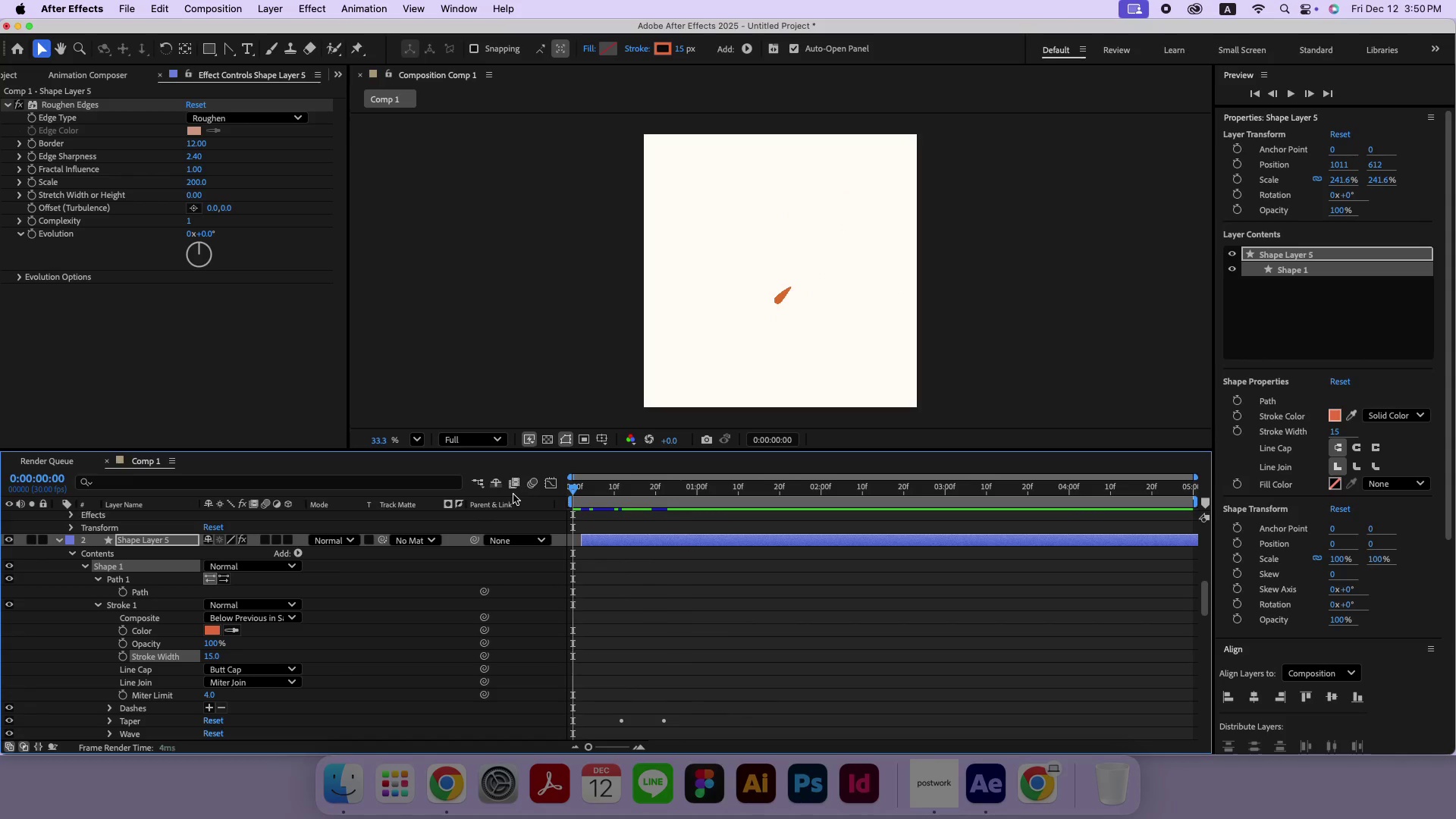 
key(Space)
 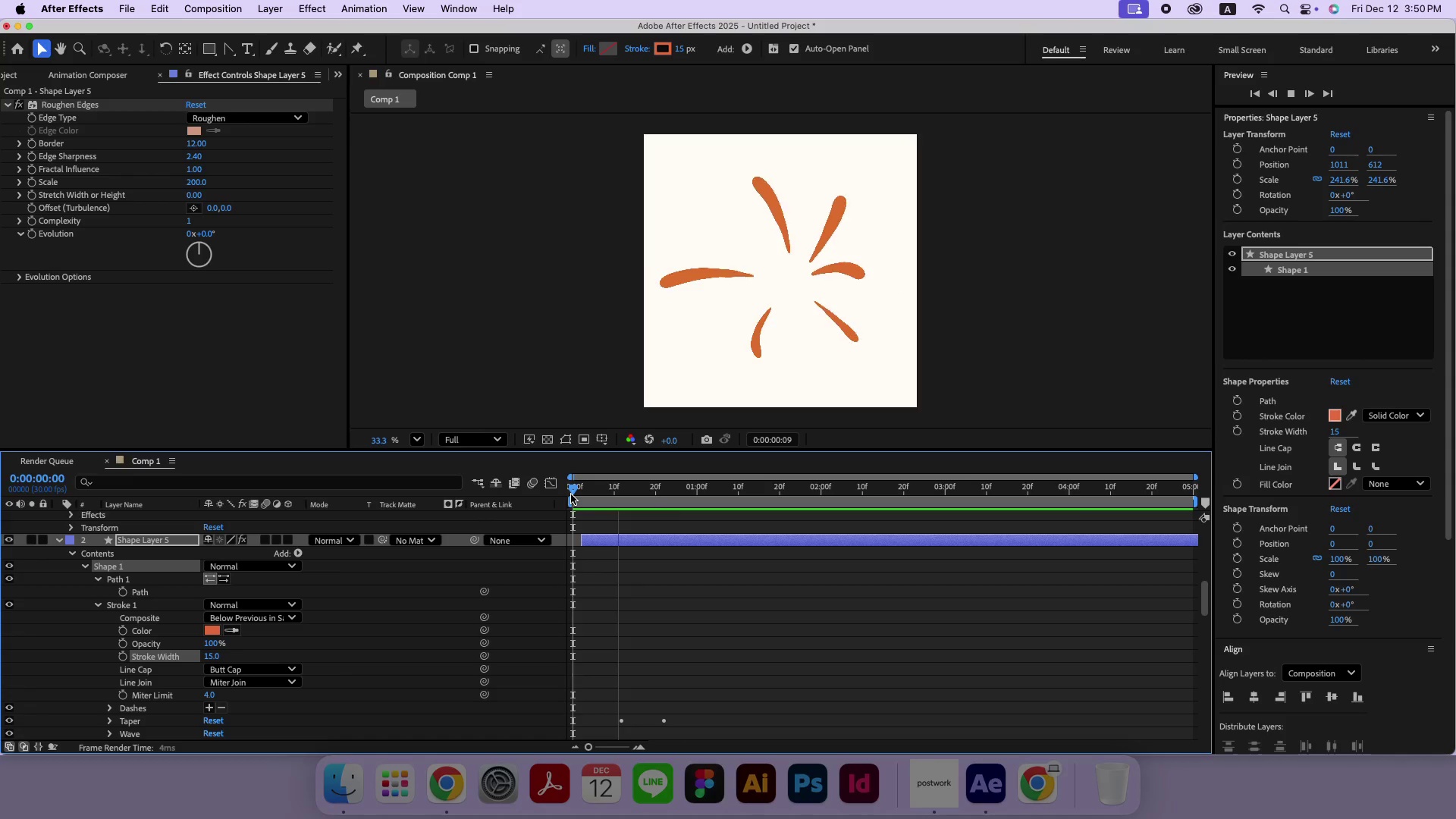 
key(Space)
 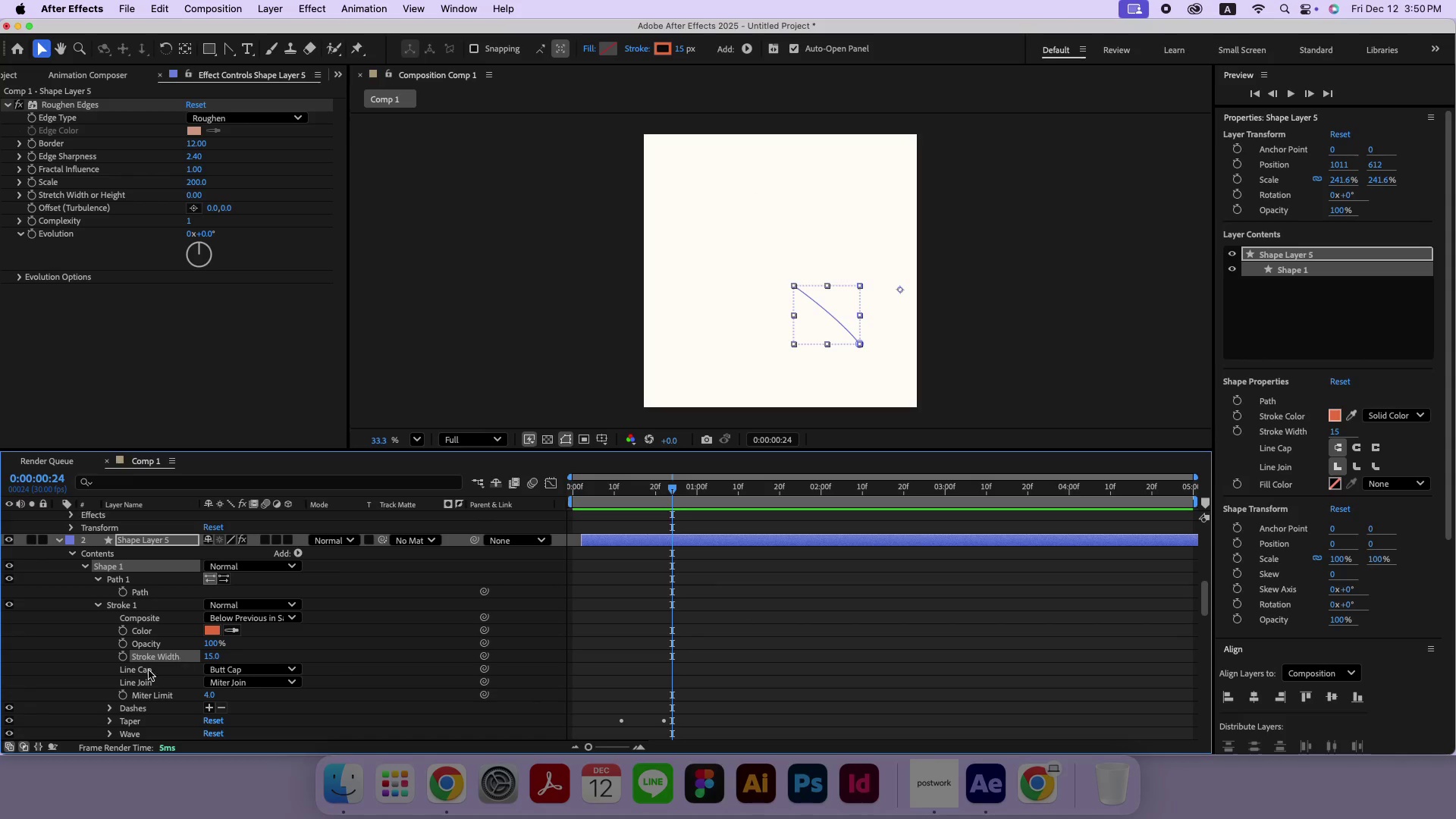 
scroll: coordinate [99, 684], scroll_direction: down, amount: 21.0
 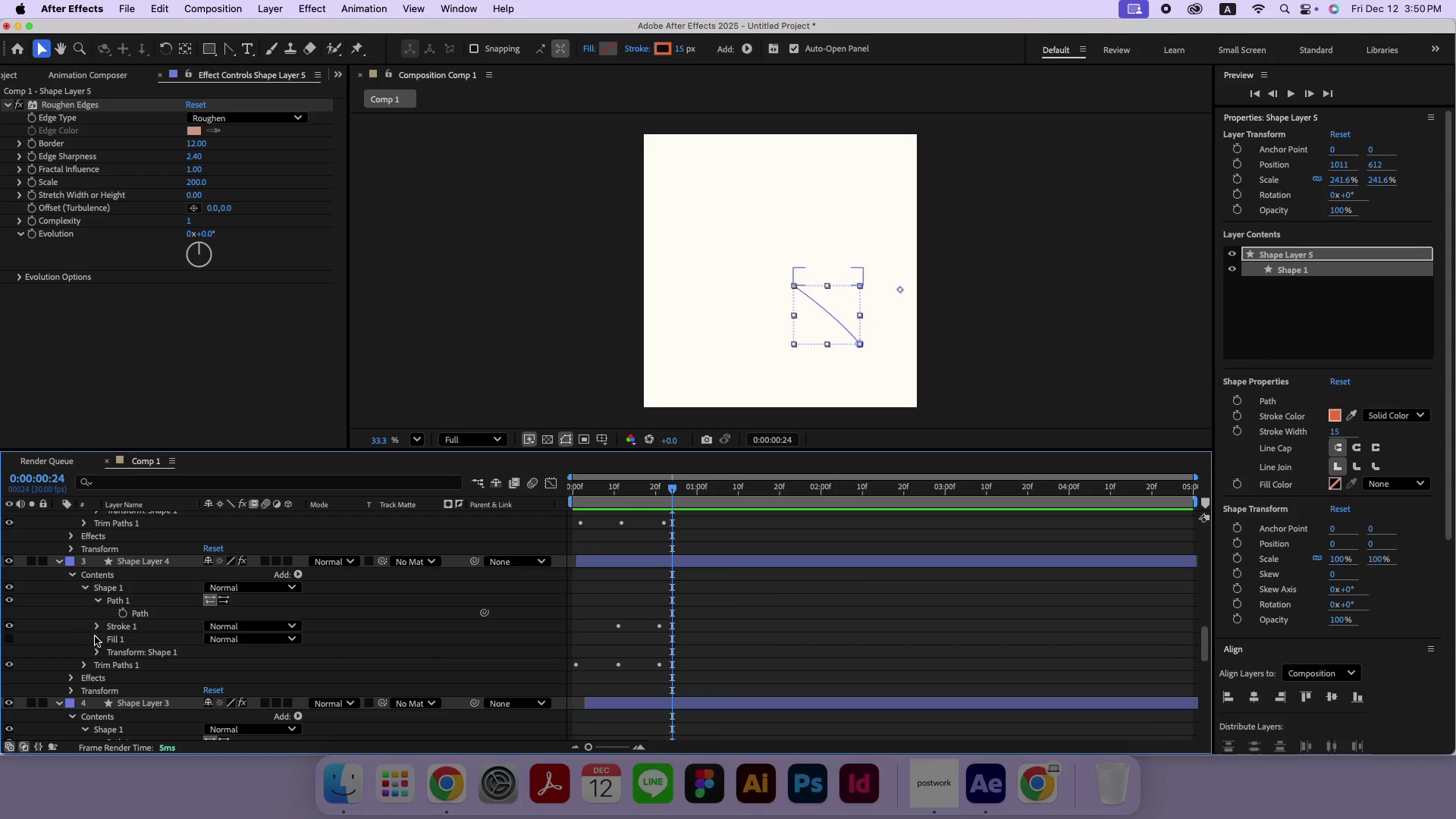 
left_click([98, 629])
 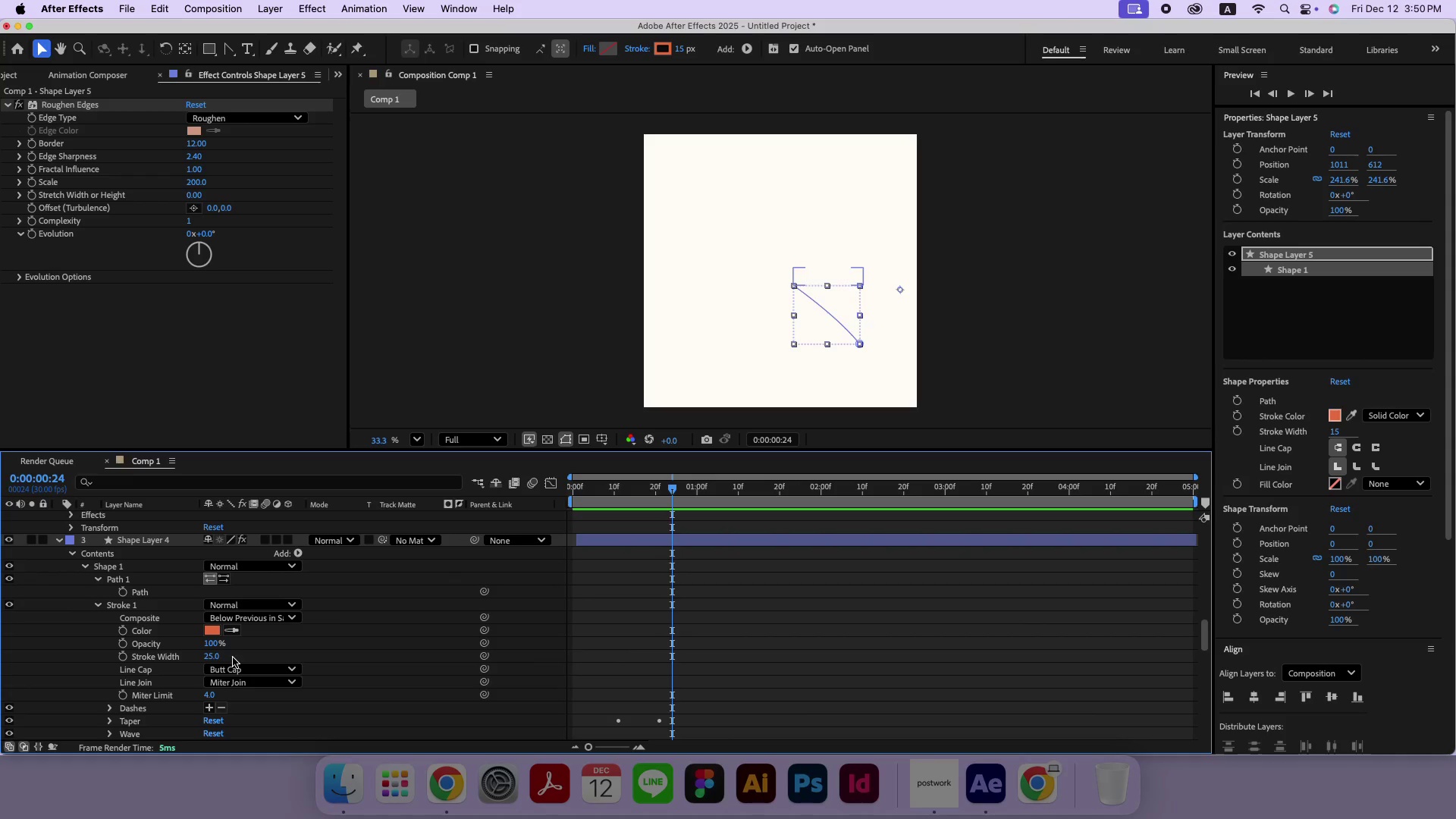 
left_click([211, 655])
 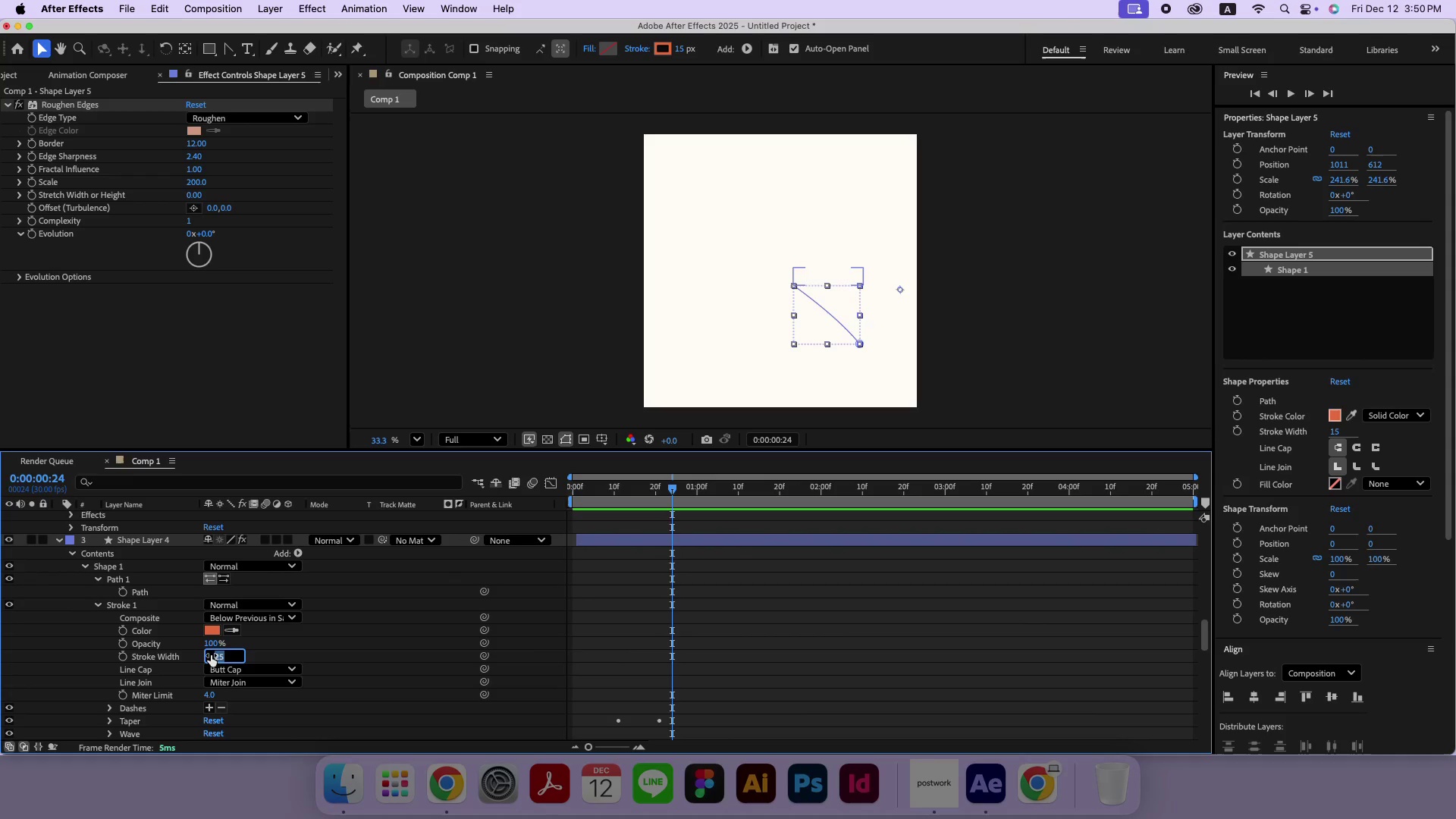 
type(15)
 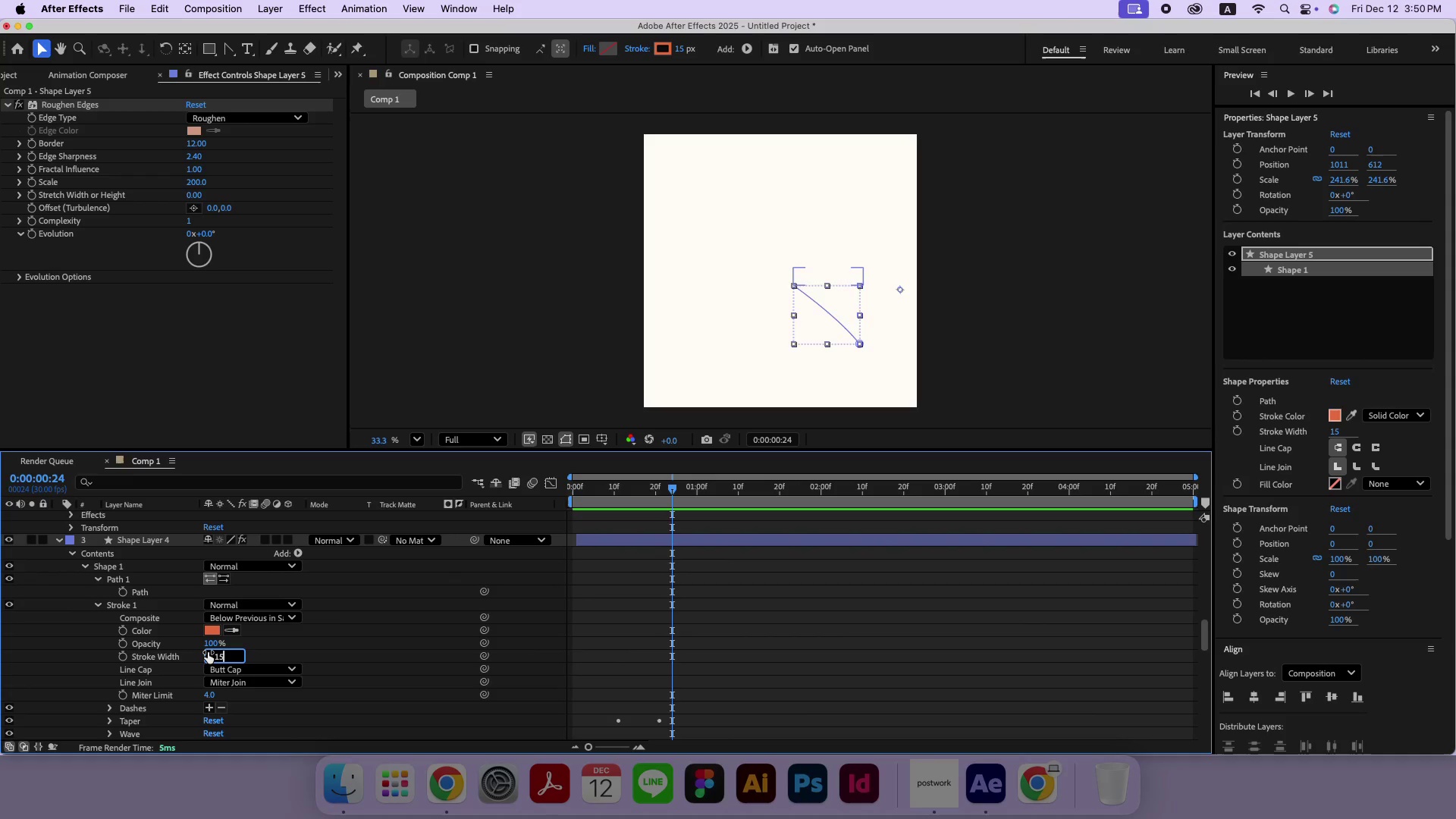 
key(Enter)
 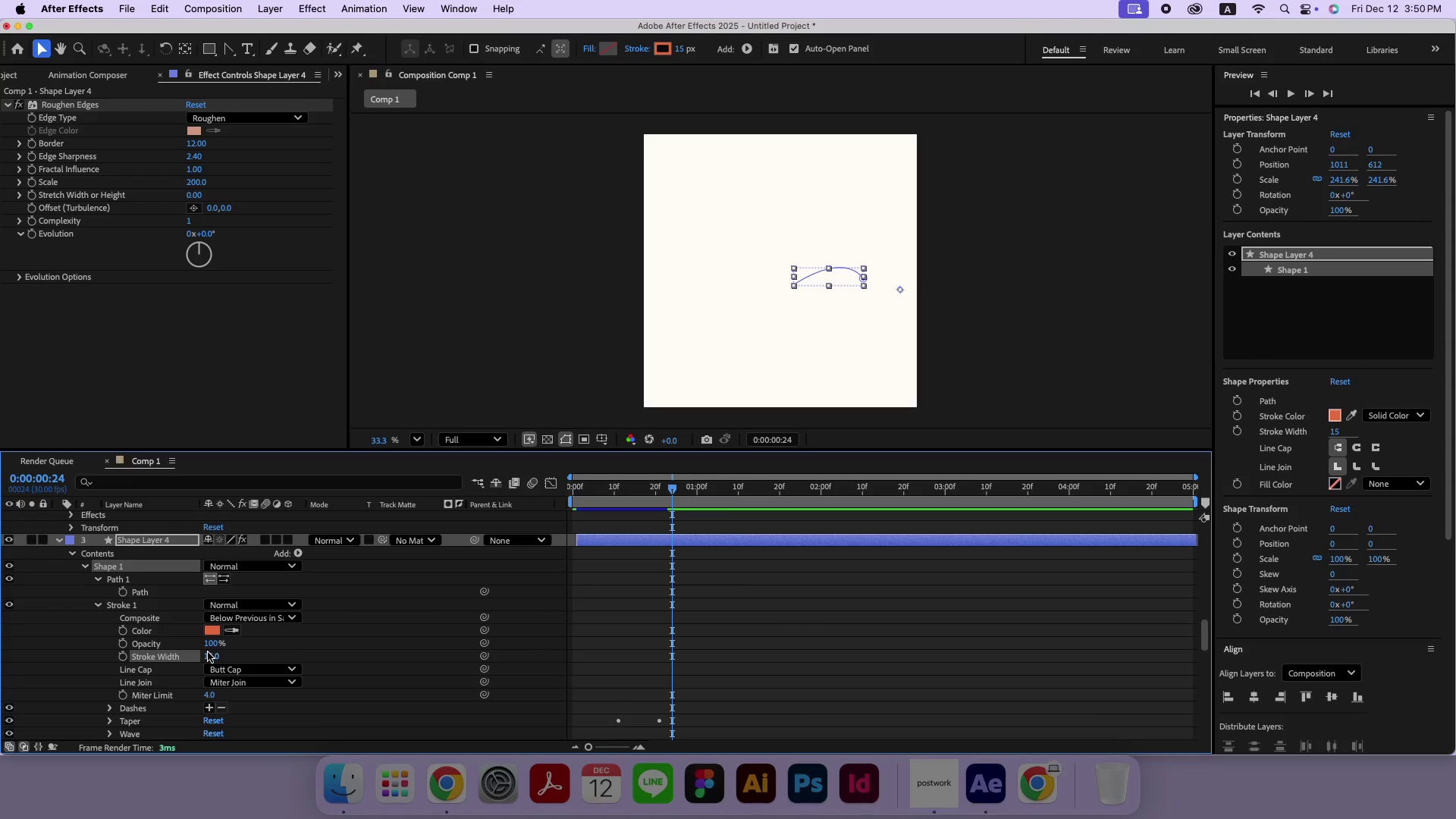 
scroll: coordinate [208, 652], scroll_direction: down, amount: 20.0
 